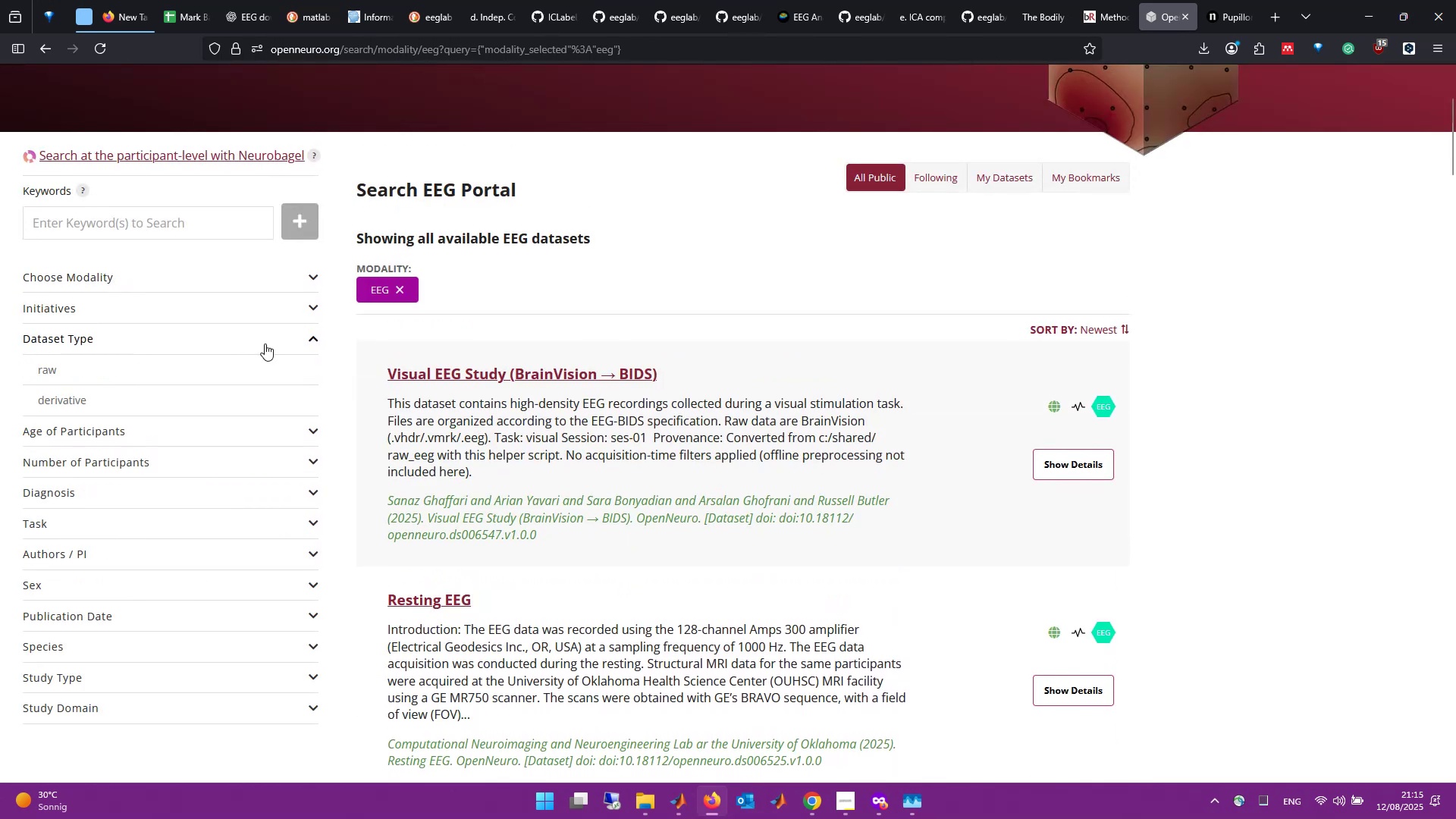 
left_click([265, 344])
 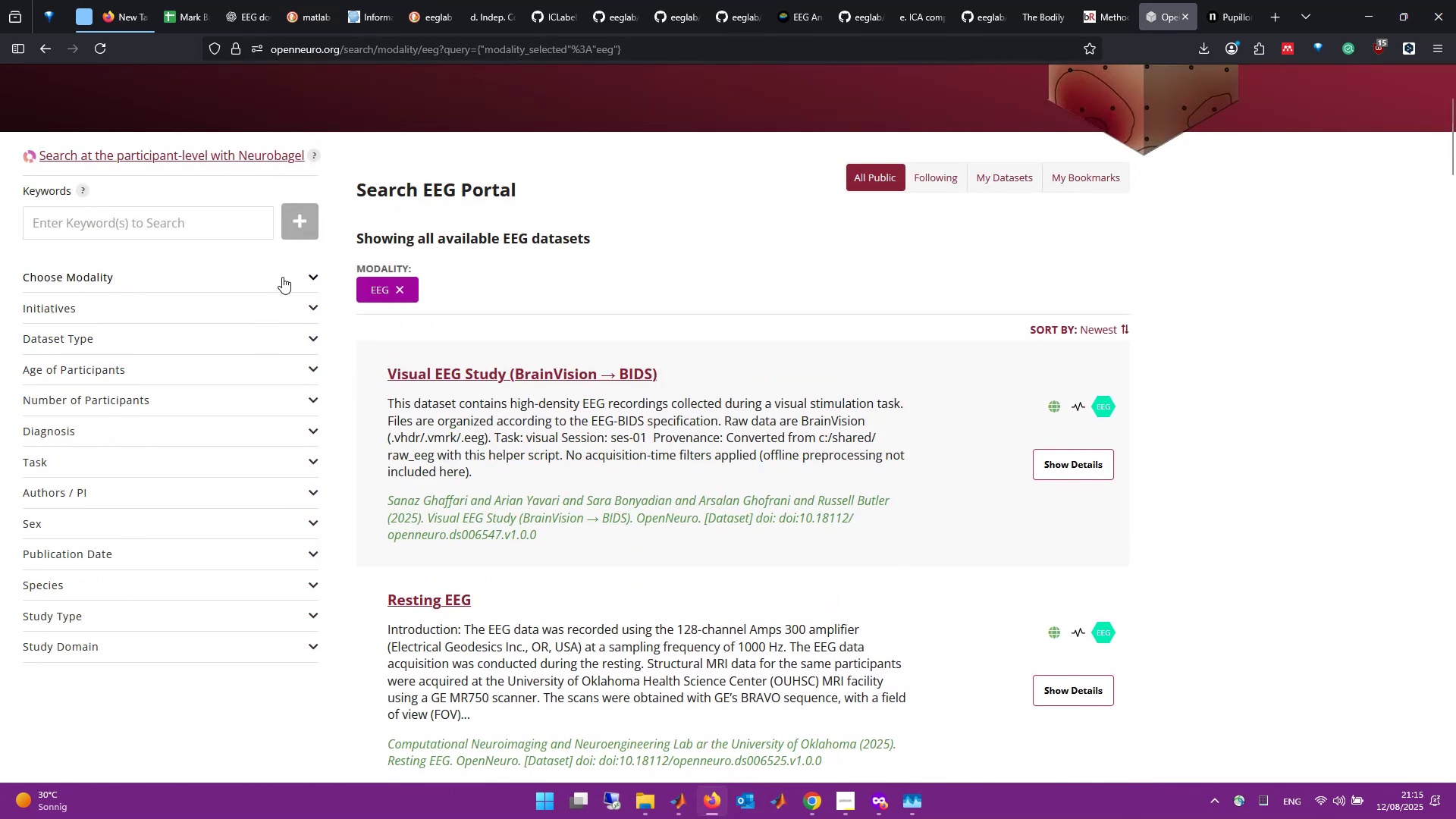 
left_click([298, 271])
 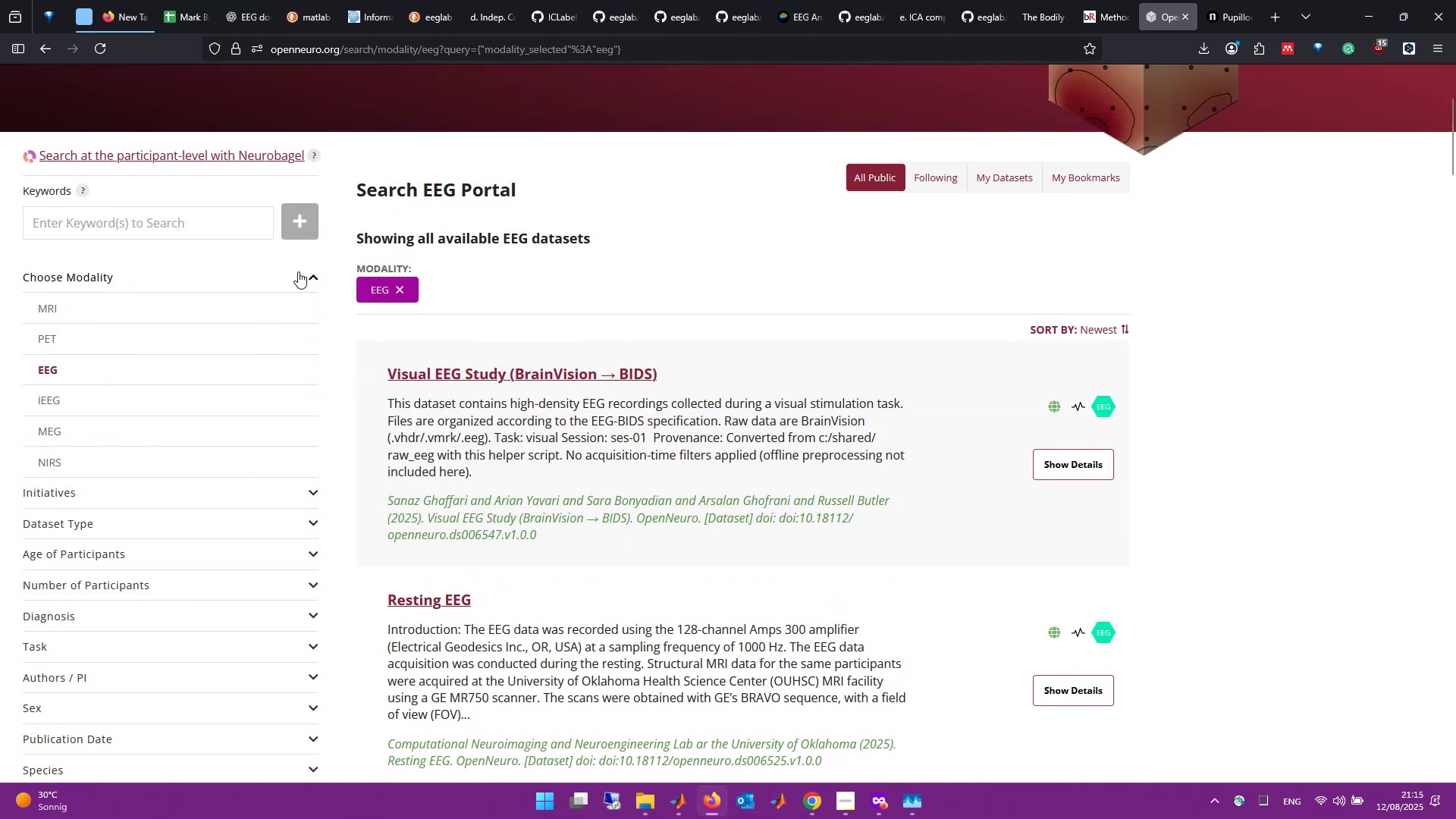 
left_click([298, 271])
 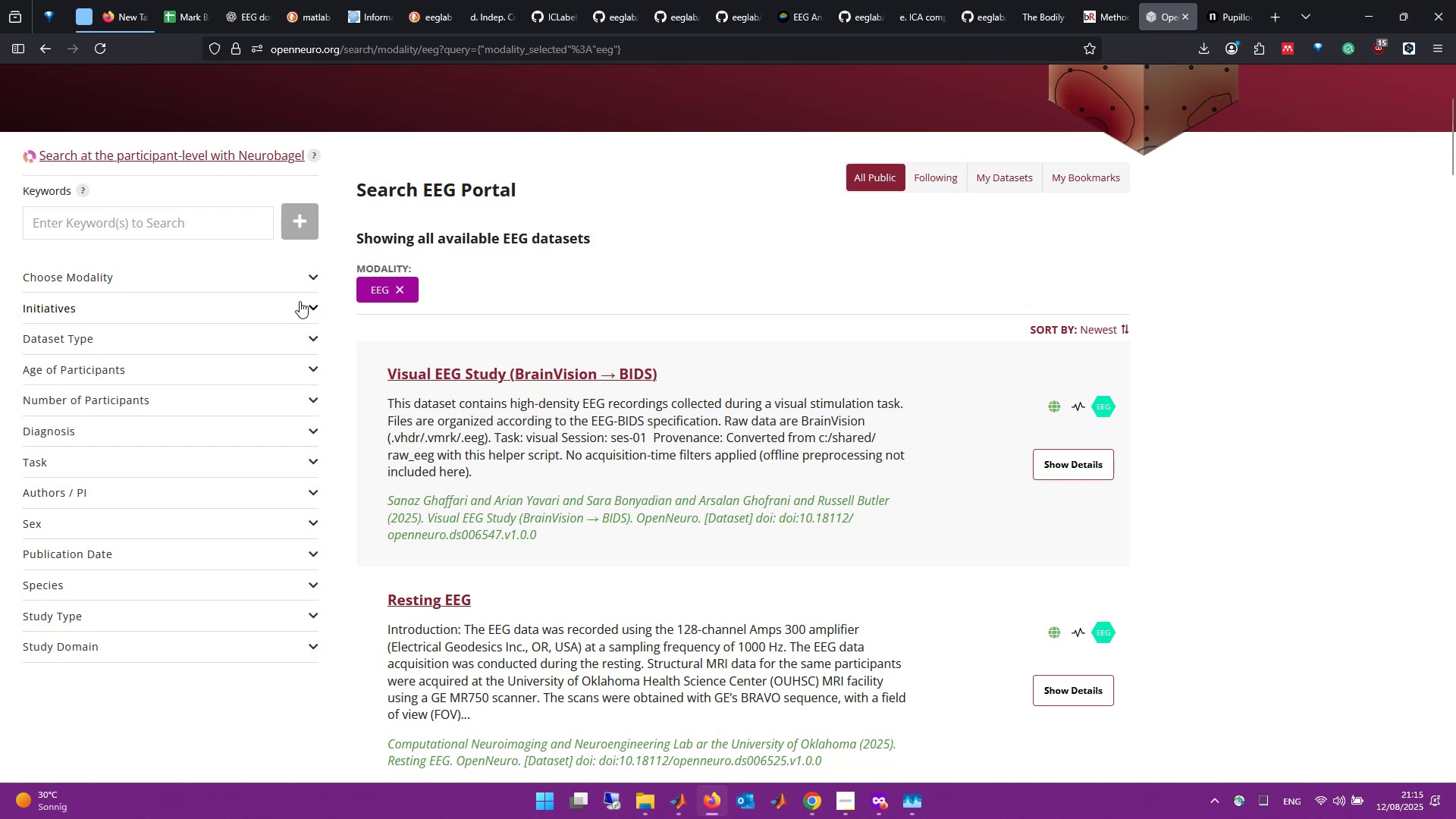 
left_click([300, 301])
 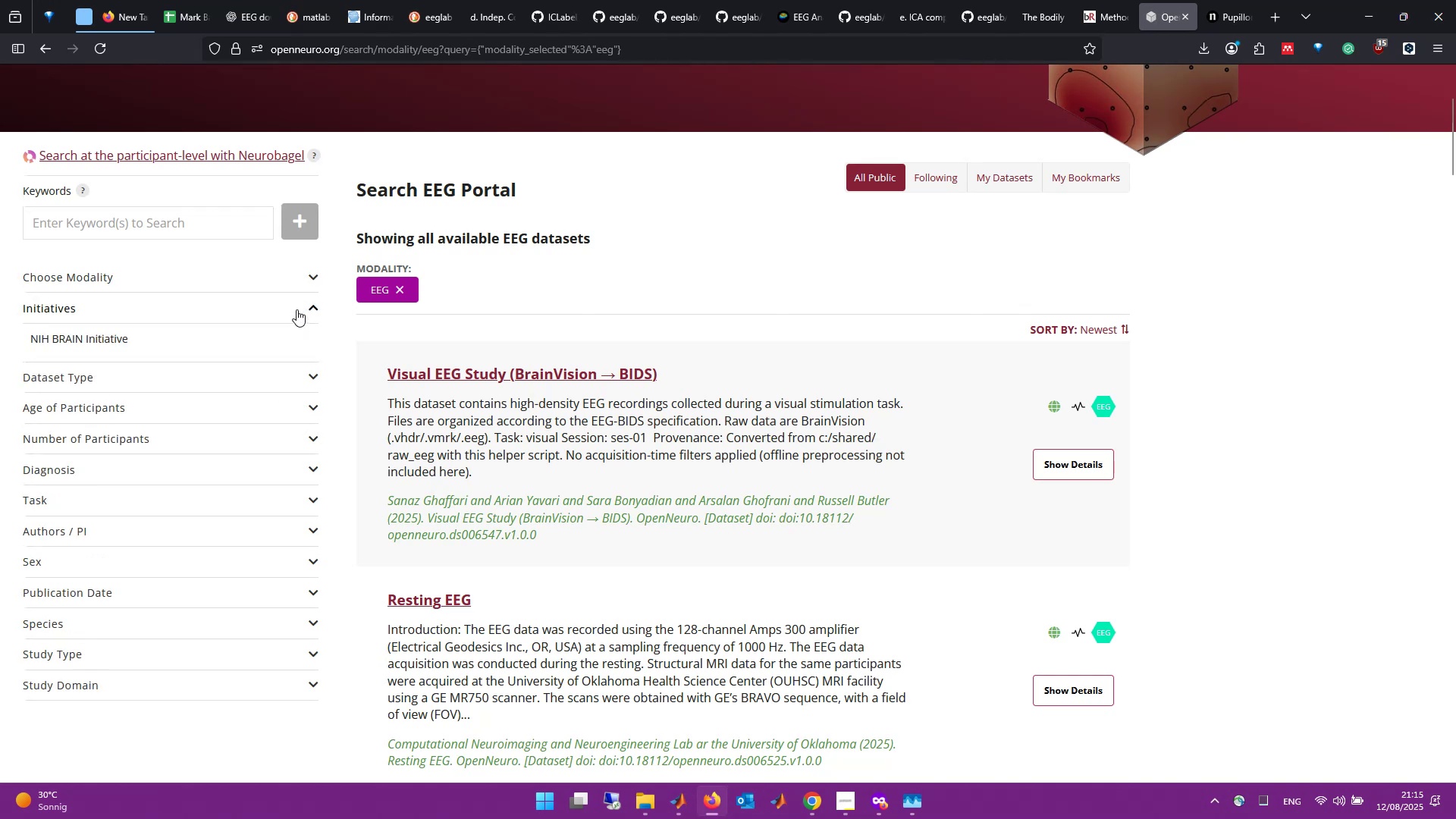 
left_click([297, 304])
 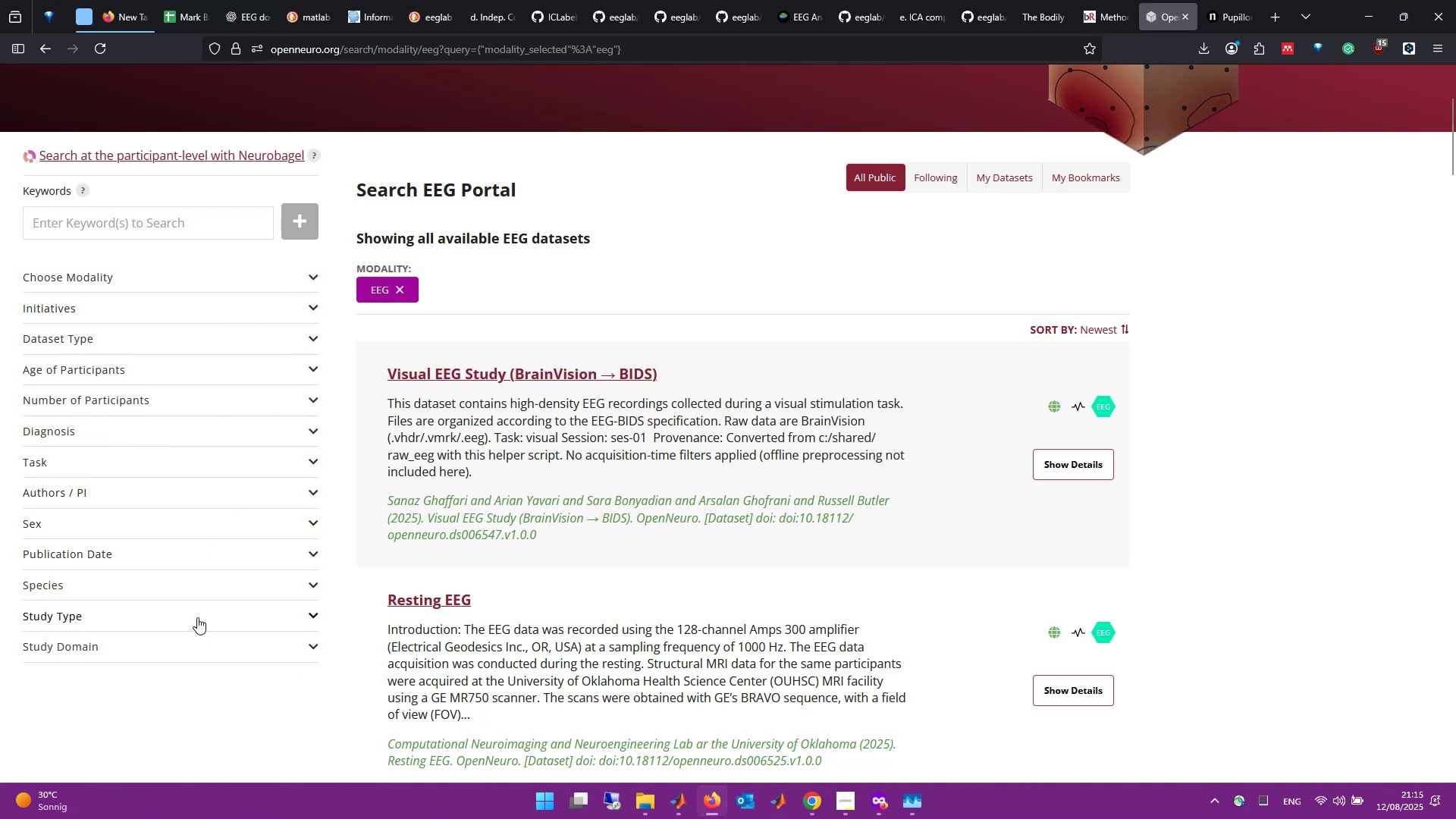 
left_click([203, 637])
 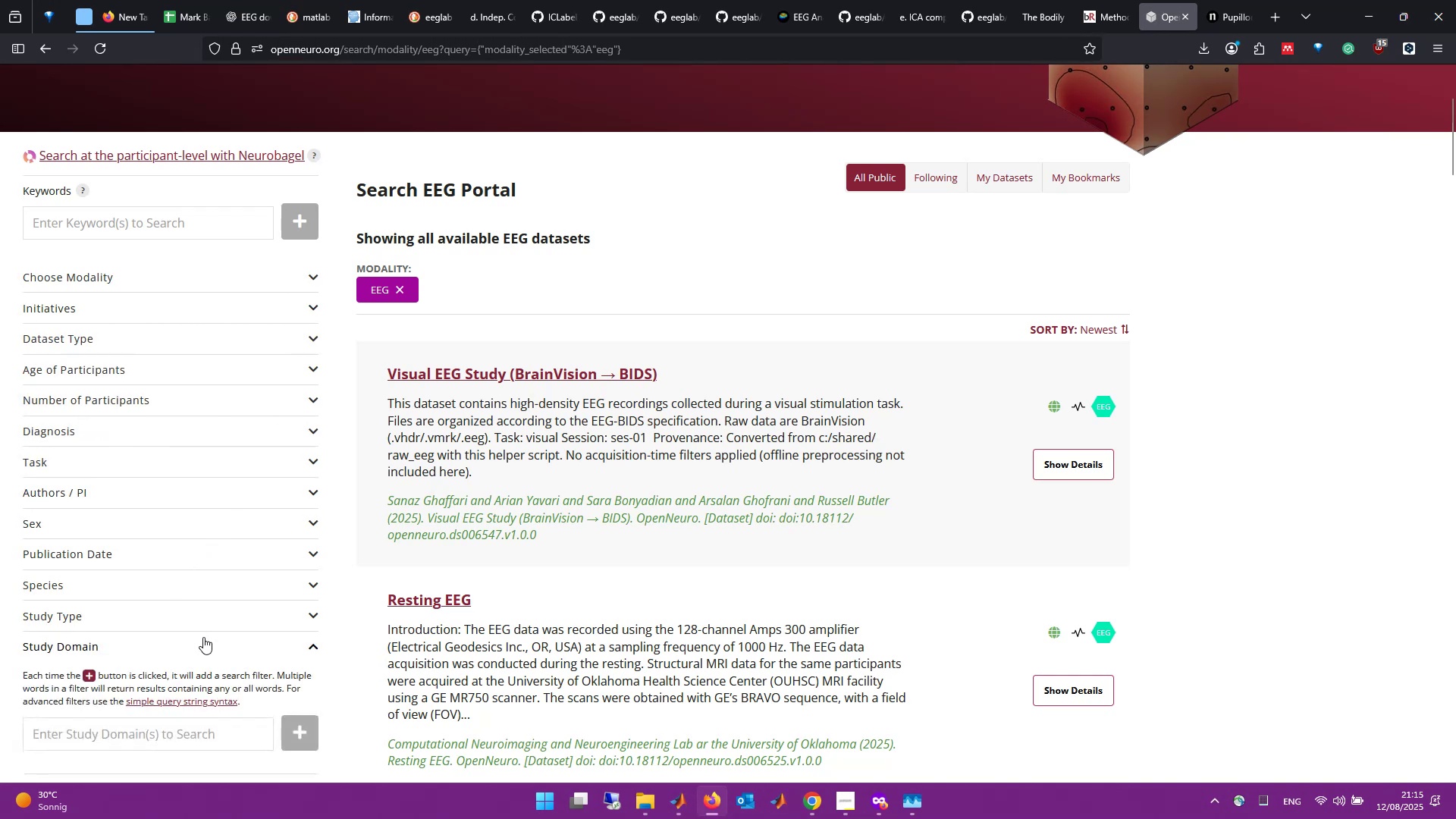 
left_click([203, 637])
 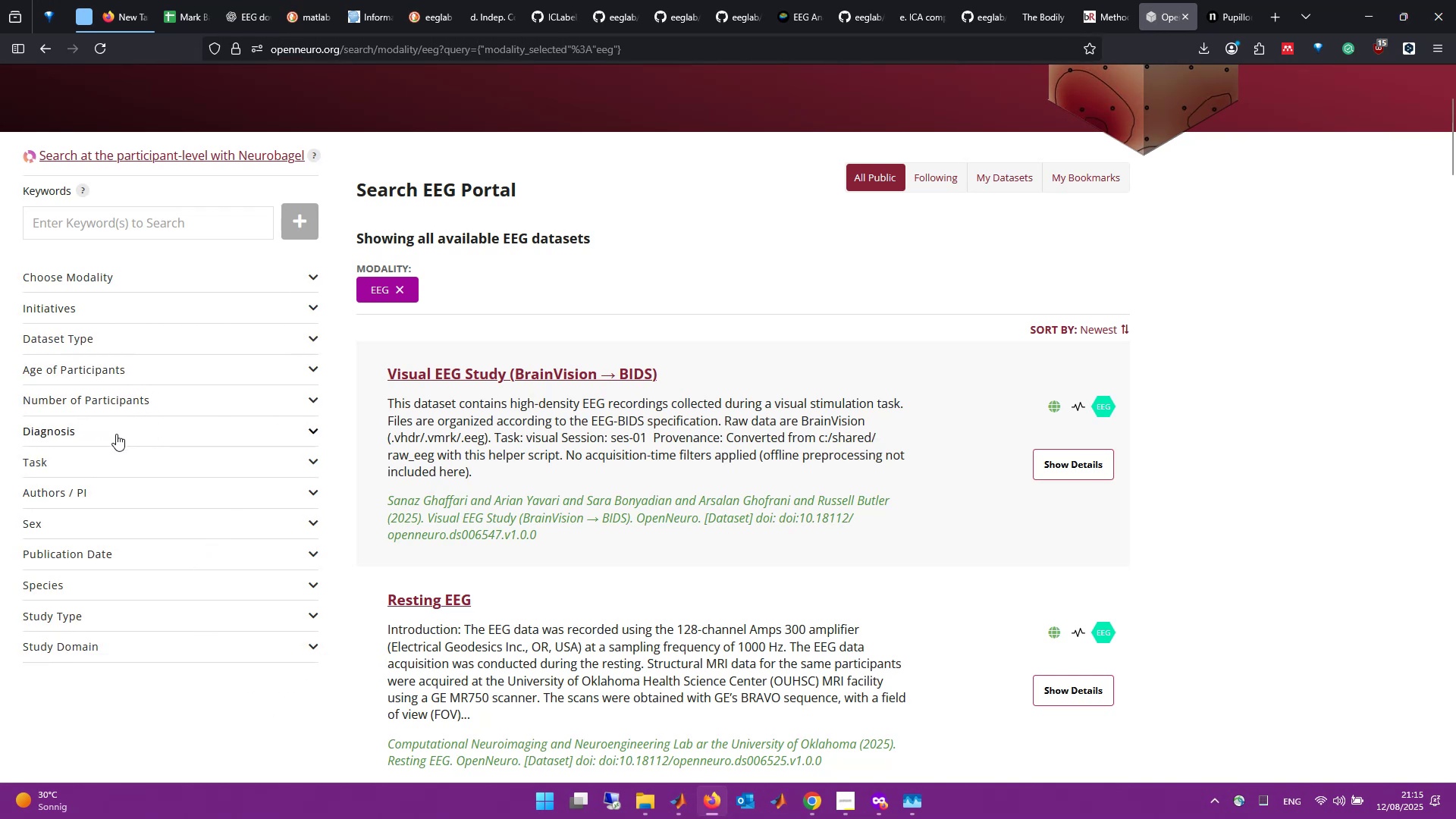 
left_click([153, 209])
 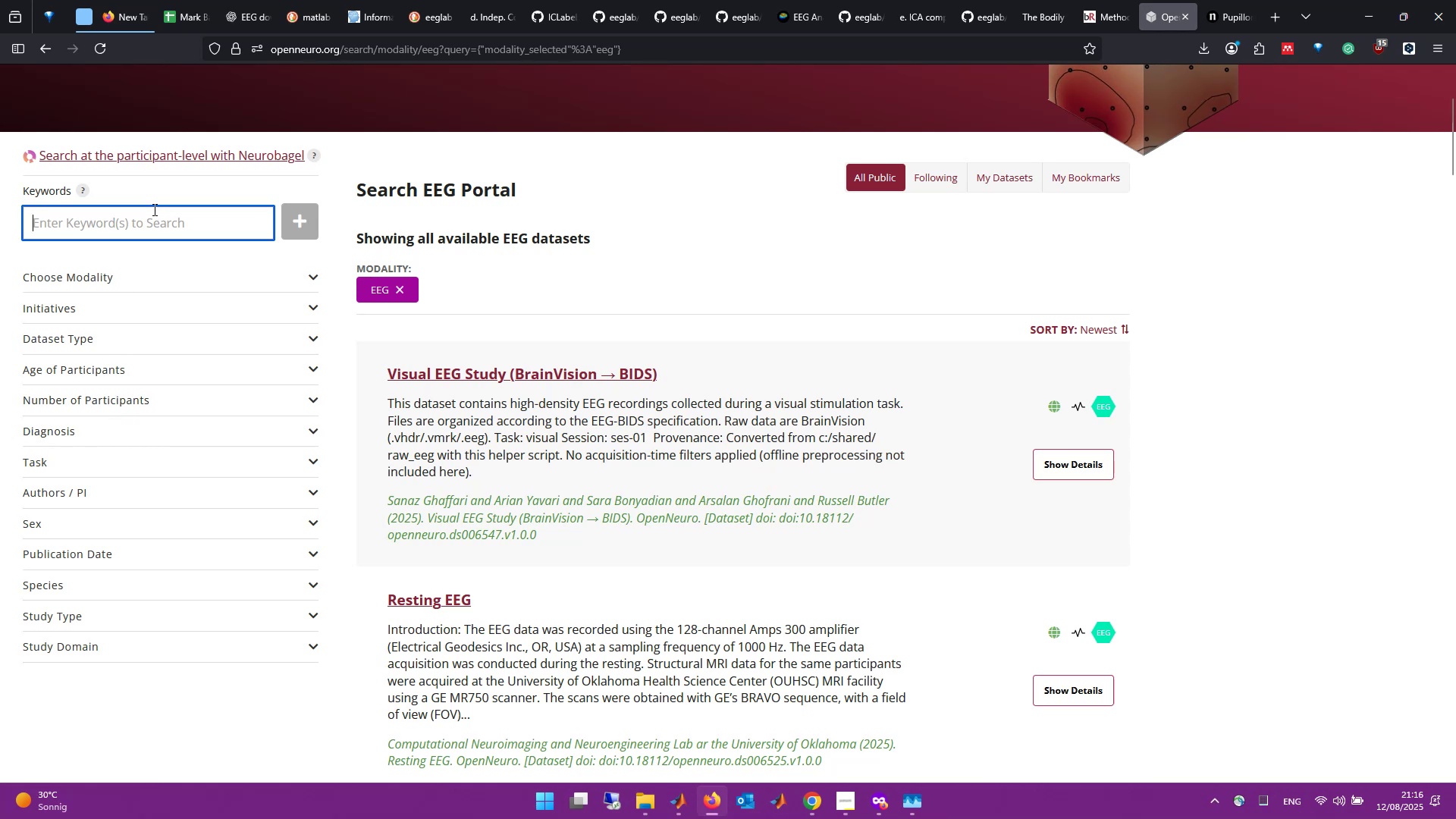 
type(ECG)
 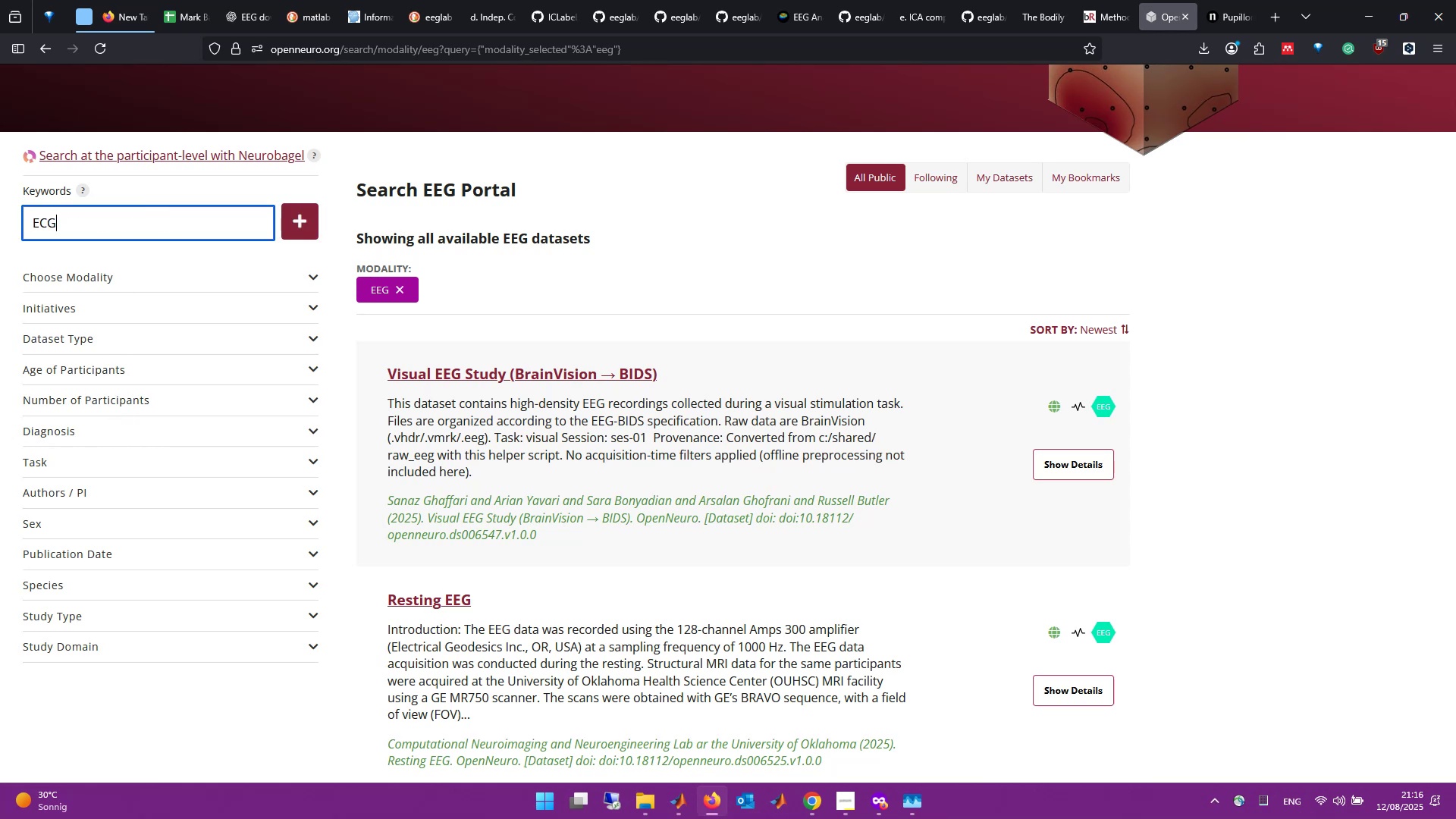 
key(Enter)
 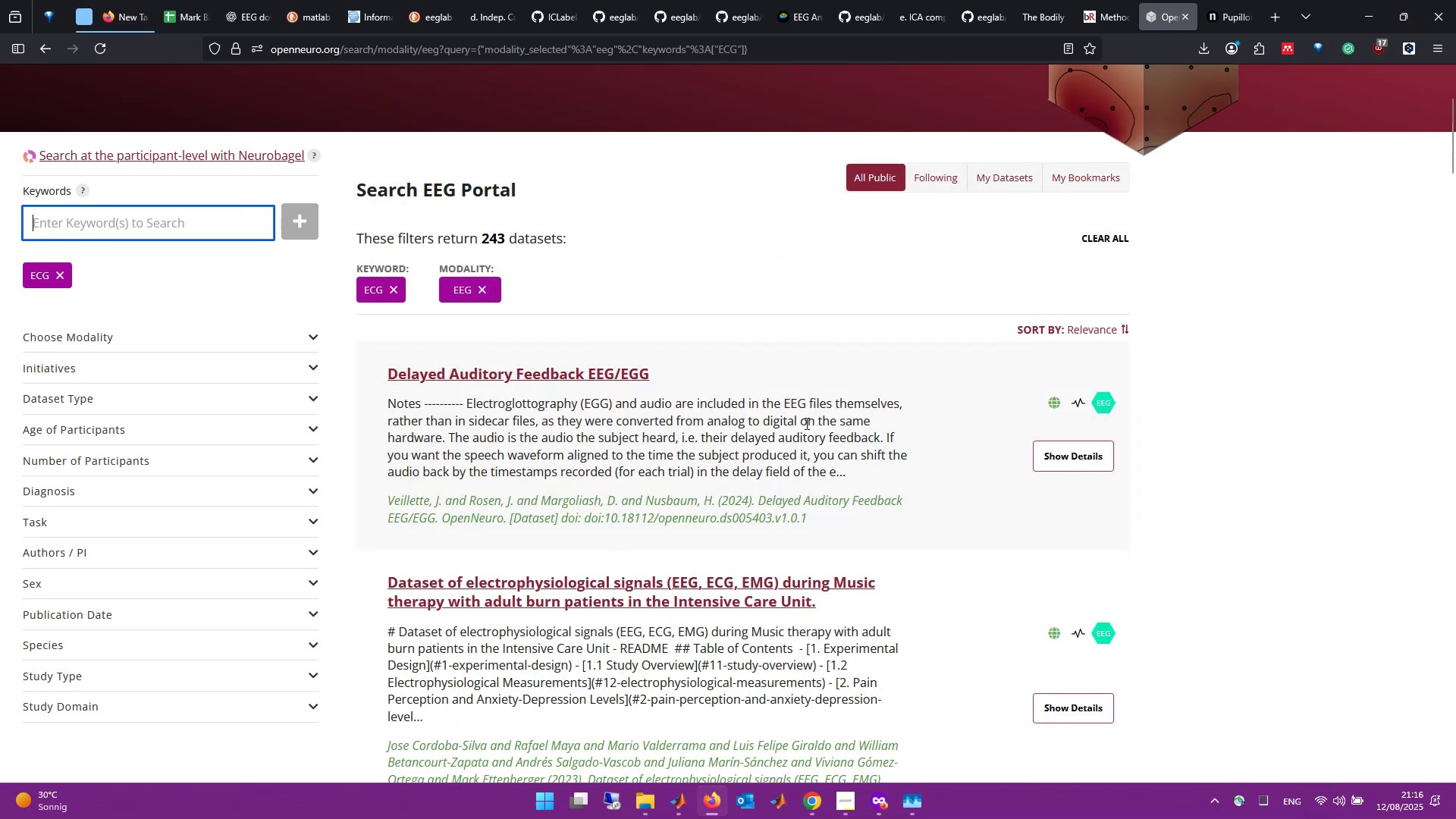 
wait(12.6)
 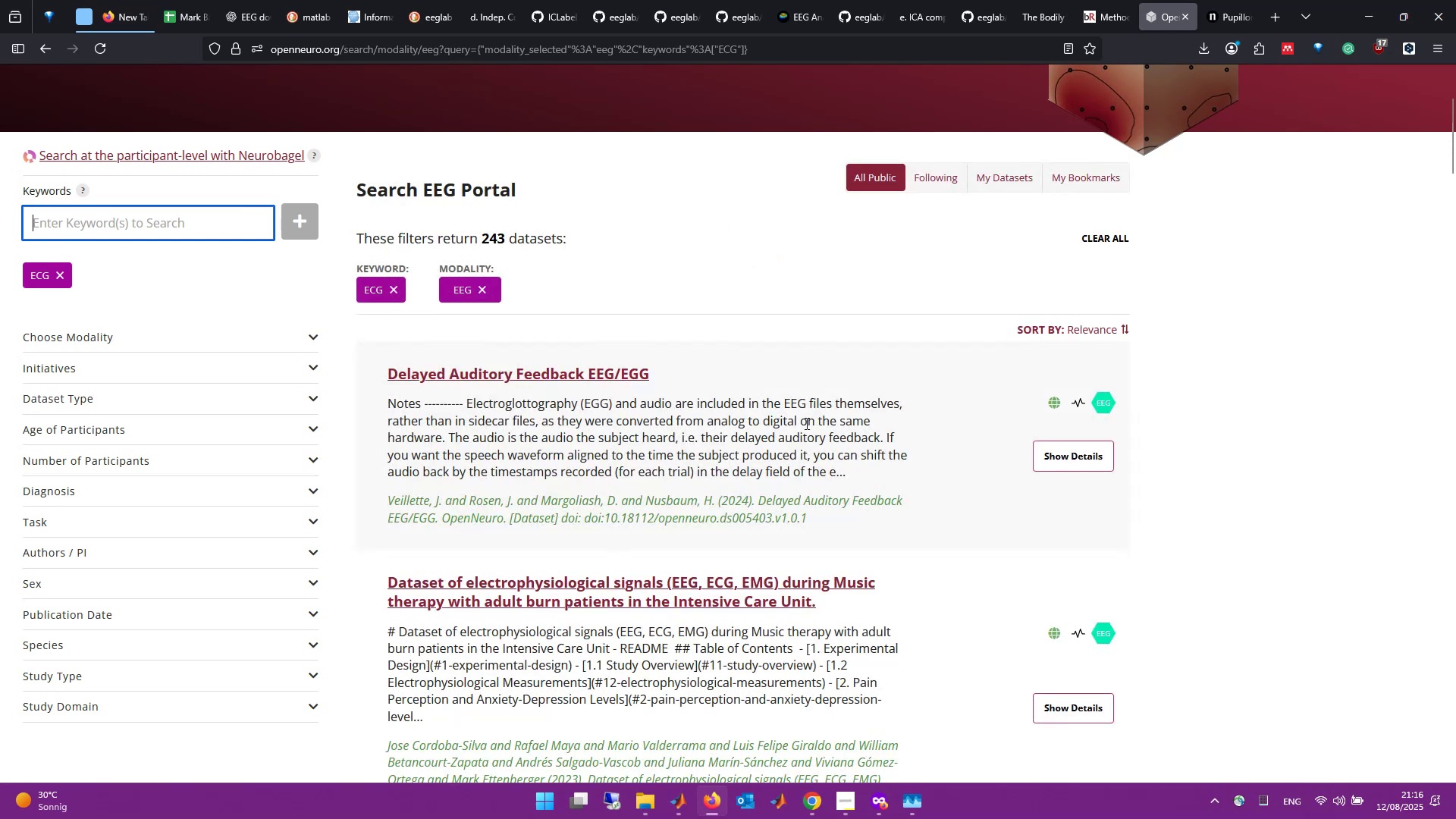 
scroll: coordinate [784, 530], scroll_direction: down, amount: 7.0
 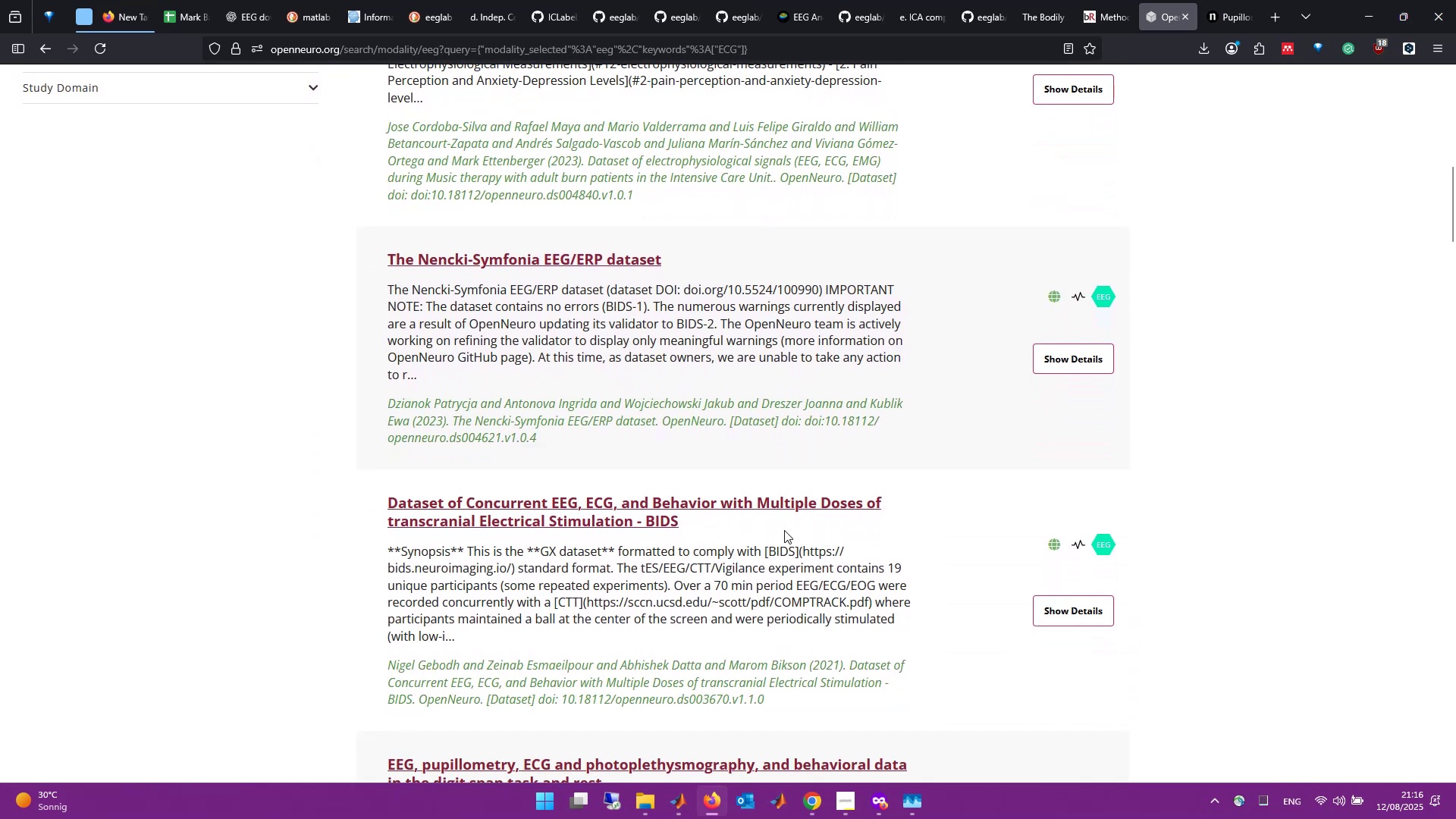 
scroll: coordinate [762, 530], scroll_direction: down, amount: 12.0
 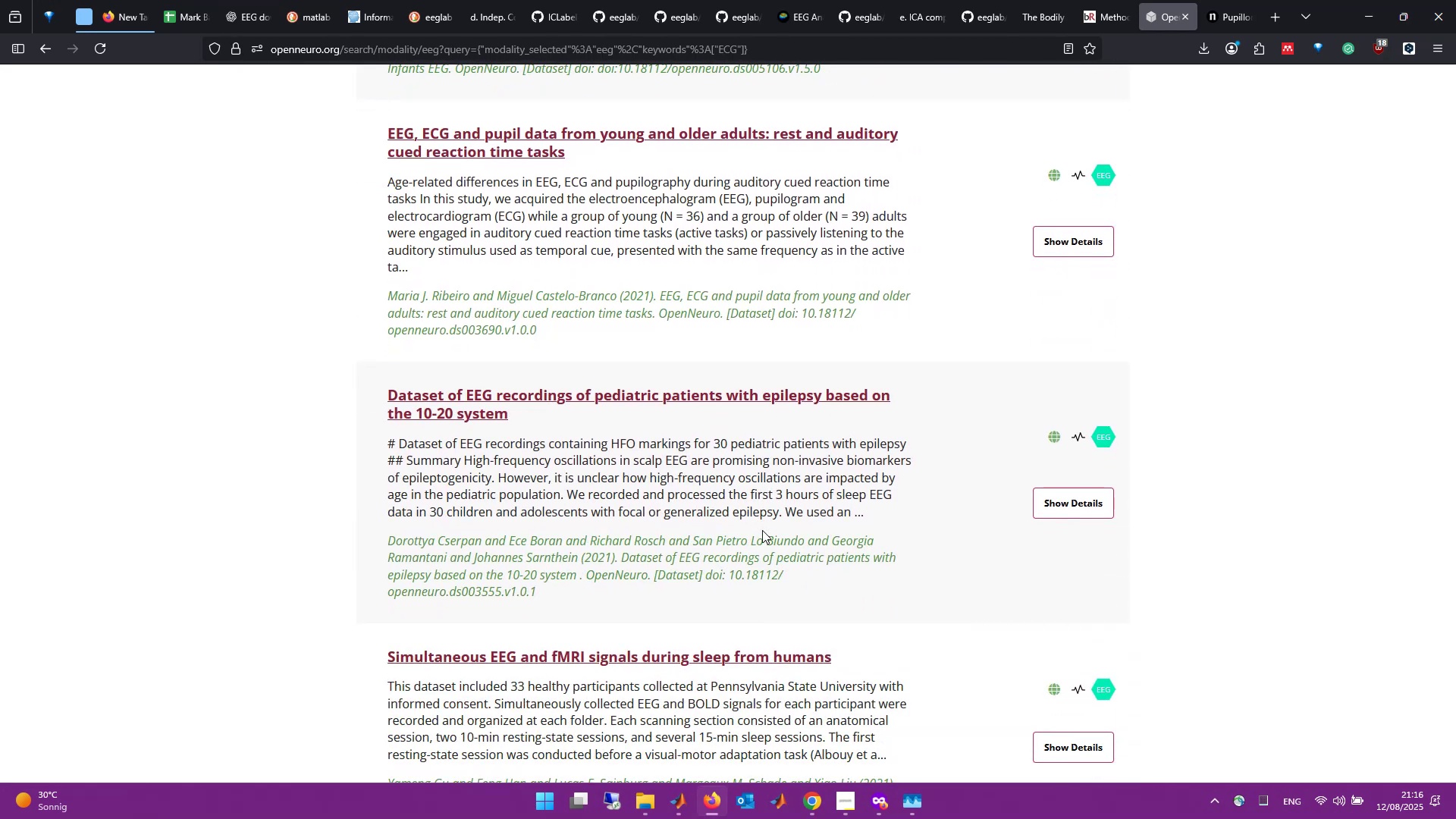 
wait(11.18)
 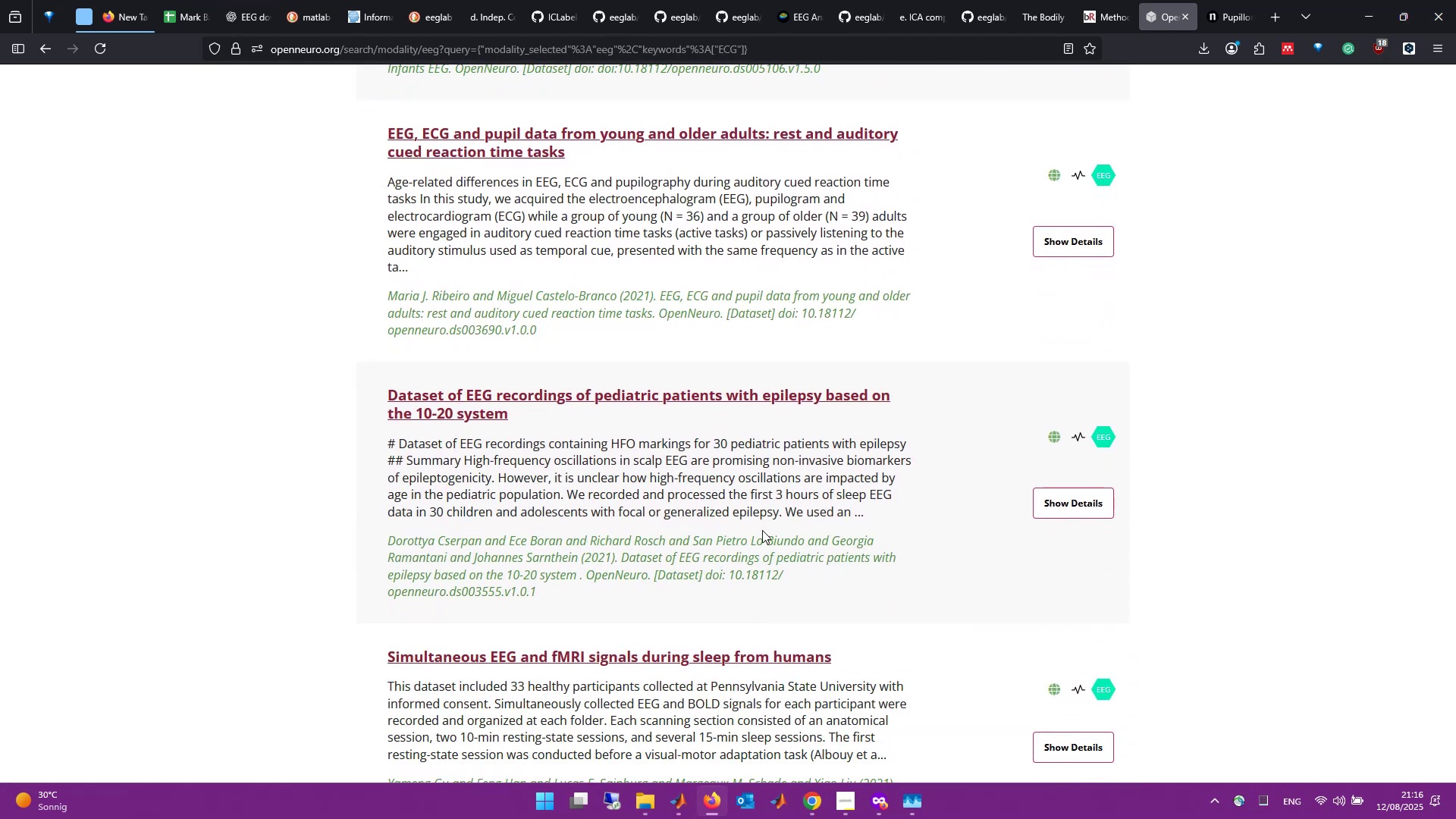 
scroll: coordinate [579, 290], scroll_direction: down, amount: 2.0
 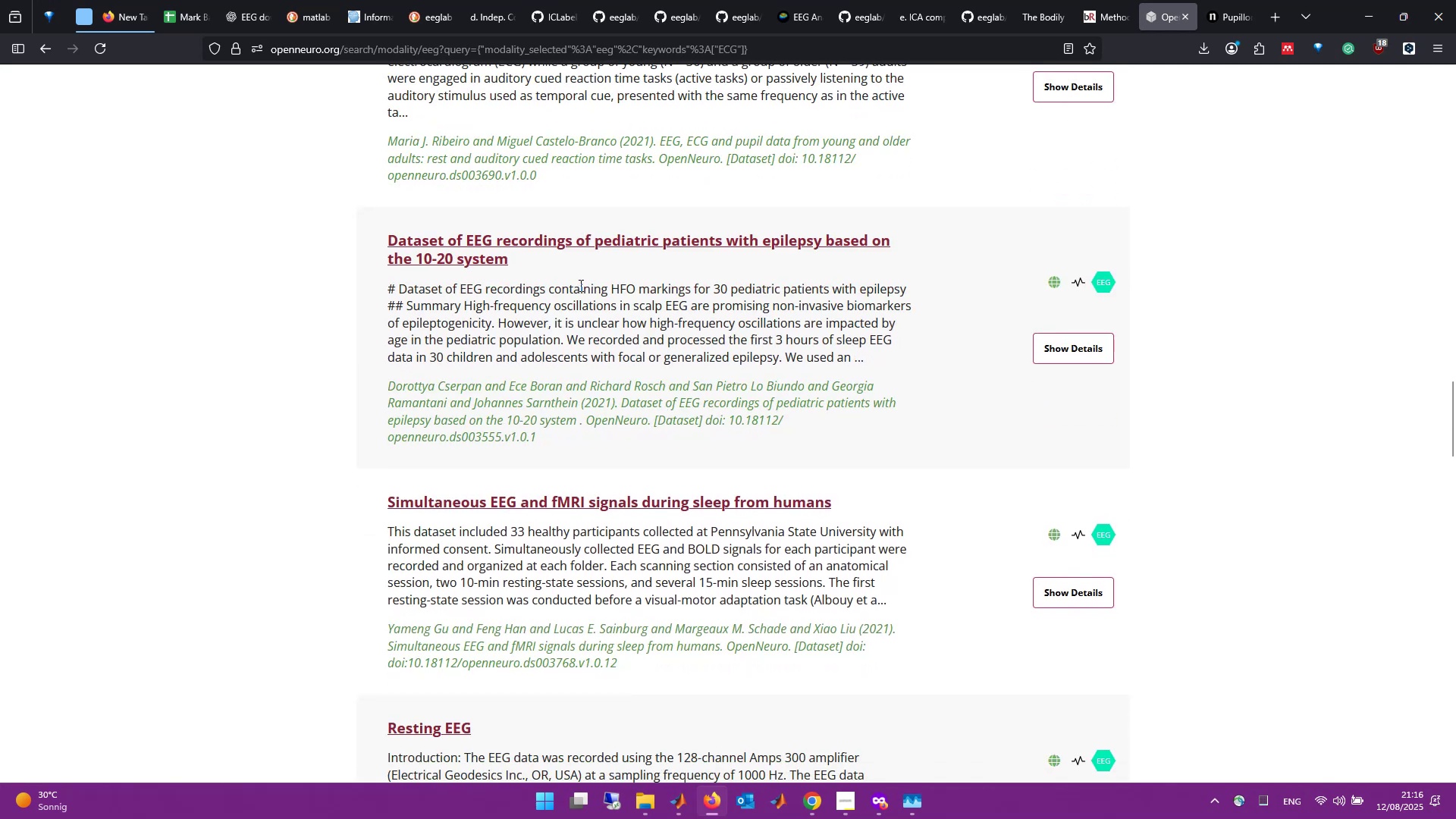 
scroll: coordinate [579, 285], scroll_direction: up, amount: 3.0
 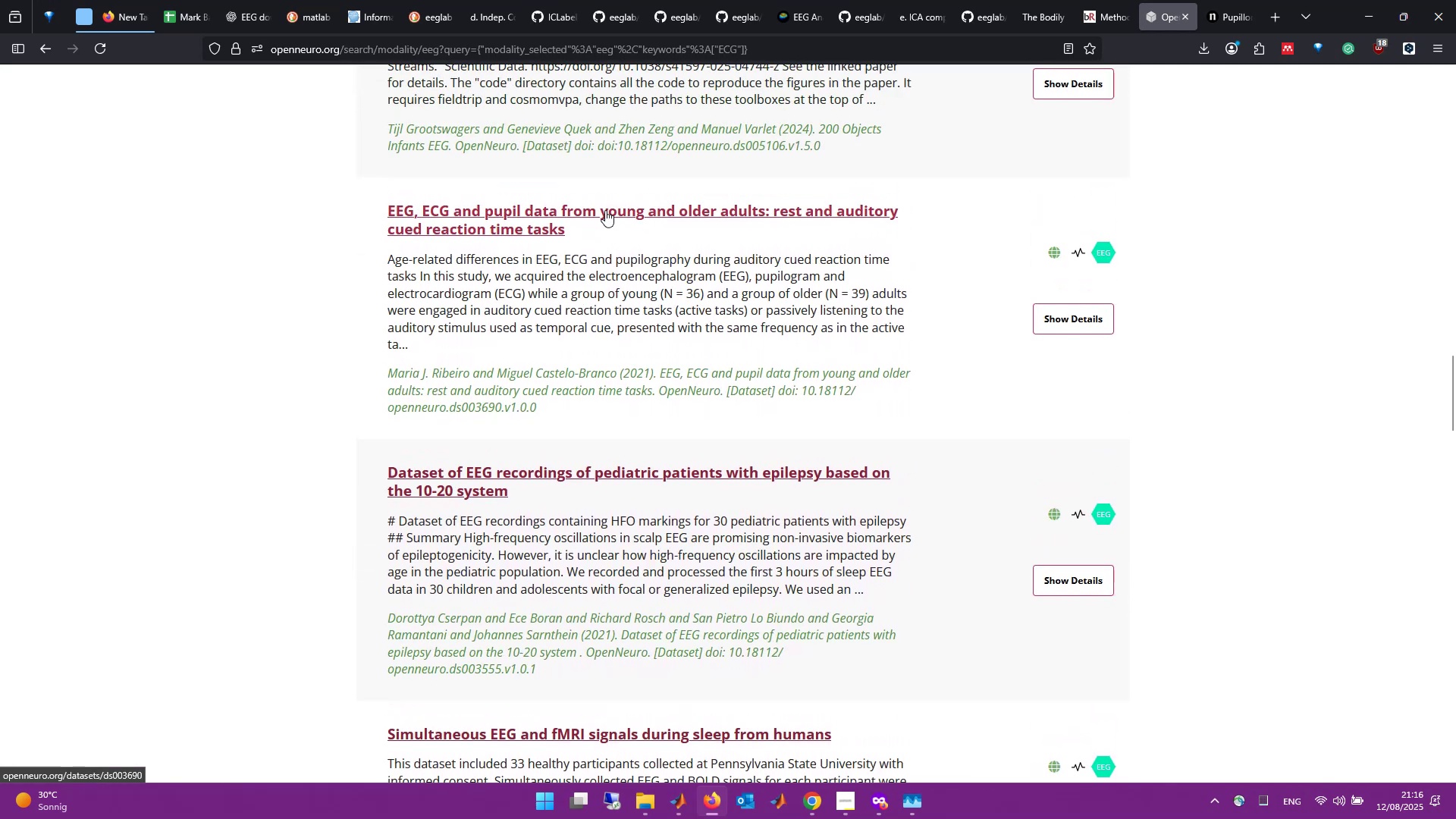 
middle_click([605, 210])
 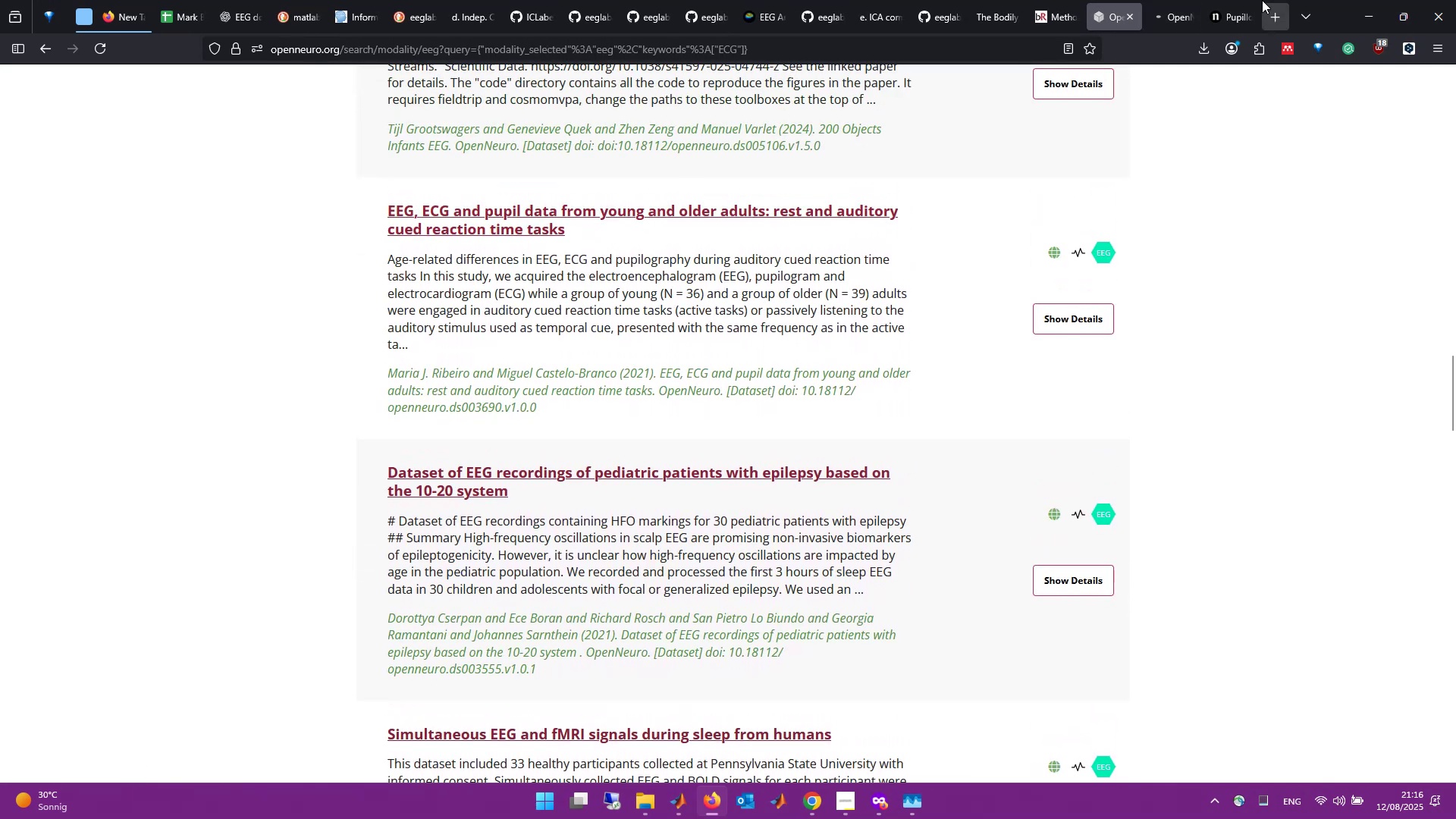 
left_click([1225, 0])
 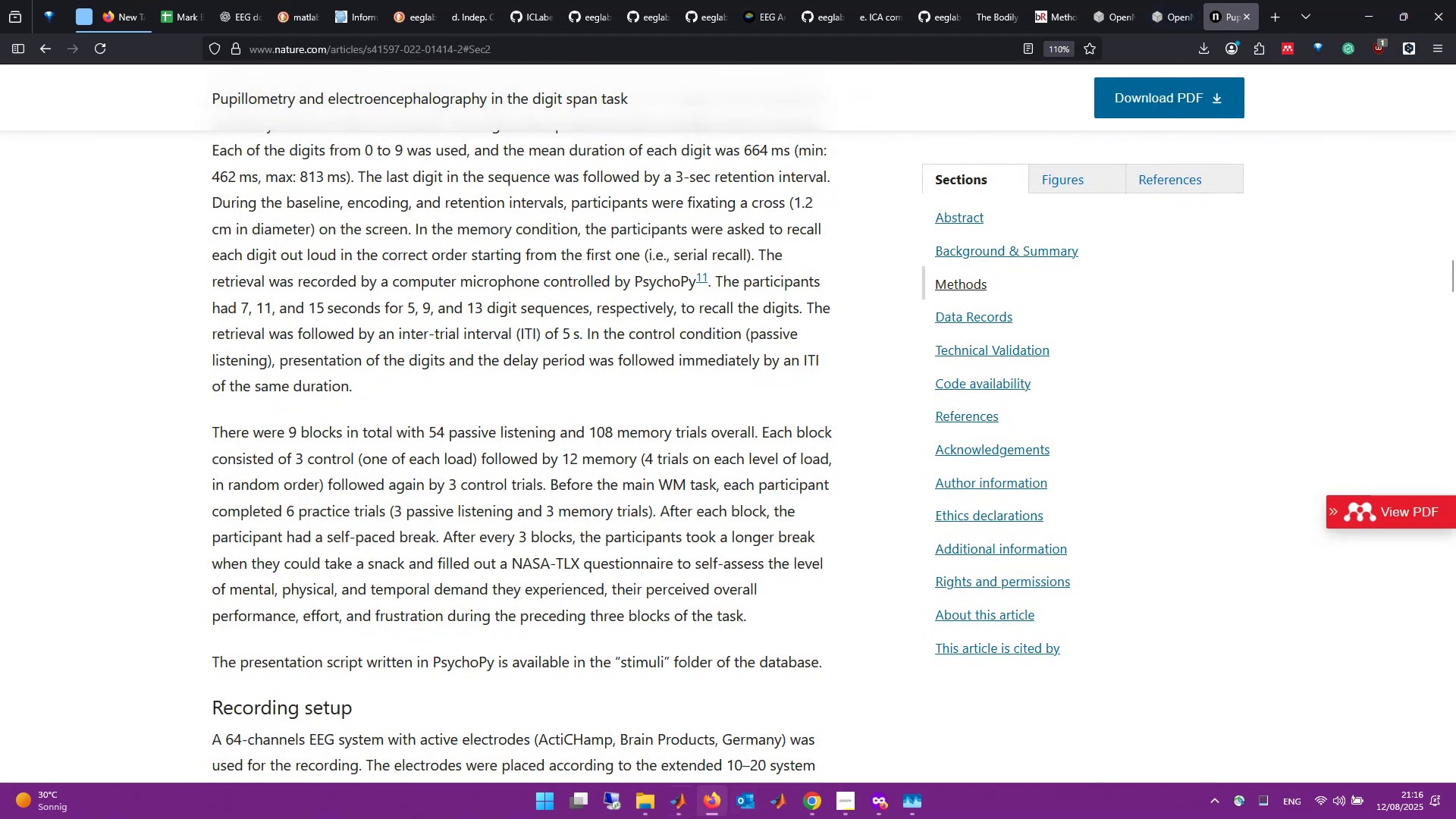 
left_click([687, 801])
 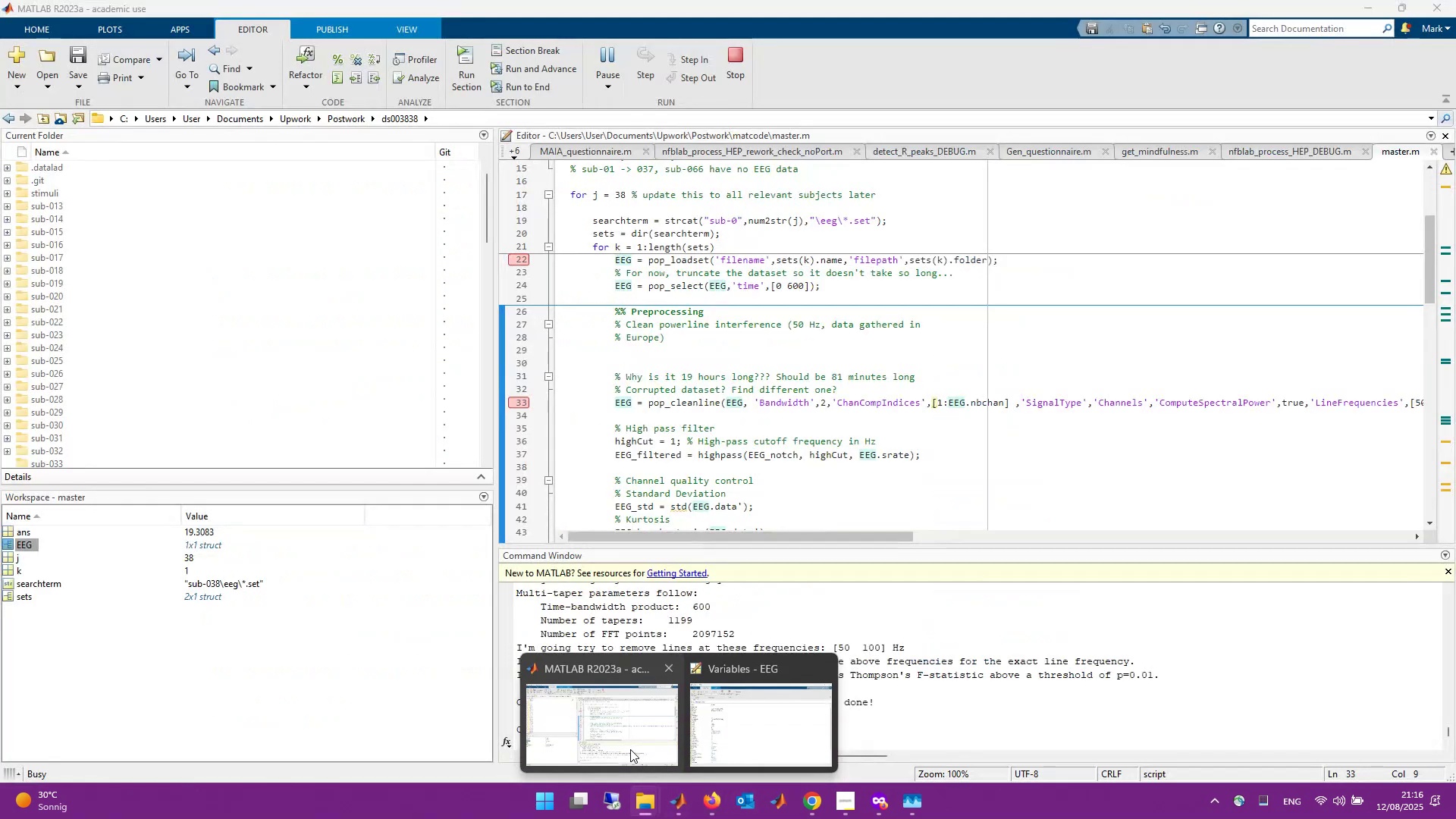 
left_click([630, 749])
 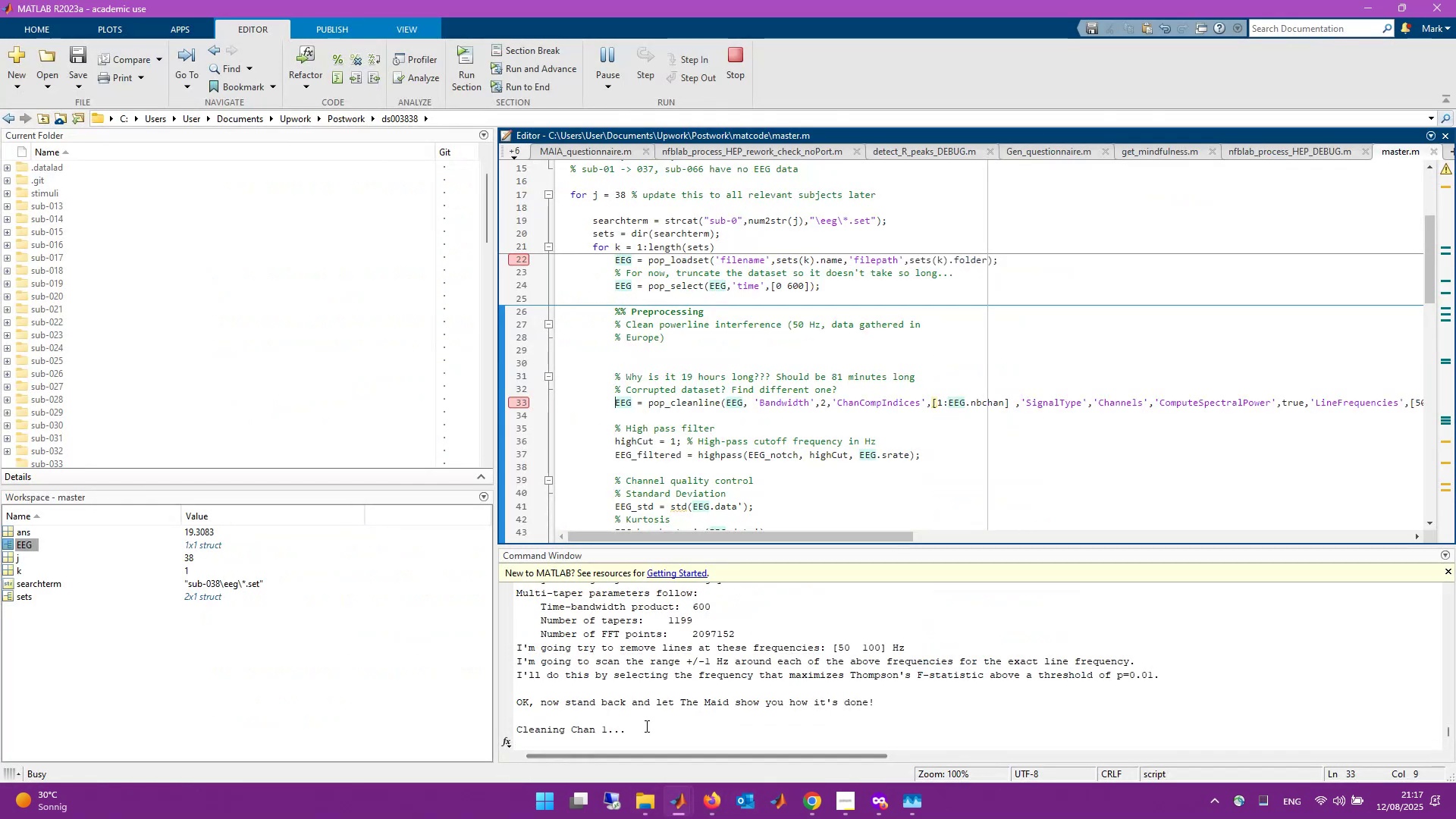 
left_click([643, 724])
 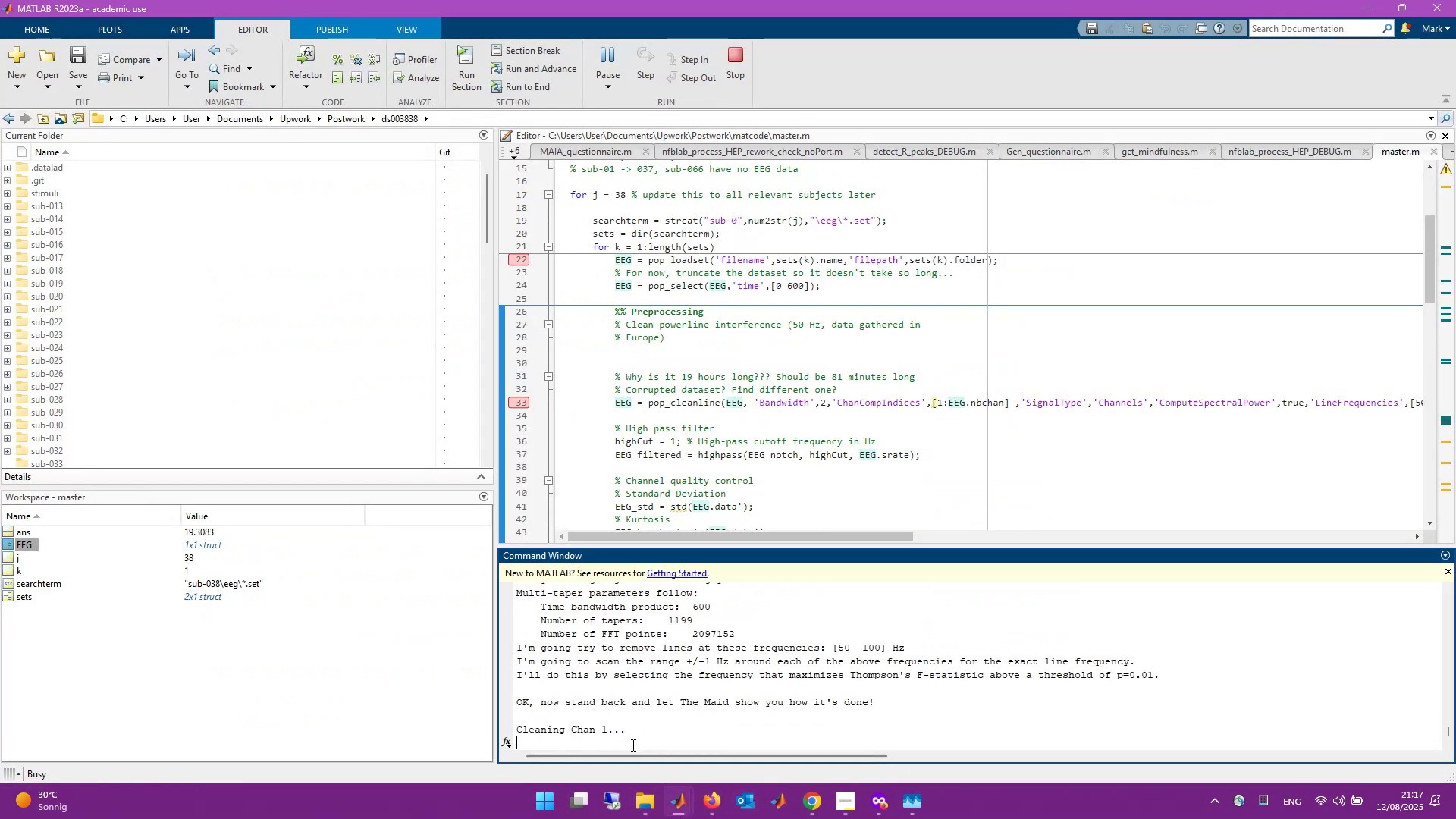 
scroll: coordinate [632, 745], scroll_direction: down, amount: 2.0
 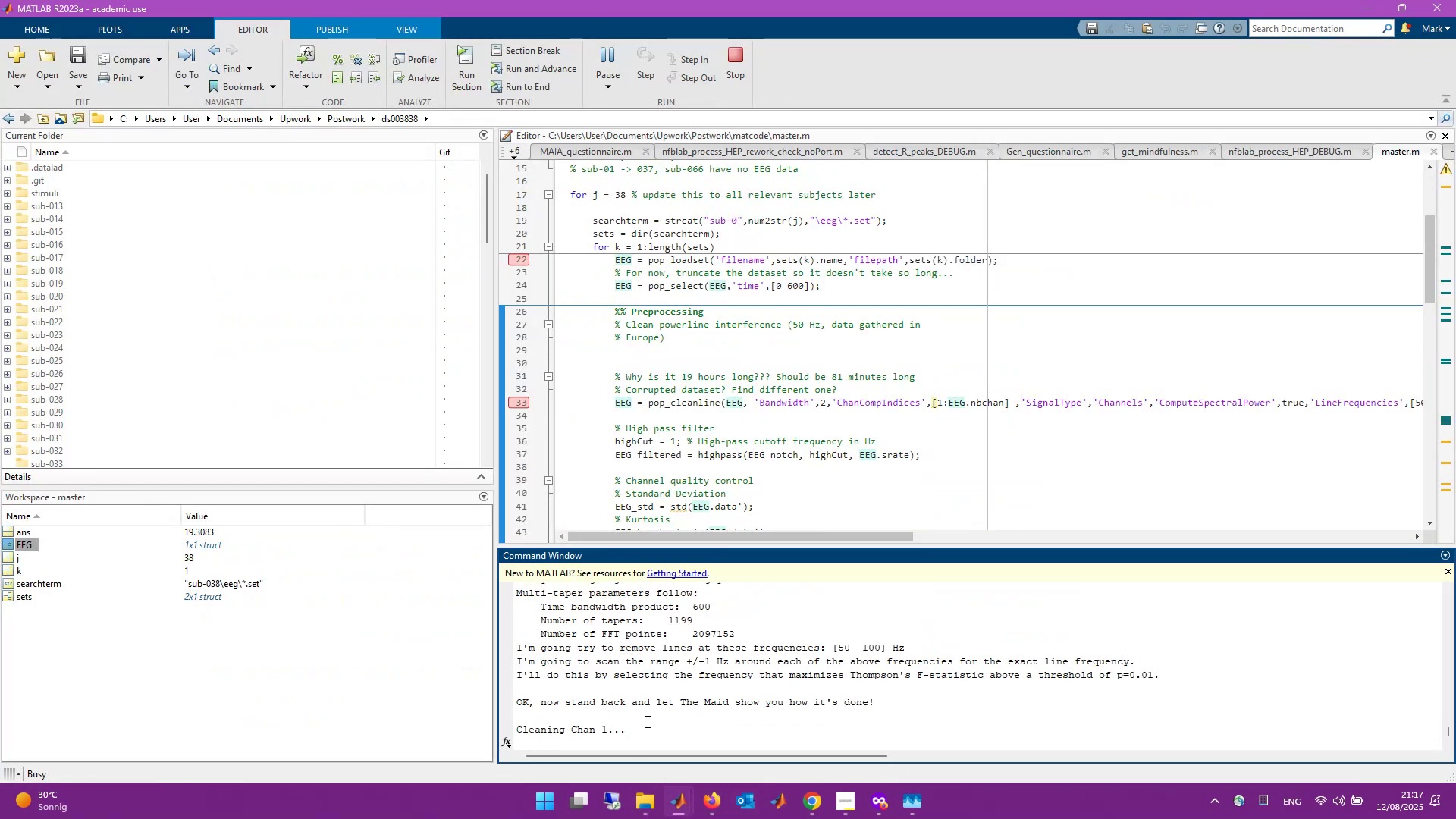 
scroll: coordinate [799, 712], scroll_direction: up, amount: 6.0
 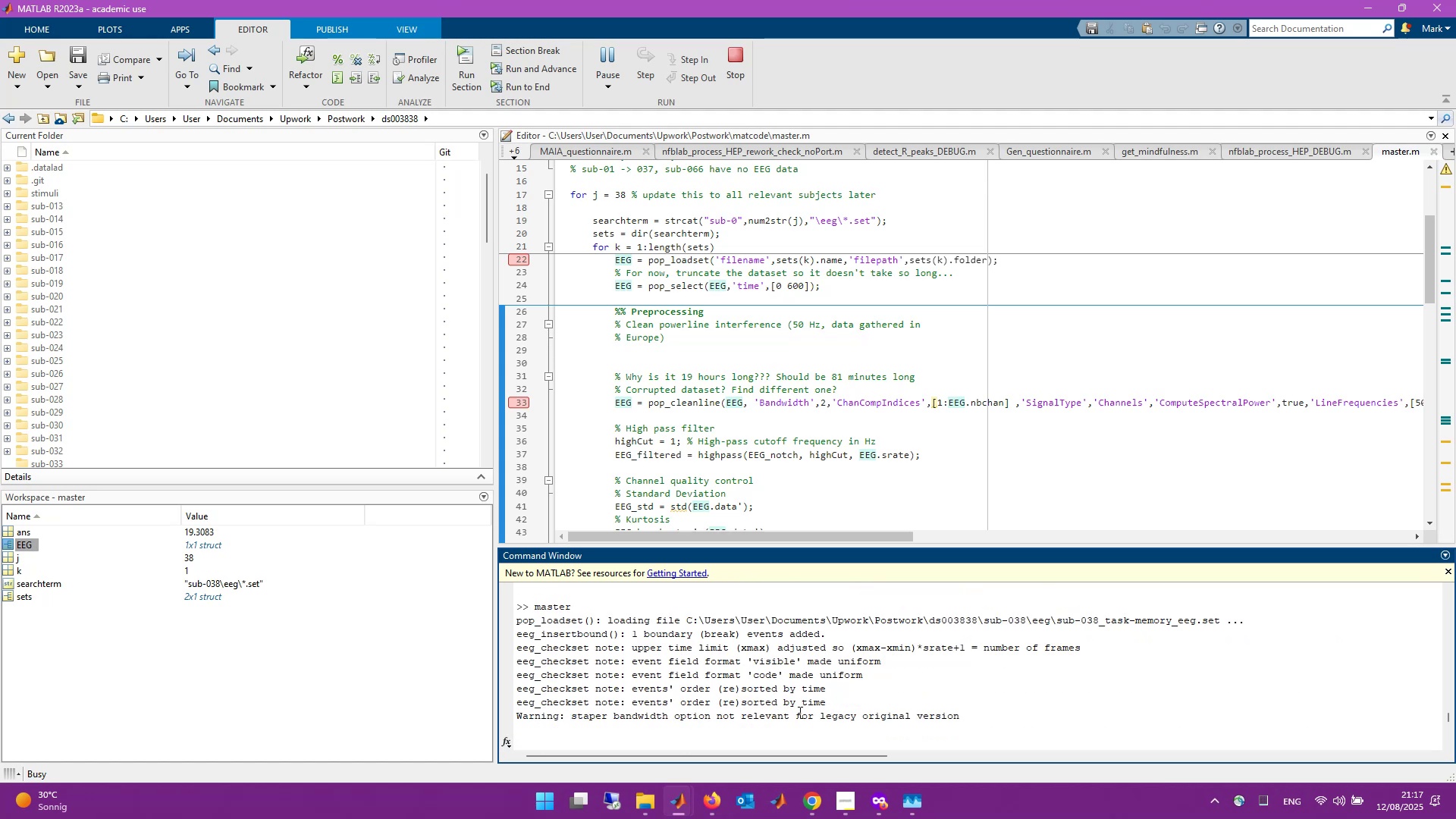 
scroll: coordinate [799, 712], scroll_direction: down, amount: 17.0
 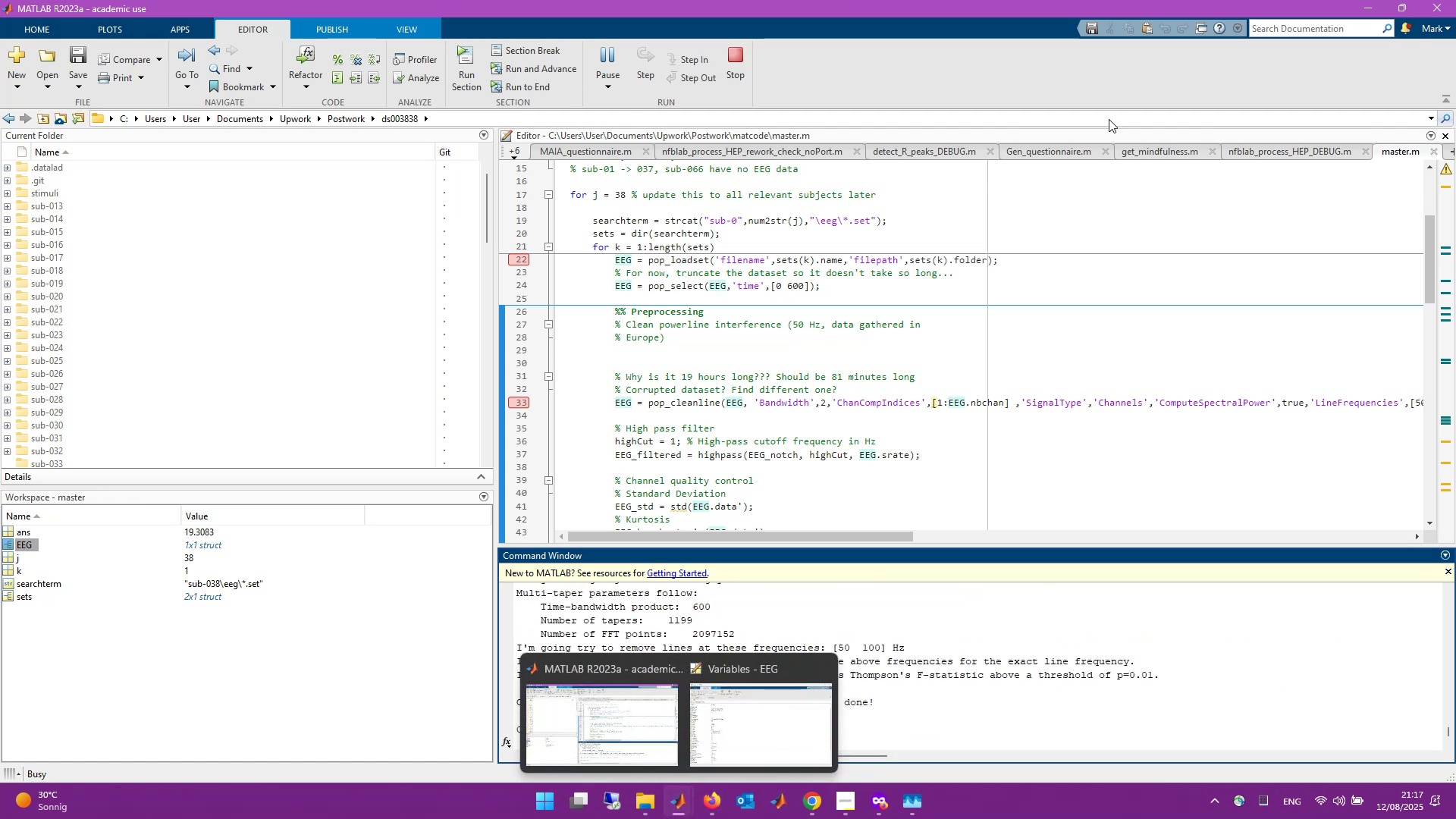 
left_click([1370, 4])
 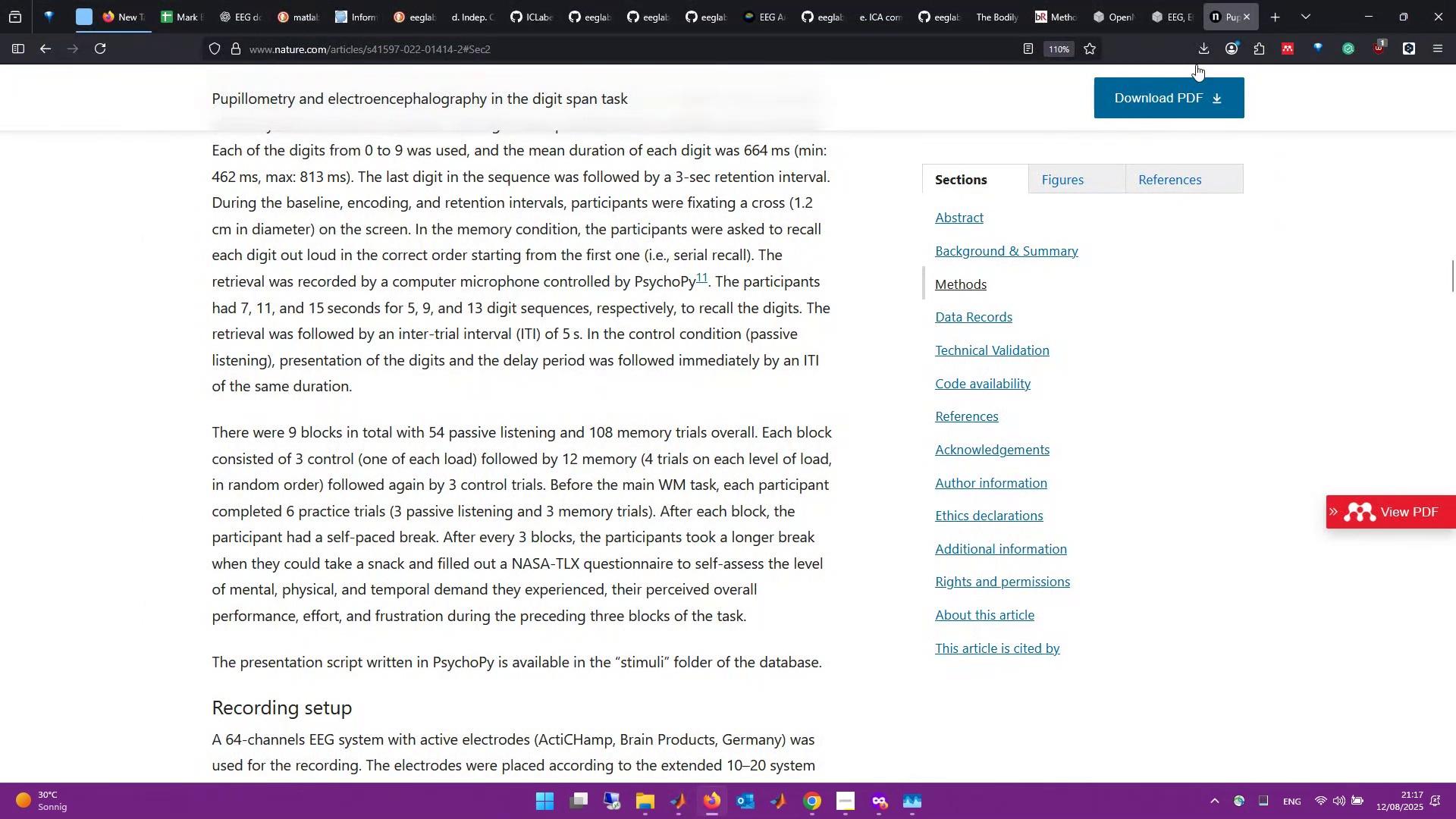 
left_click([1191, 0])
 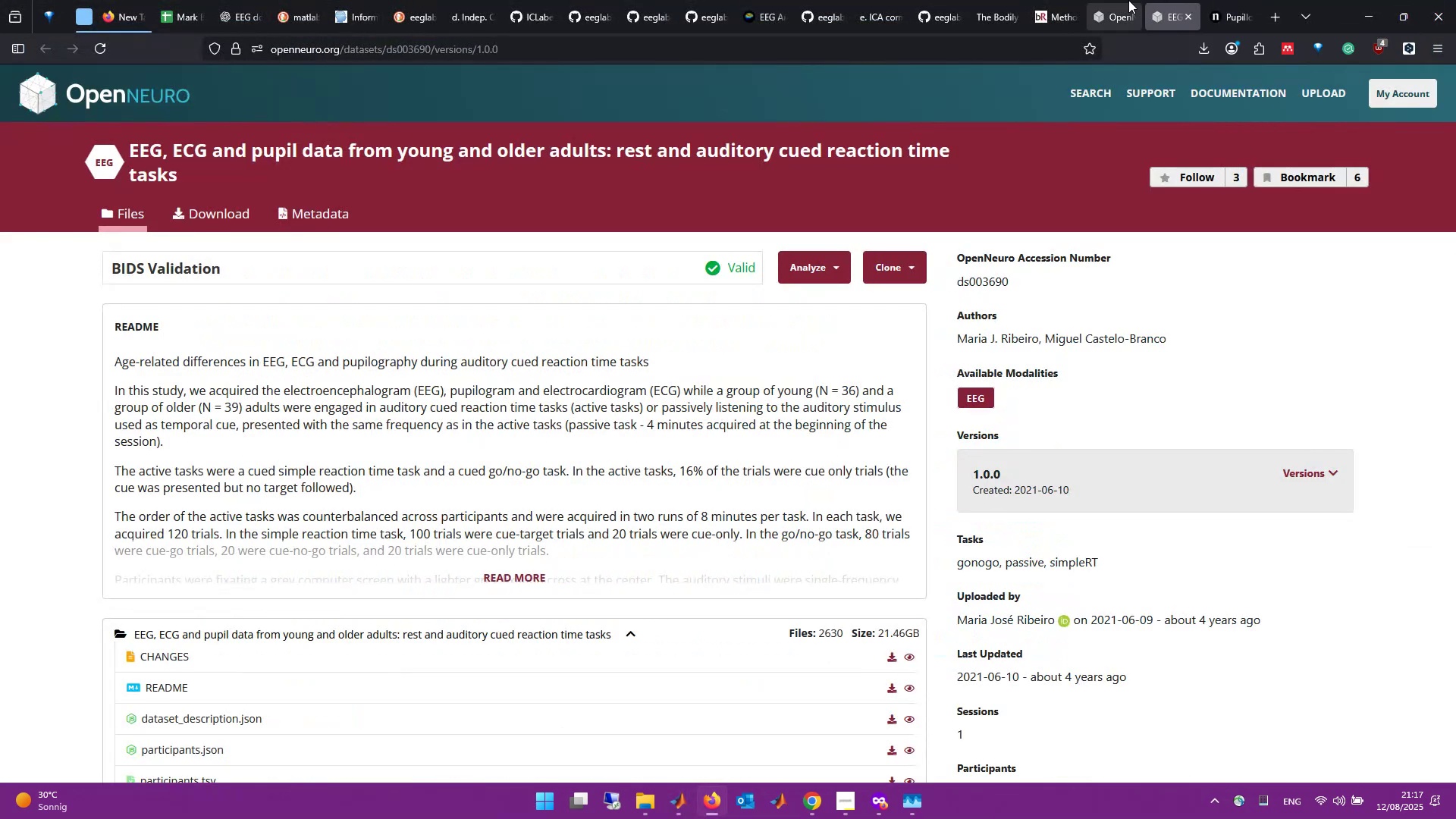 
left_click([1119, 0])
 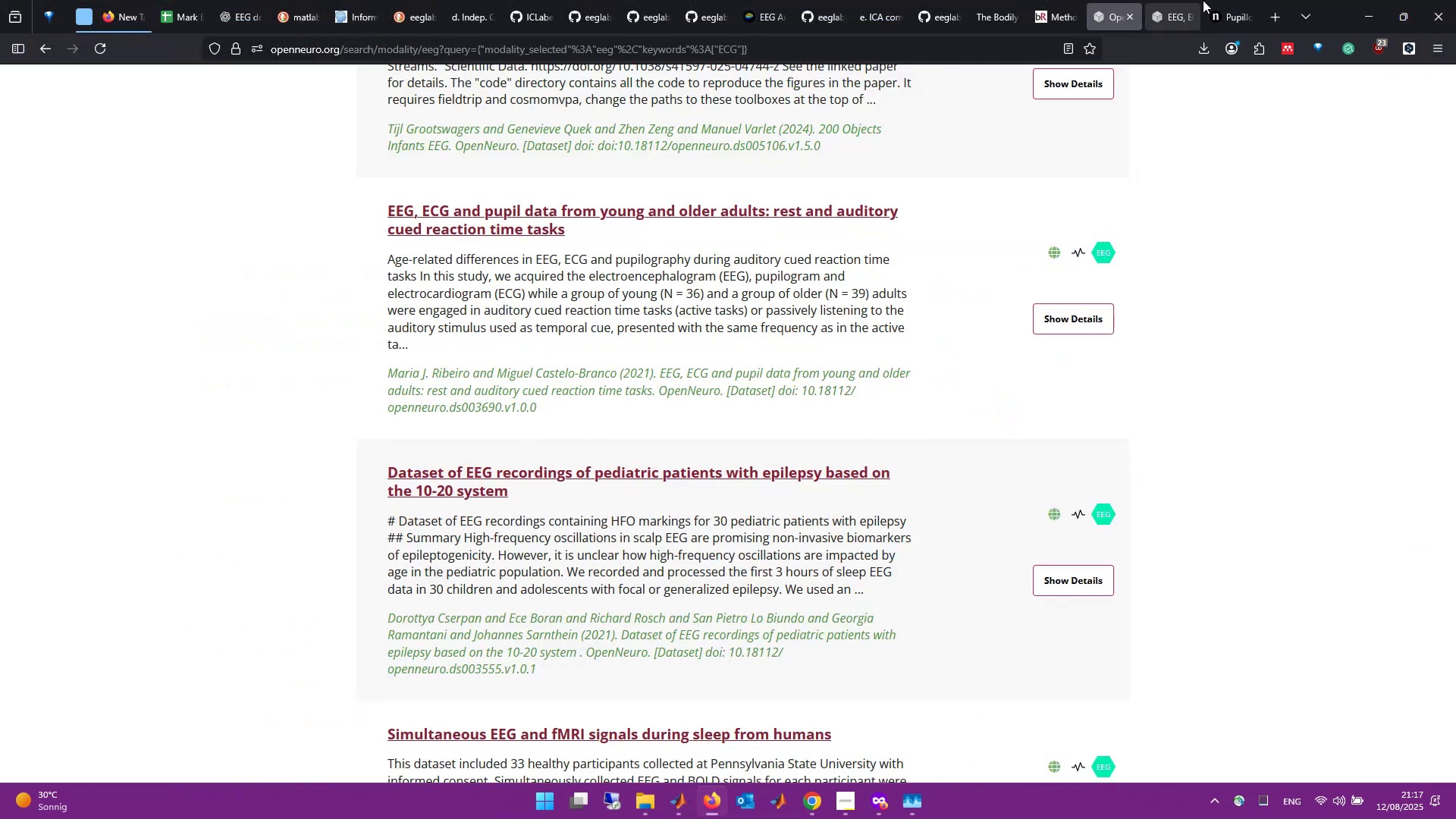 
scroll: coordinate [1181, 1], scroll_direction: down, amount: 3.0
 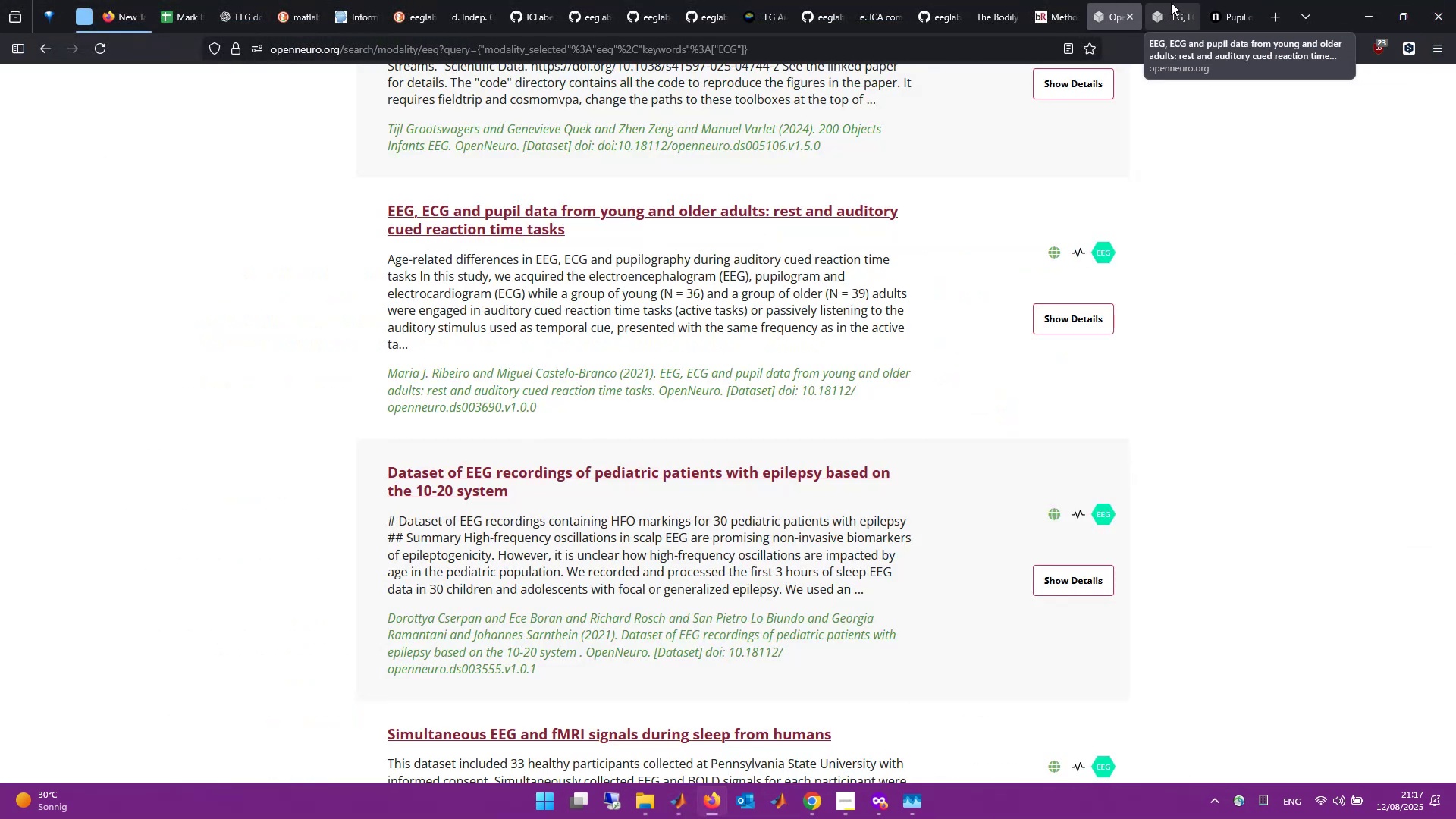 
left_click([1171, 2])
 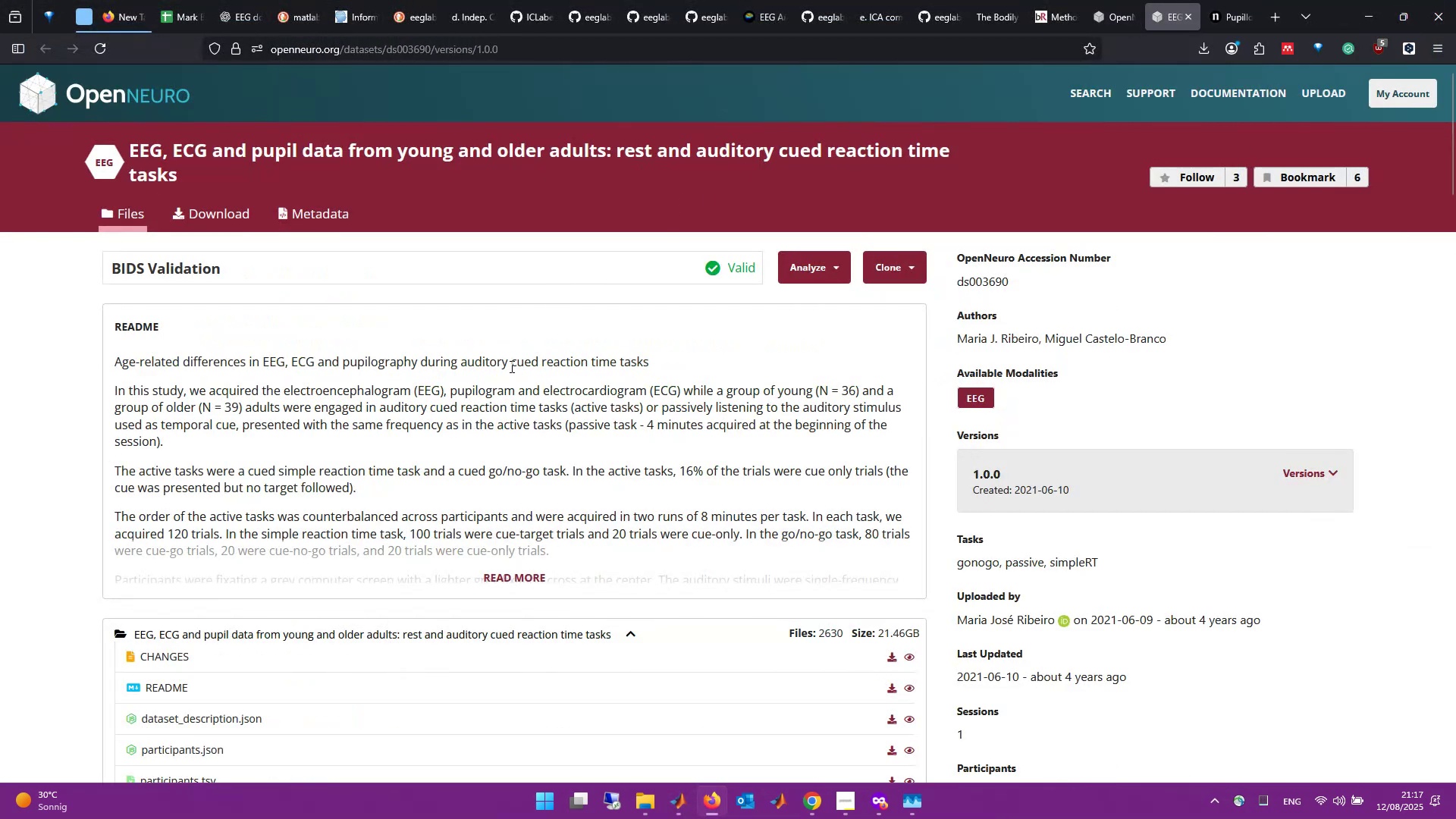 
scroll: coordinate [378, 497], scroll_direction: down, amount: 5.0
 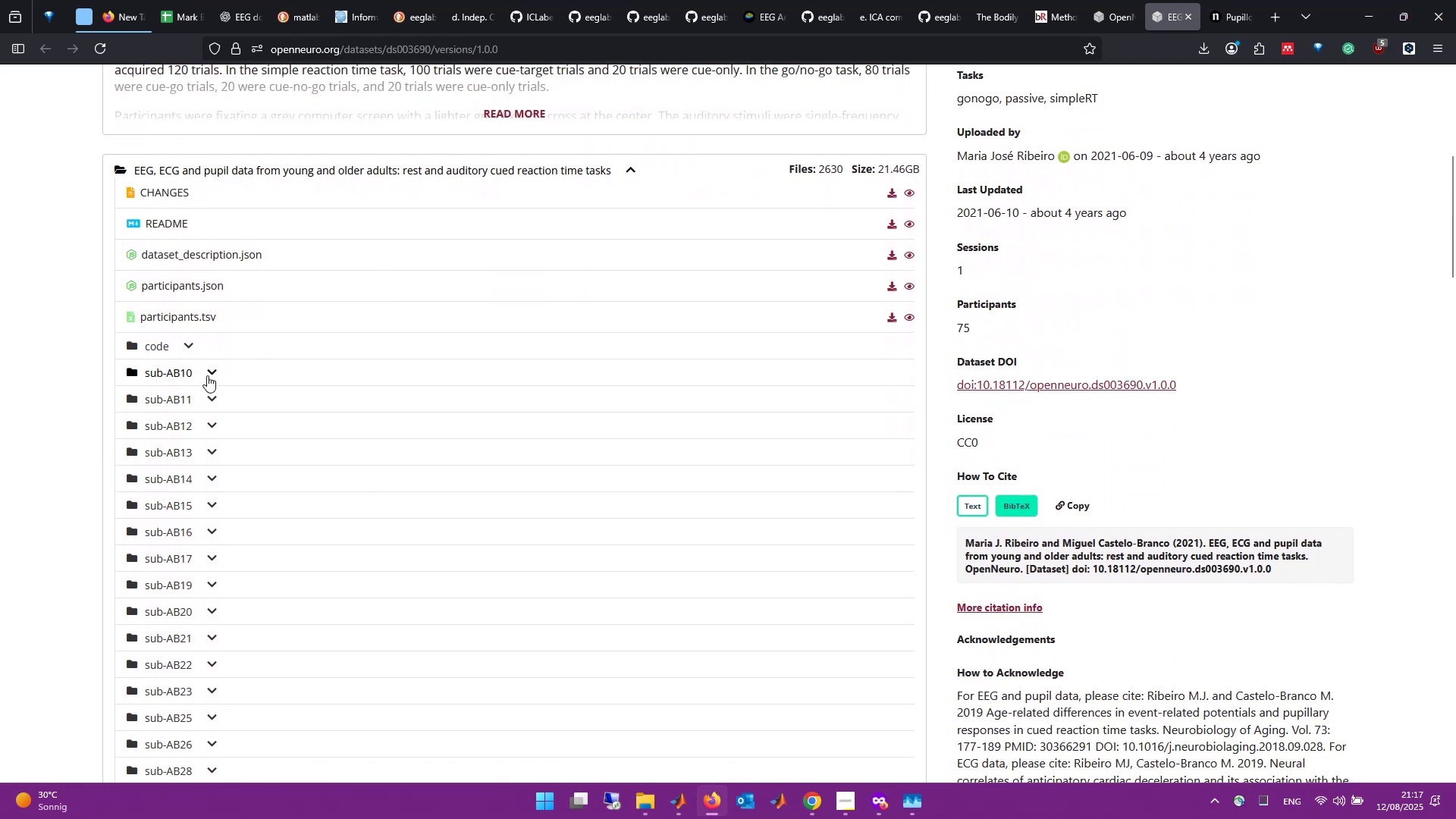 
left_click([215, 373])
 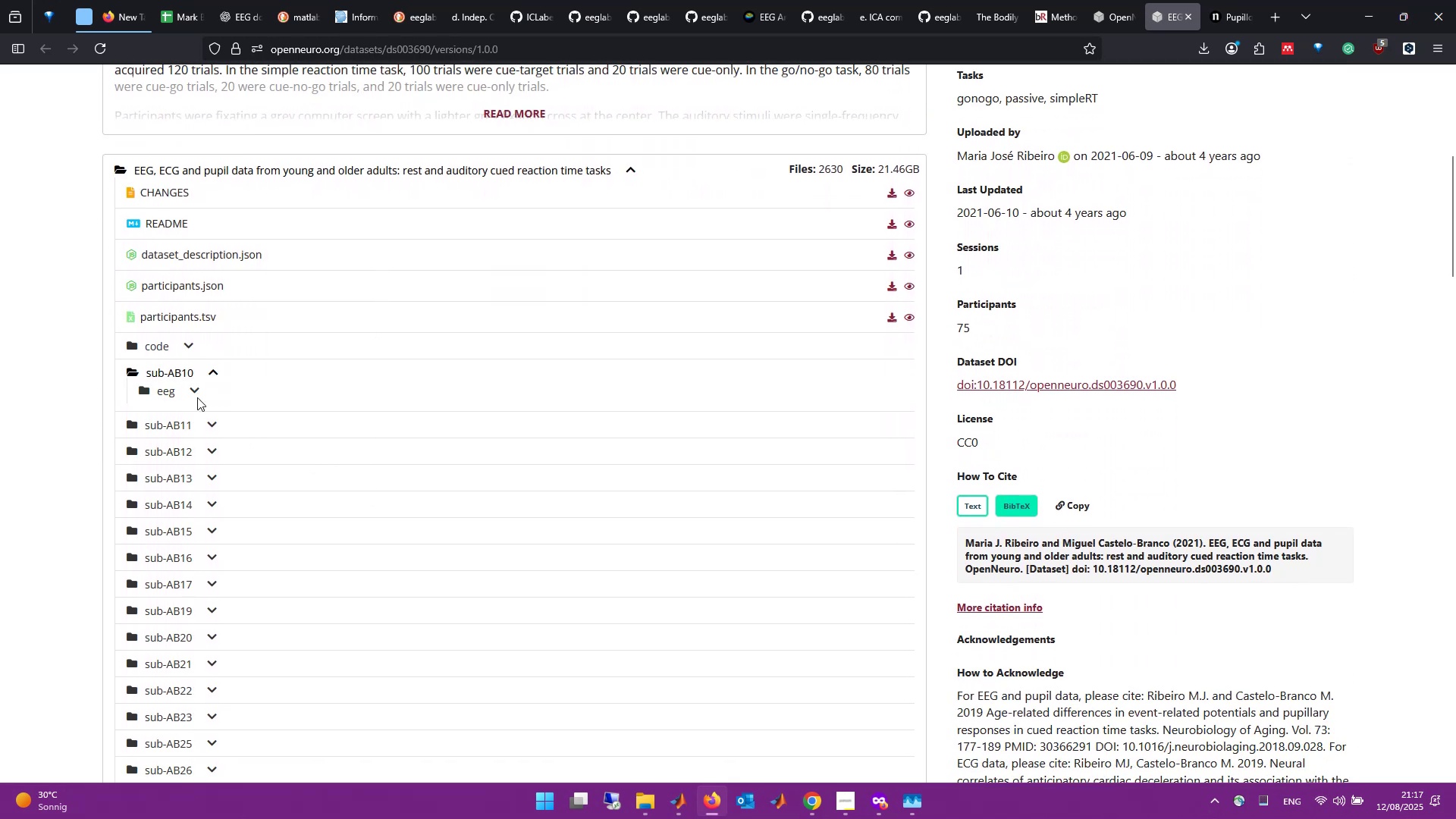 
left_click([189, 389])
 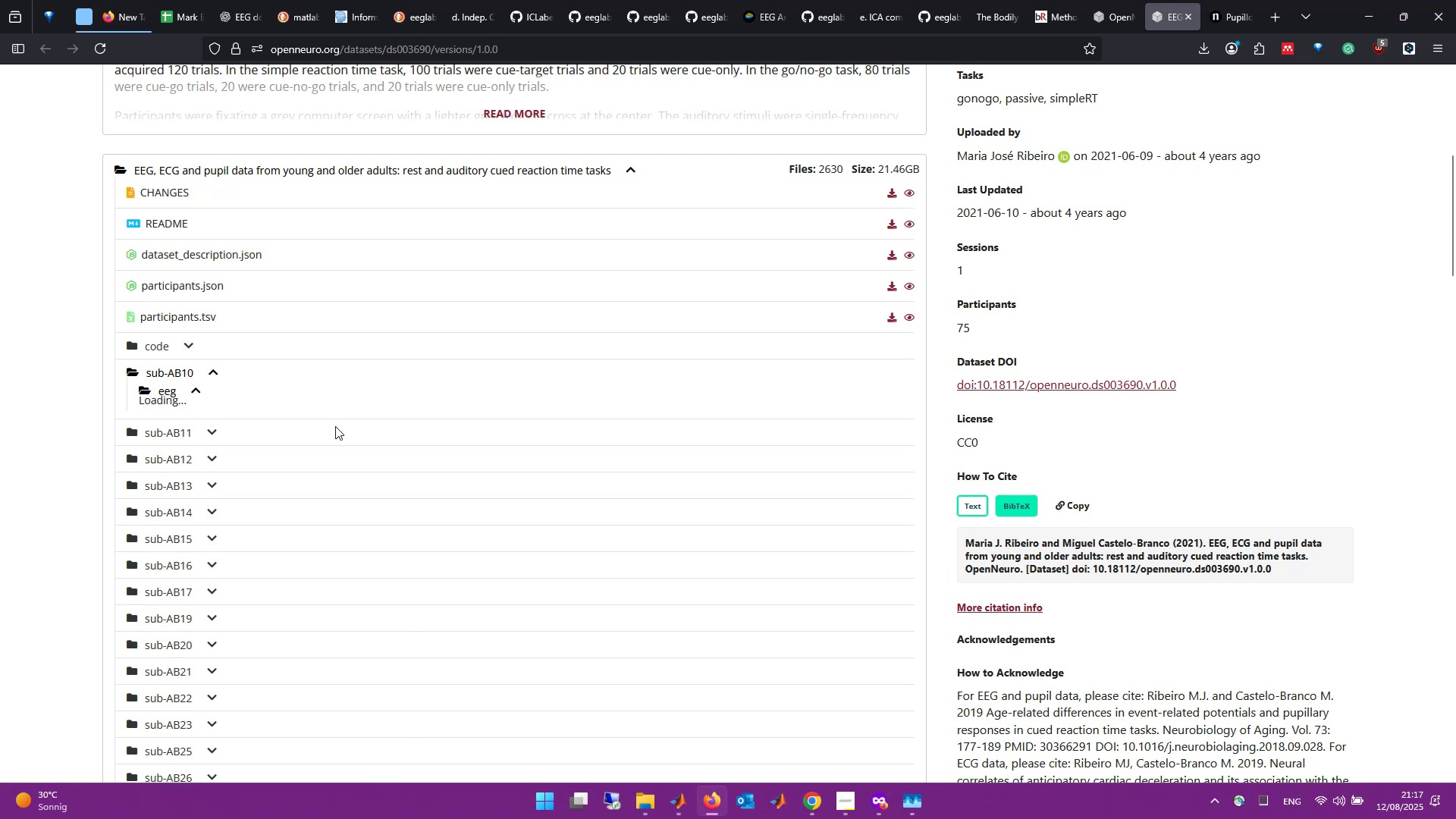 
scroll: coordinate [335, 426], scroll_direction: up, amount: 1.0
 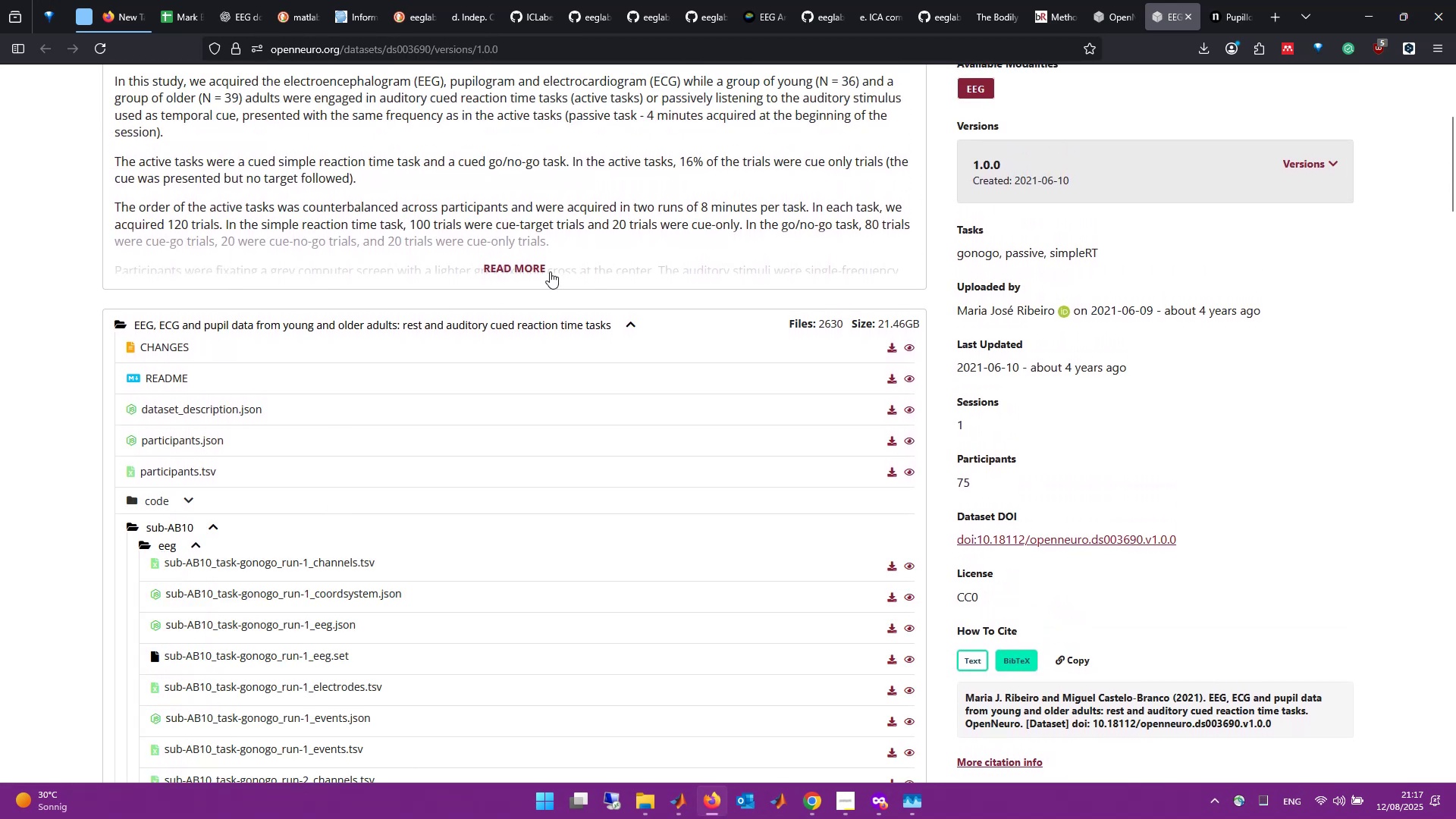 
left_click([540, 265])
 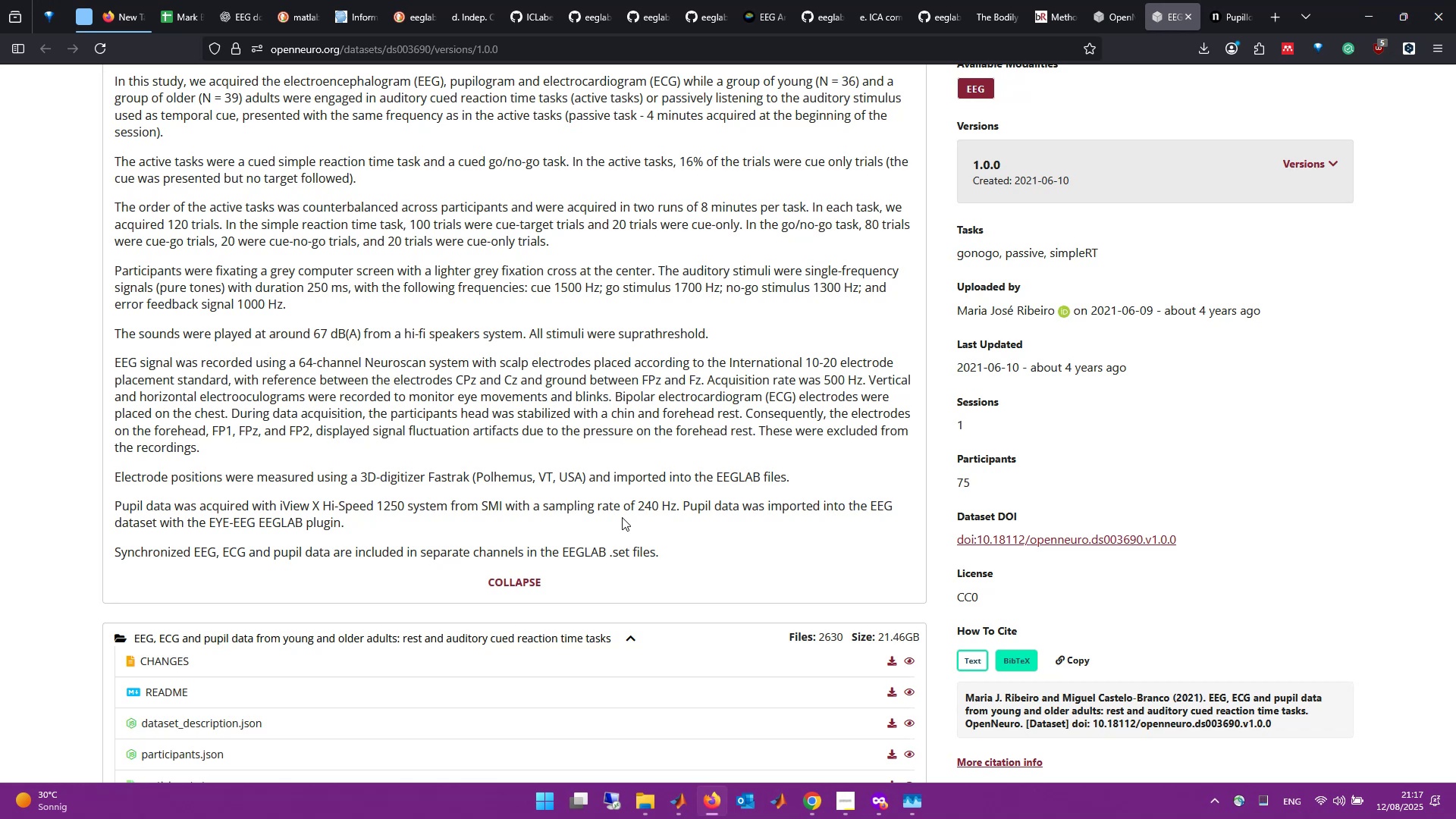 
wait(20.31)
 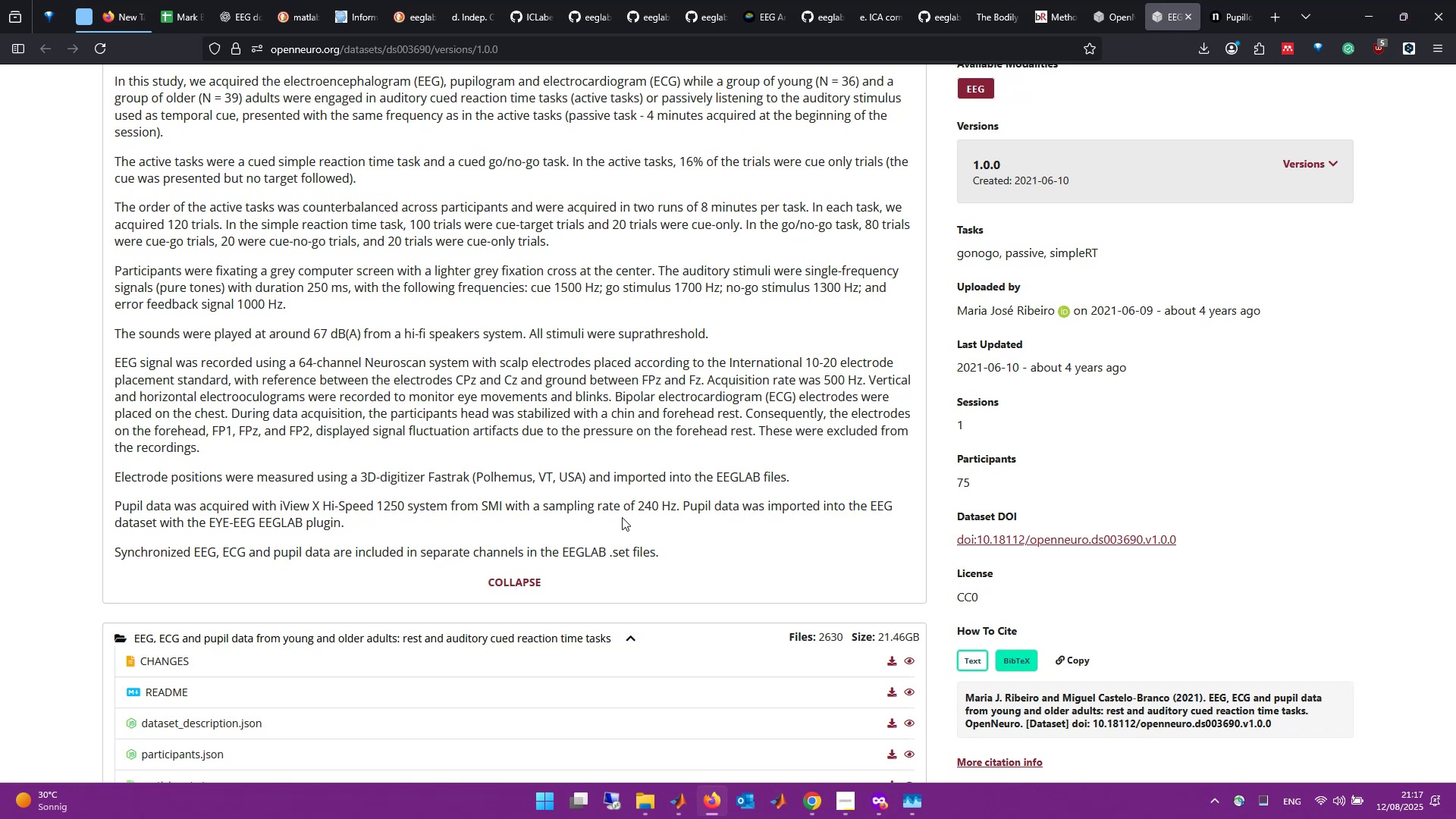 
scroll: coordinate [333, 532], scroll_direction: down, amount: 7.0
 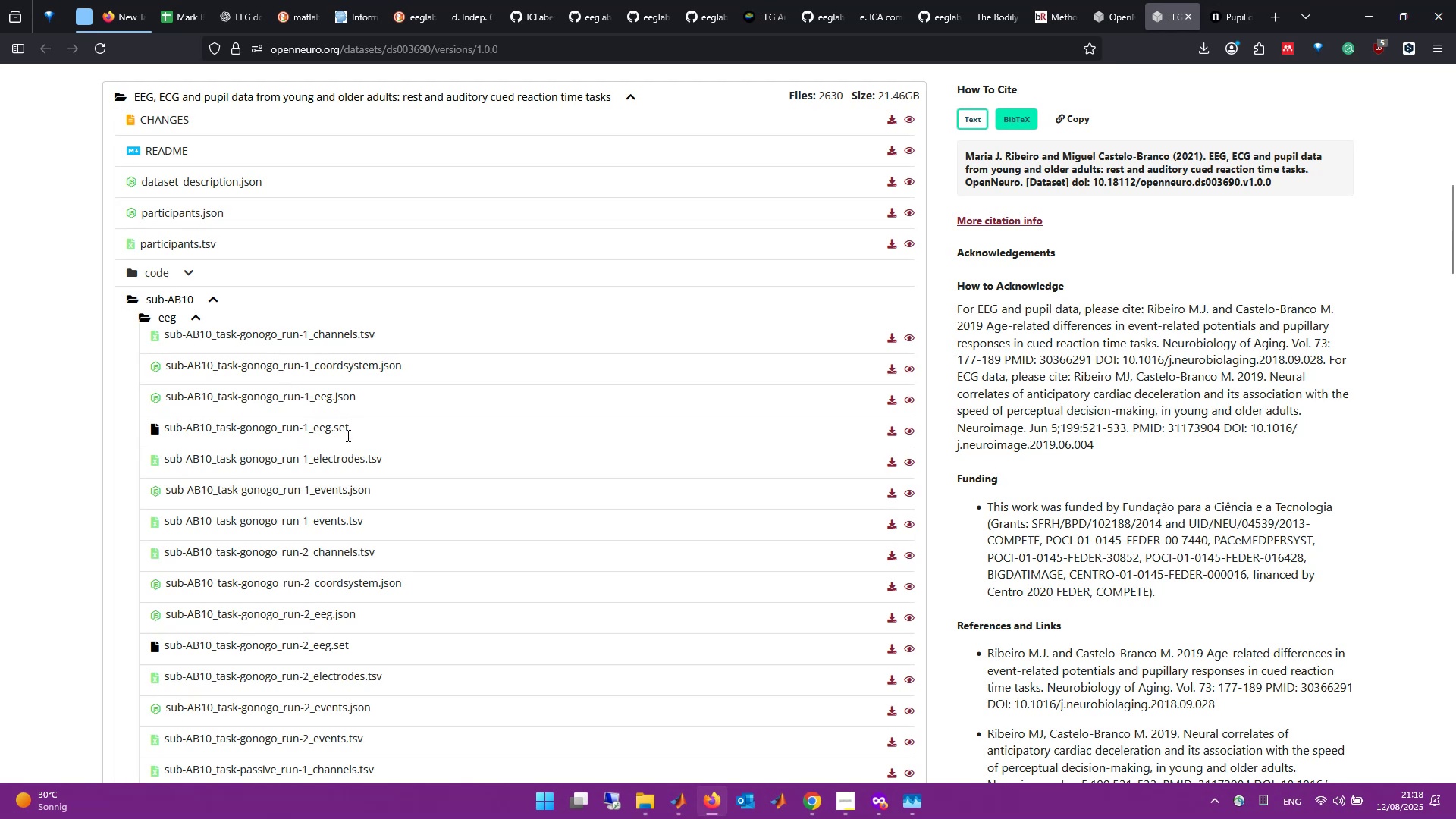 
wait(6.18)
 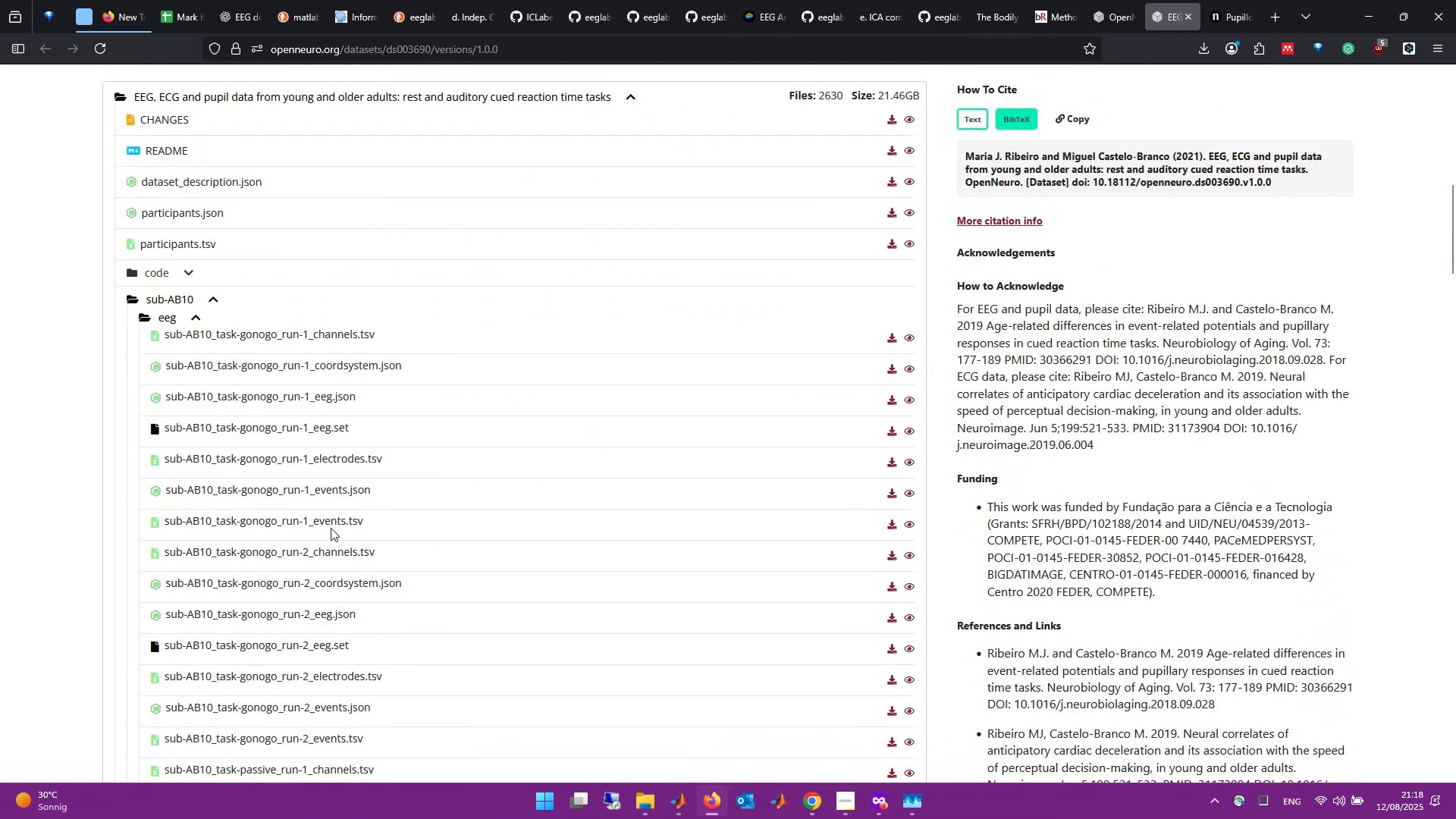 
scroll: coordinate [309, 438], scroll_direction: down, amount: 9.0
 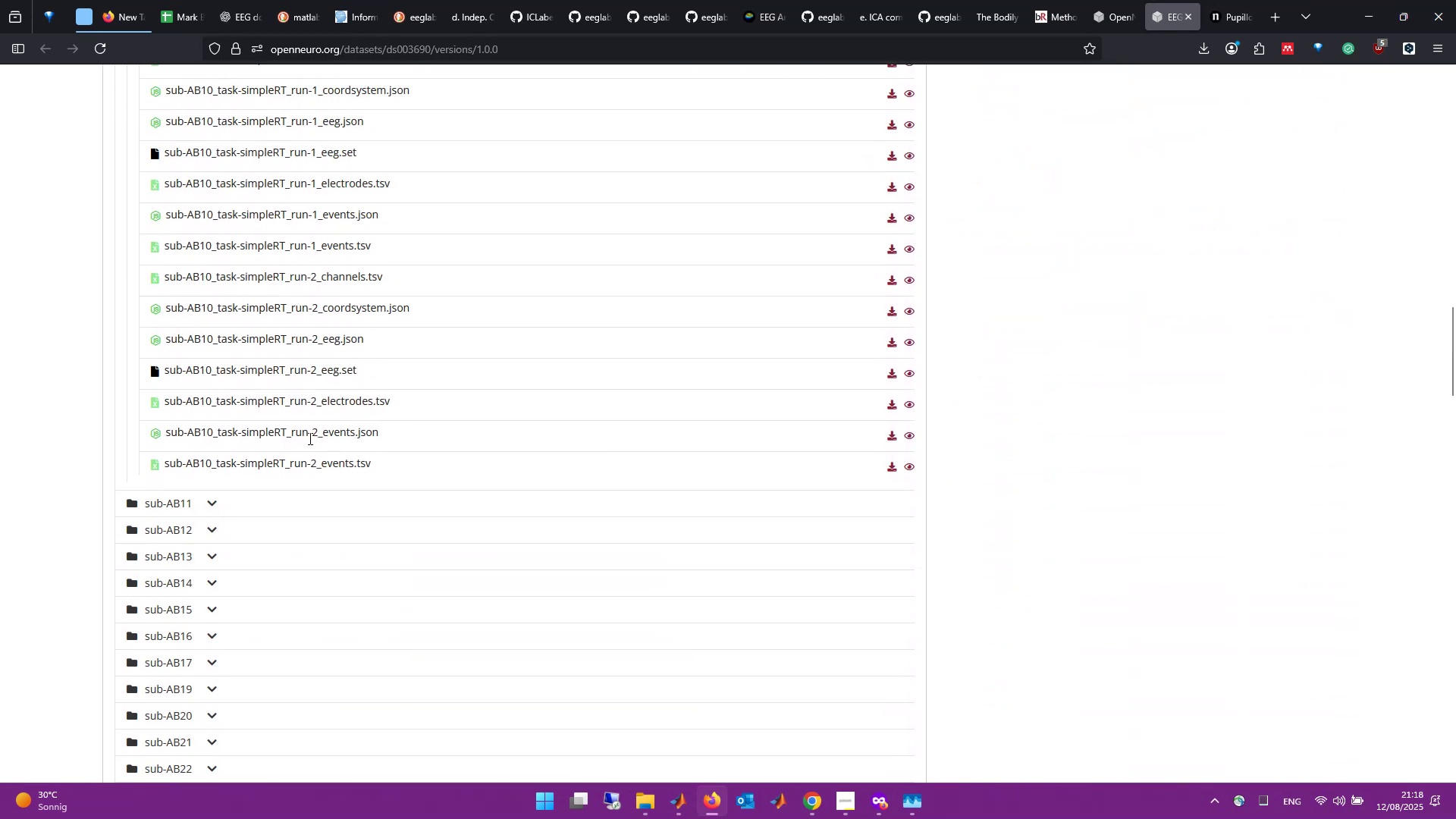 
scroll: coordinate [309, 438], scroll_direction: up, amount: 15.0
 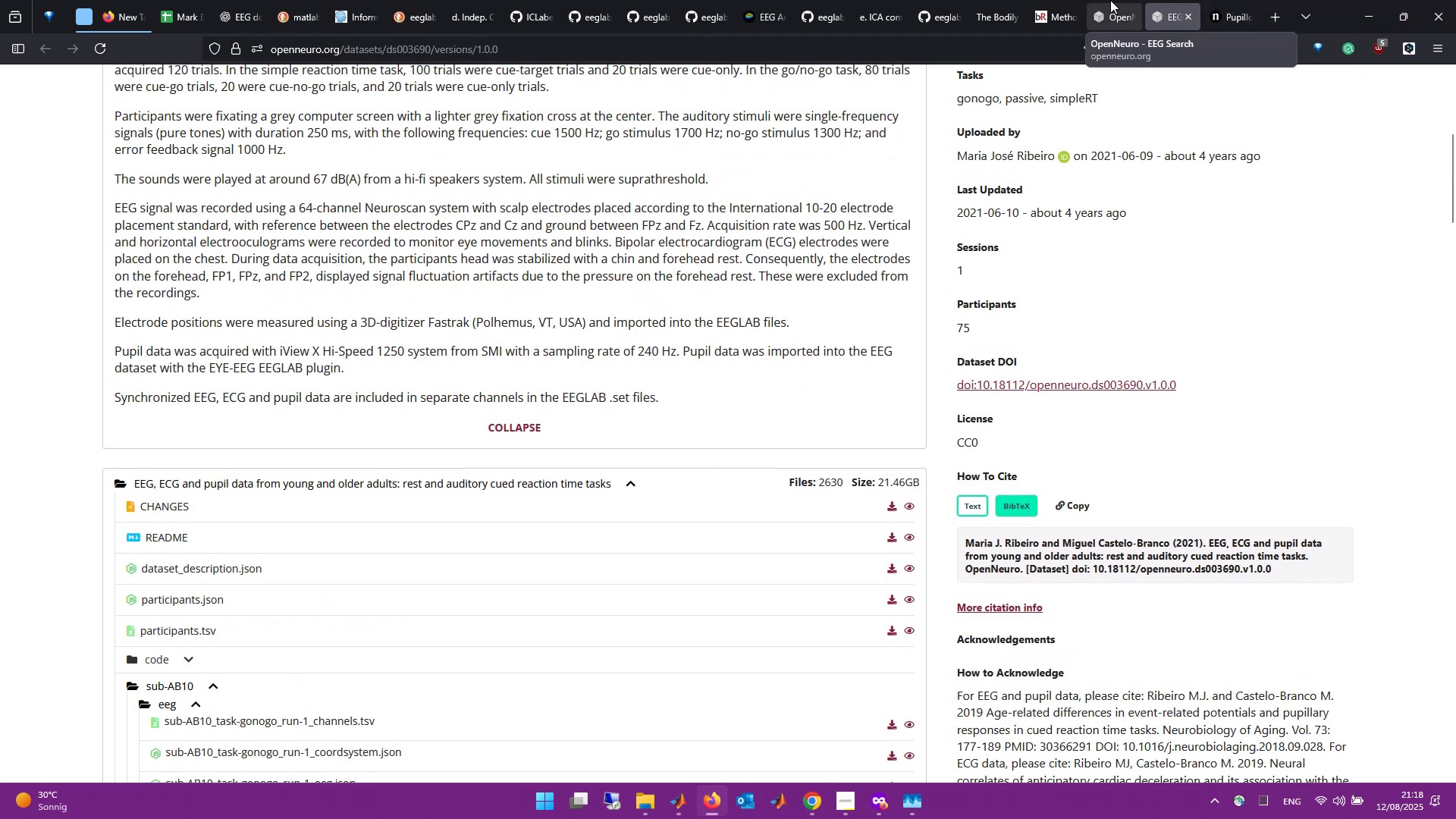 
wait(6.94)
 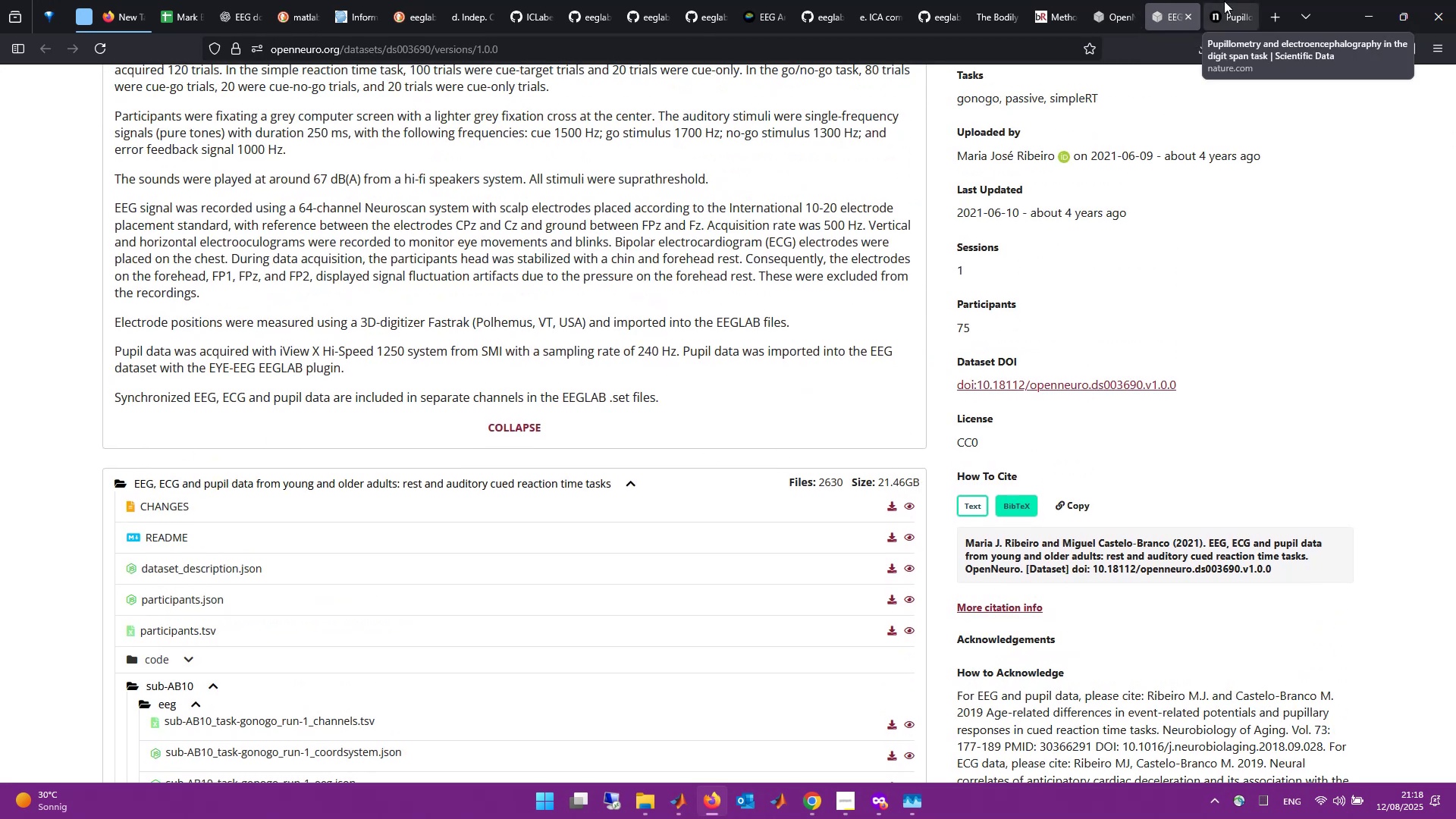 
key(Control+Shift+T)
 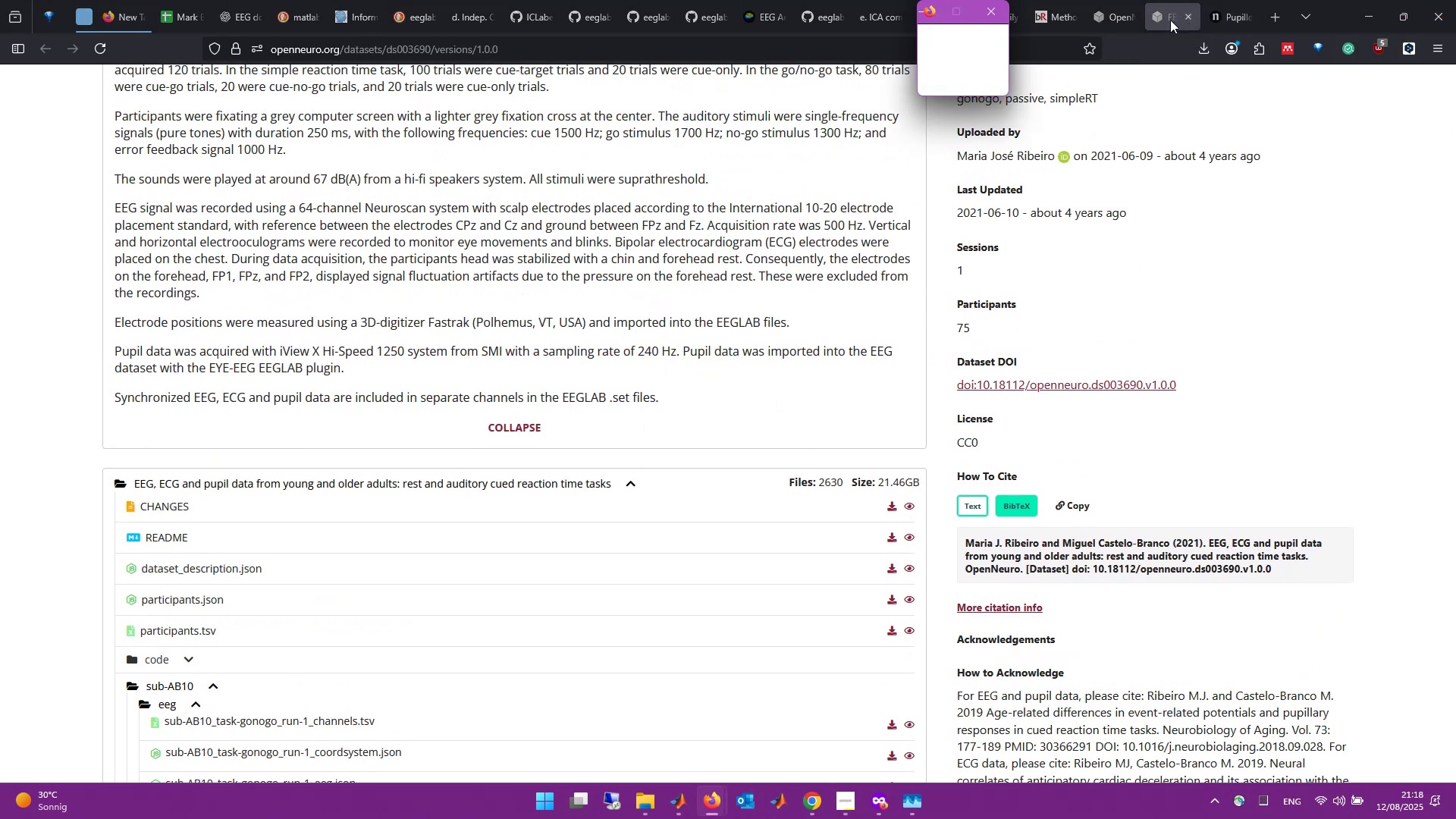 
left_click([1227, 2])
 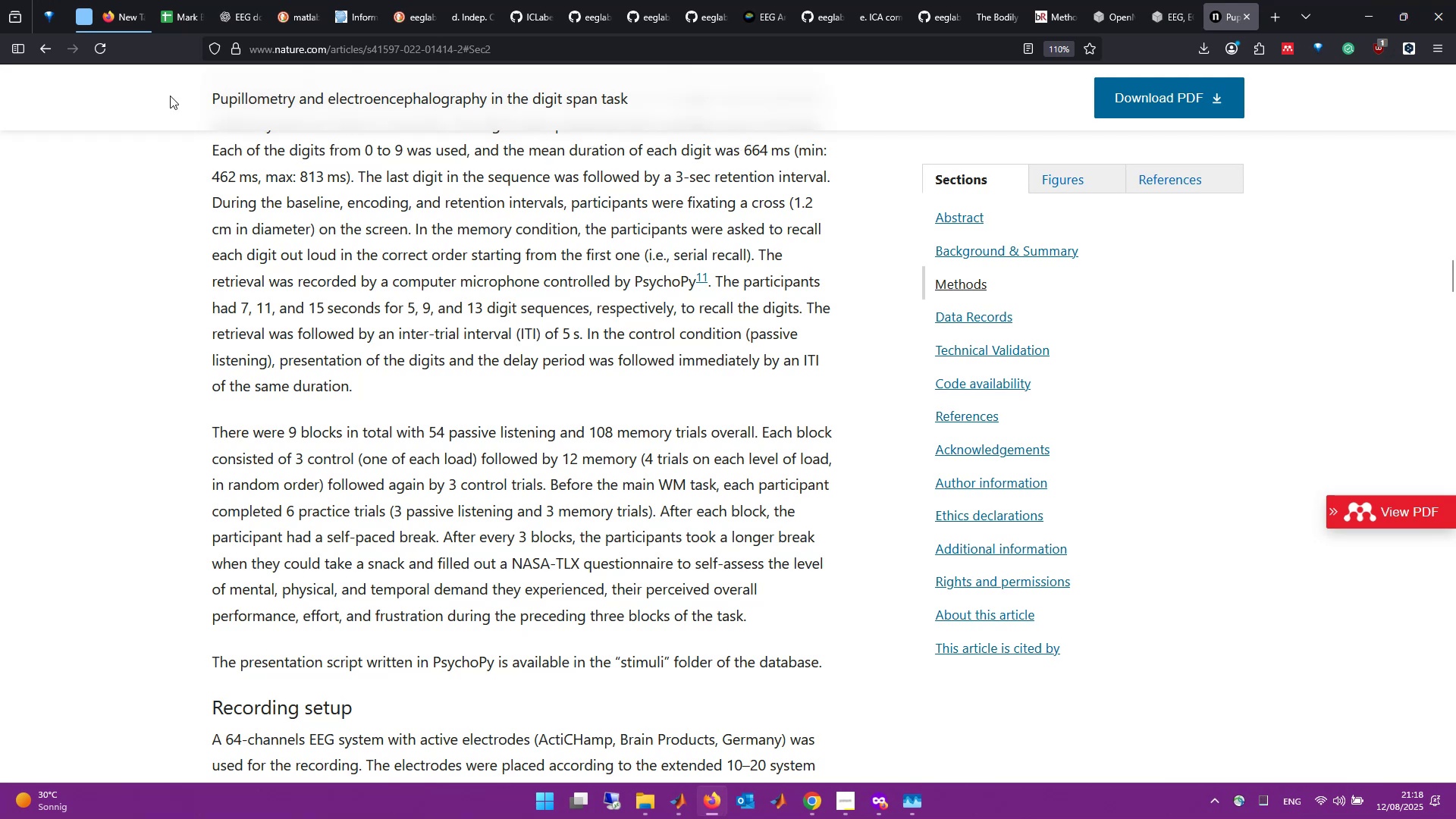 
left_click([49, 50])
 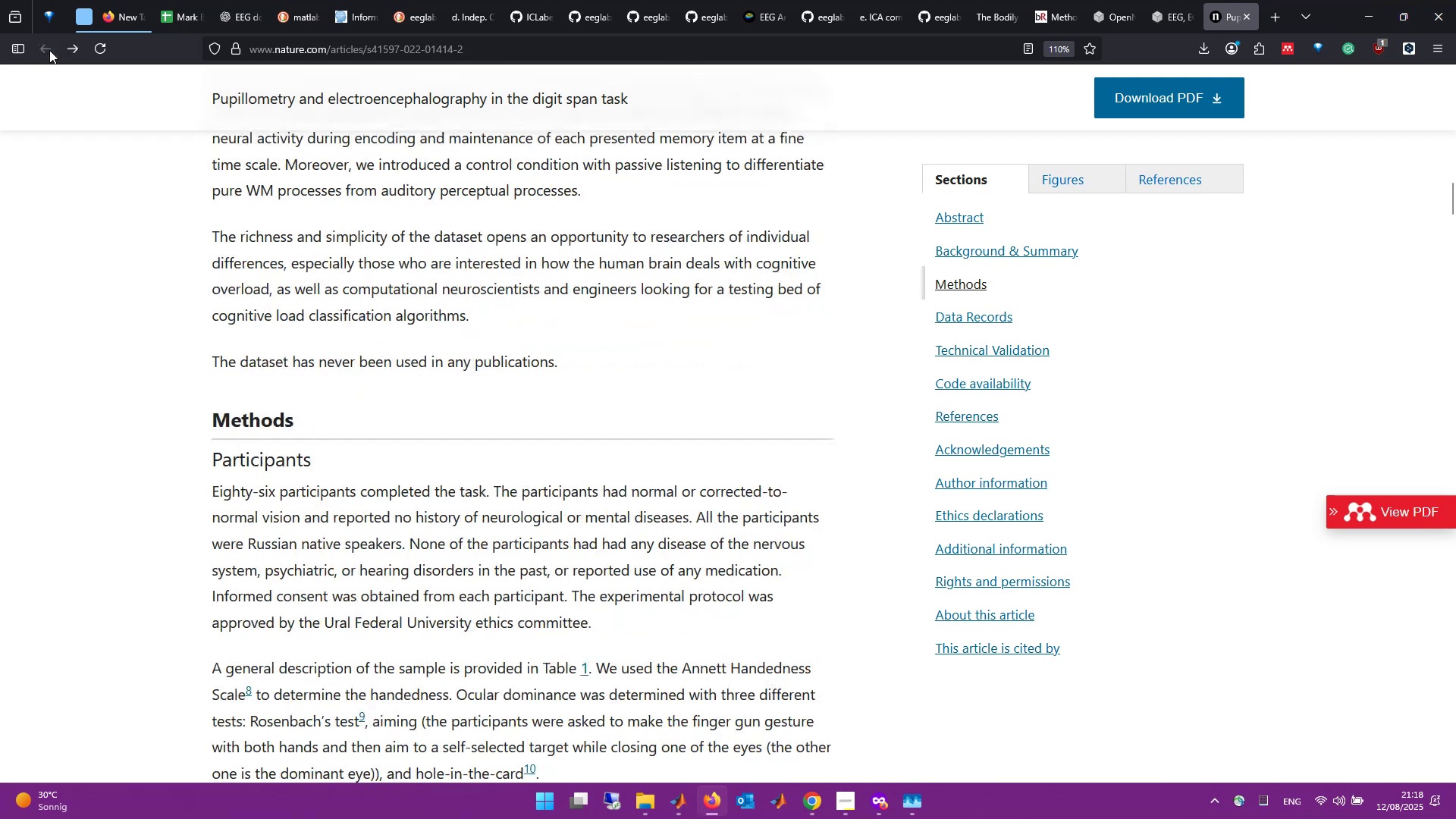 
left_click([49, 50])
 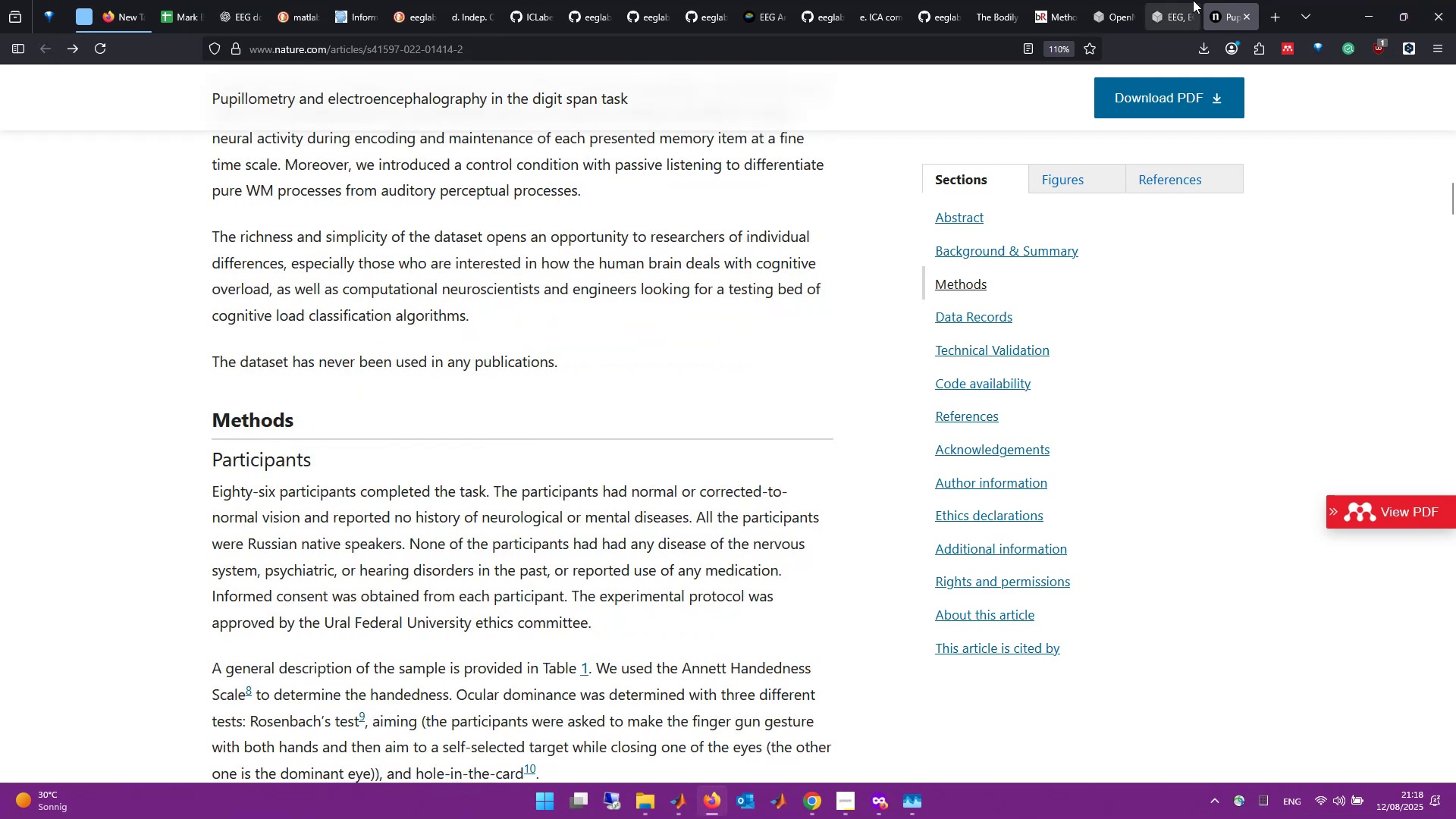 
left_click([1165, 0])
 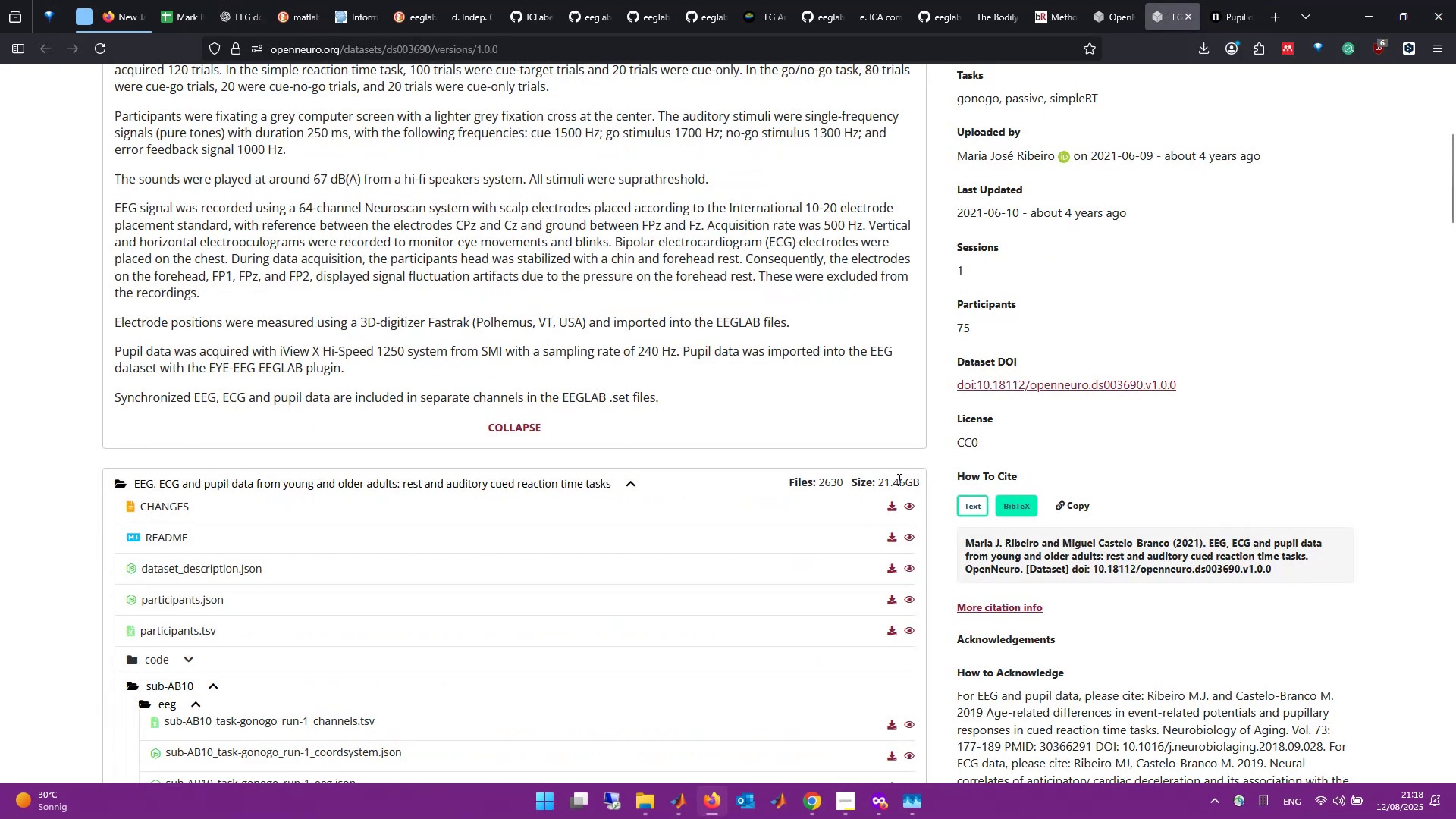 
scroll: coordinate [890, 471], scroll_direction: up, amount: 4.0
 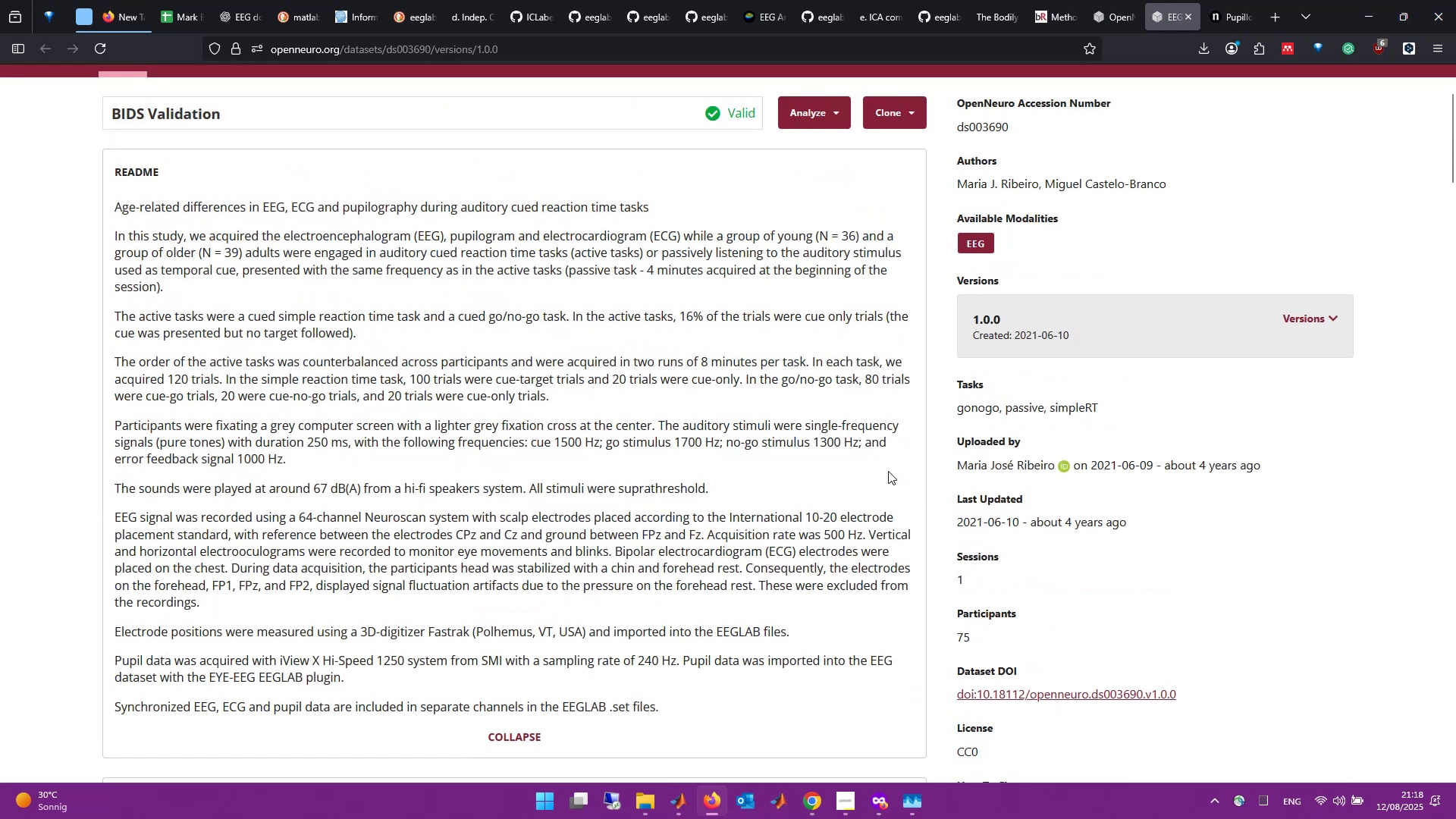 
scroll: coordinate [888, 471], scroll_direction: down, amount: 4.0
 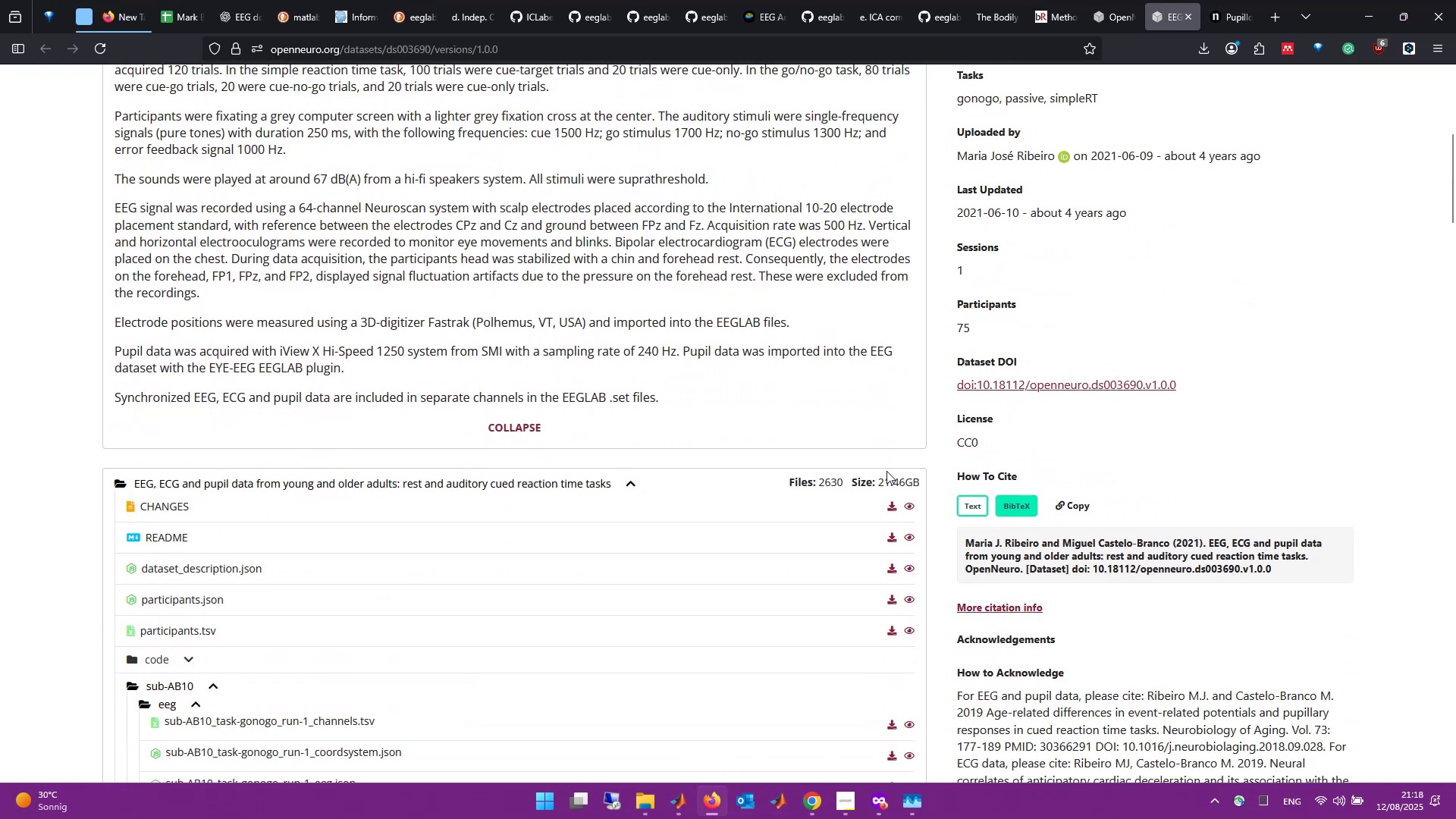 
scroll: coordinate [443, 504], scroll_direction: up, amount: 4.0
 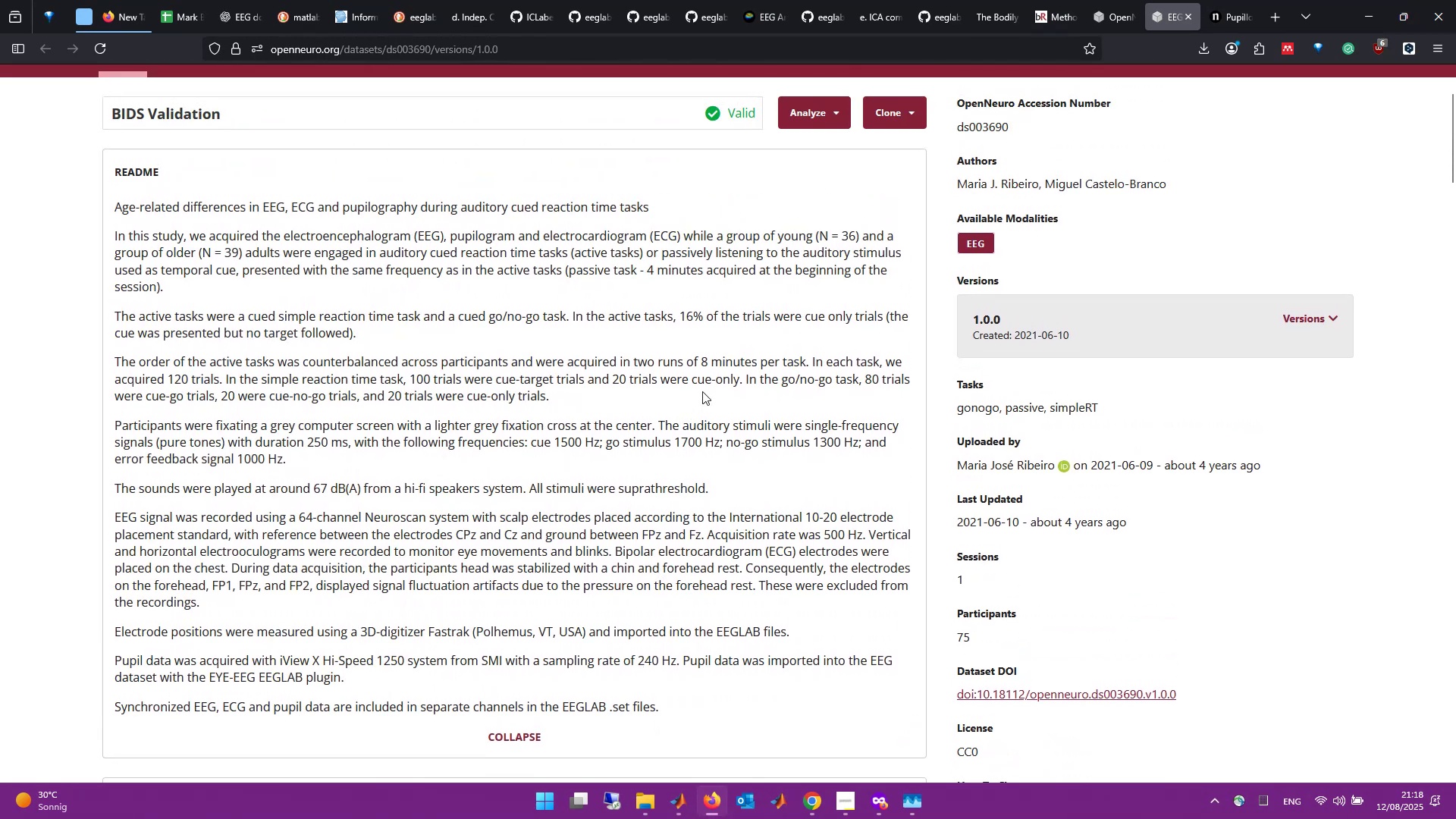 
wait(9.69)
 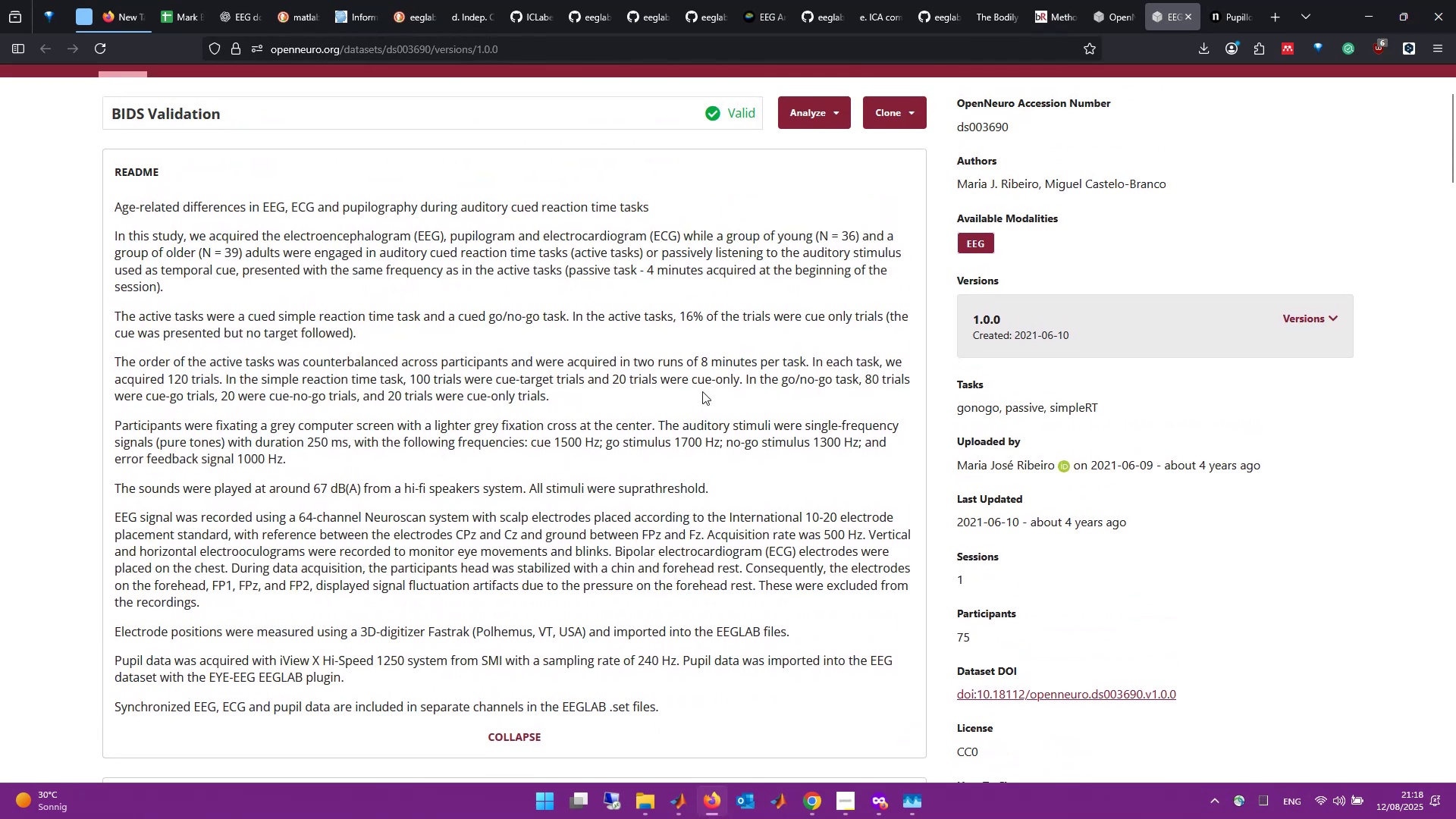 
left_click([650, 720])
 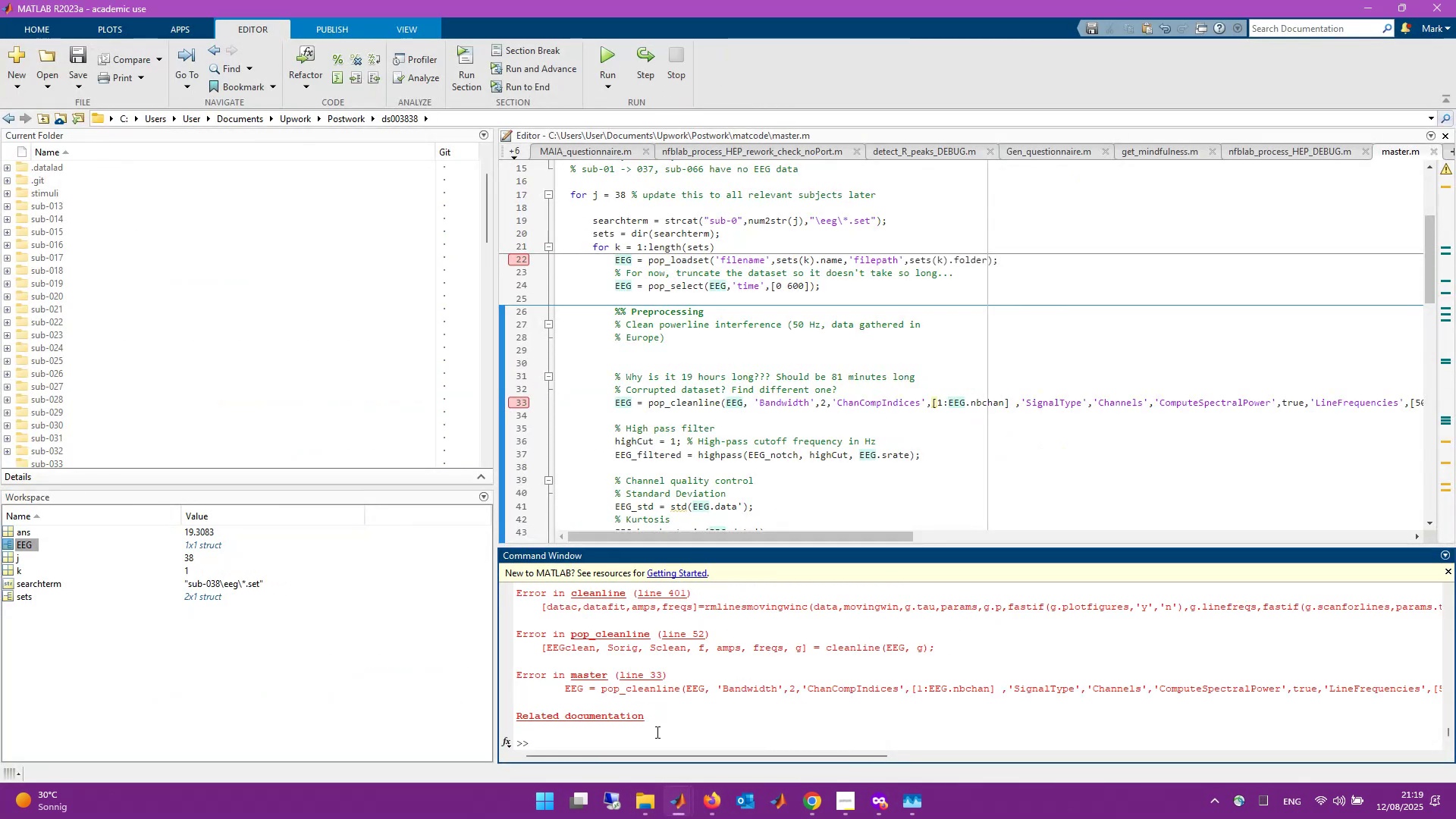 
scroll: coordinate [769, 635], scroll_direction: up, amount: 9.0
 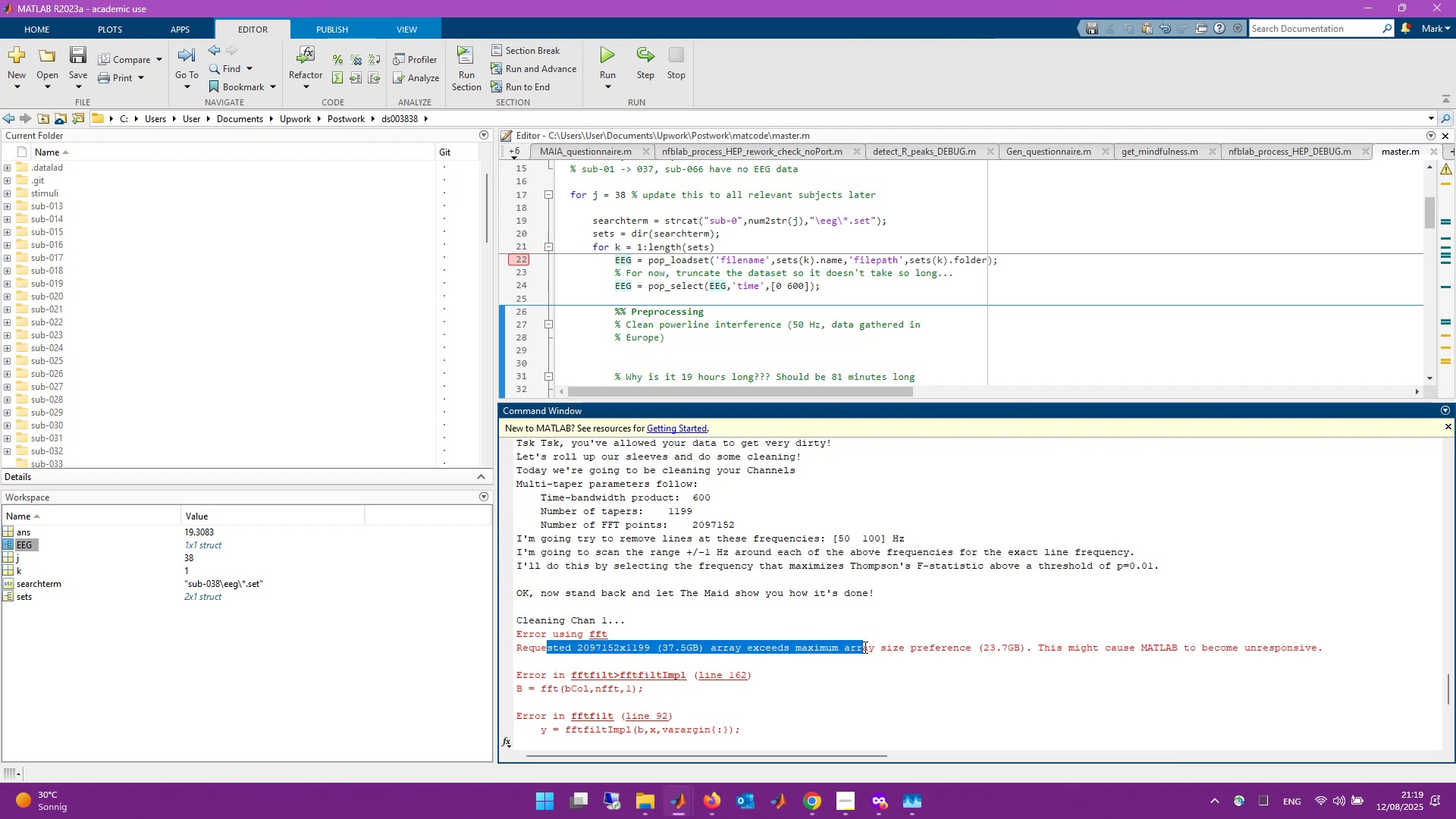 
wait(7.18)
 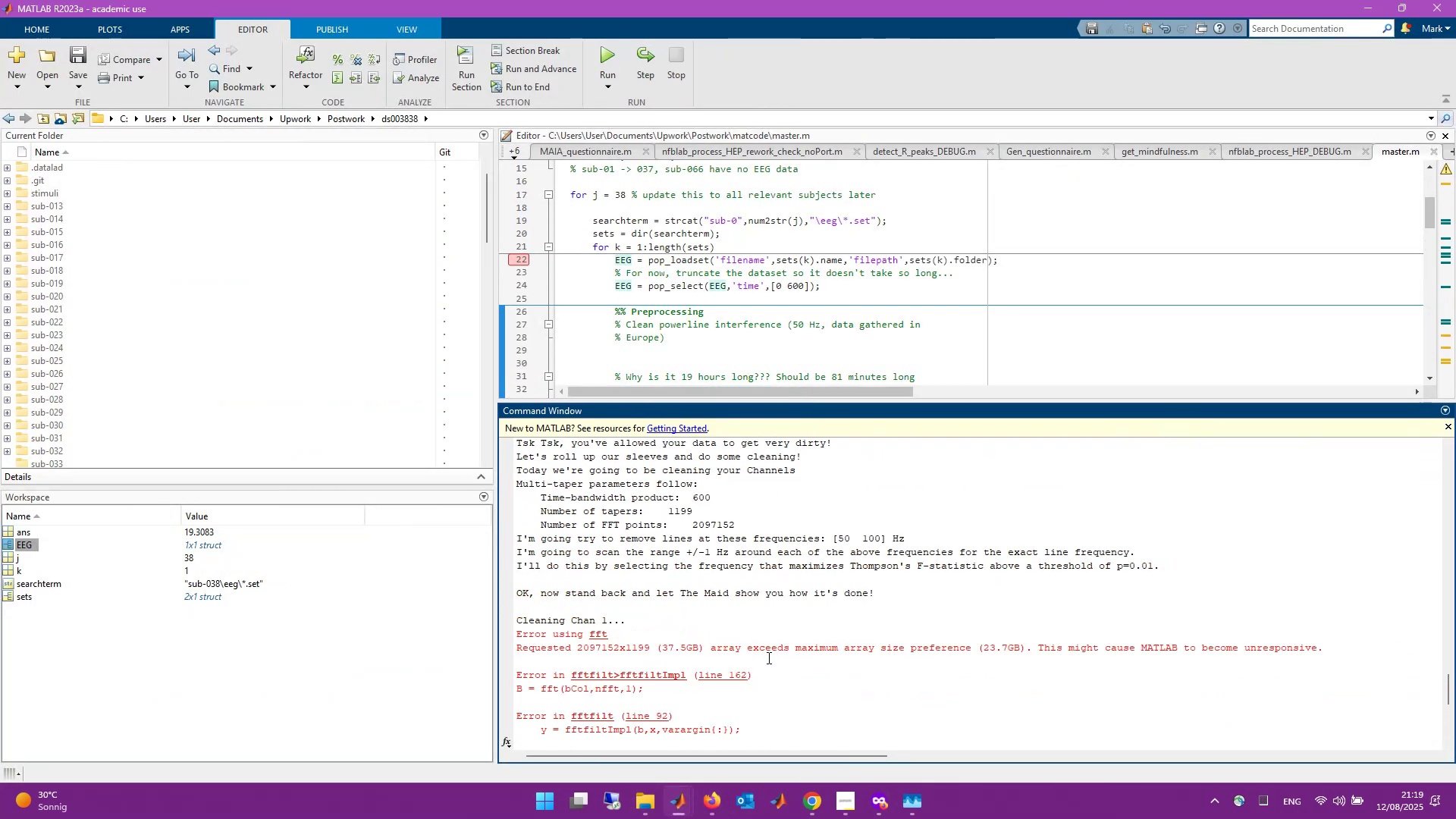 
left_click([968, 629])
 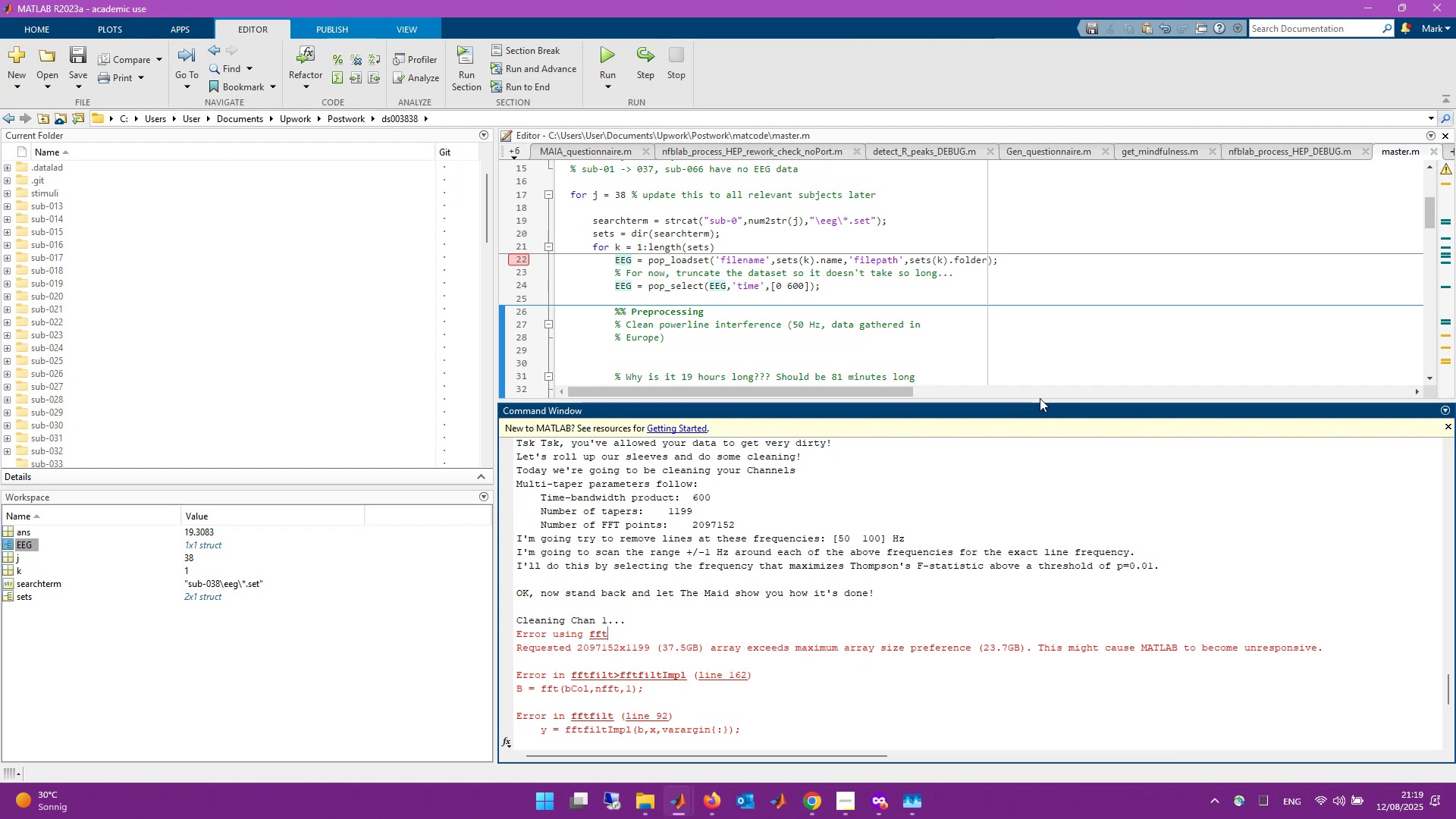 
wait(8.42)
 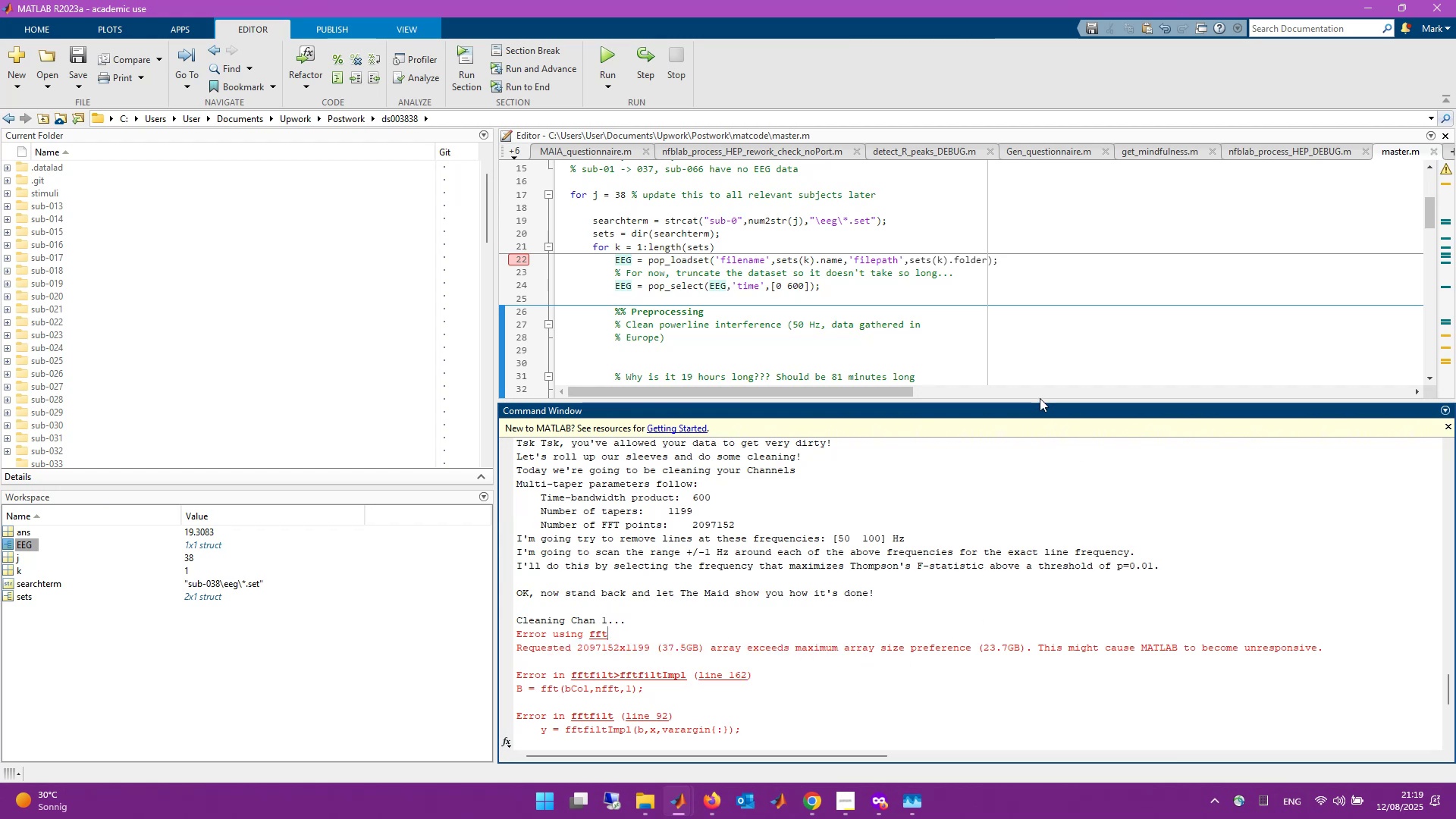 
scroll: coordinate [757, 395], scroll_direction: up, amount: 1.0
 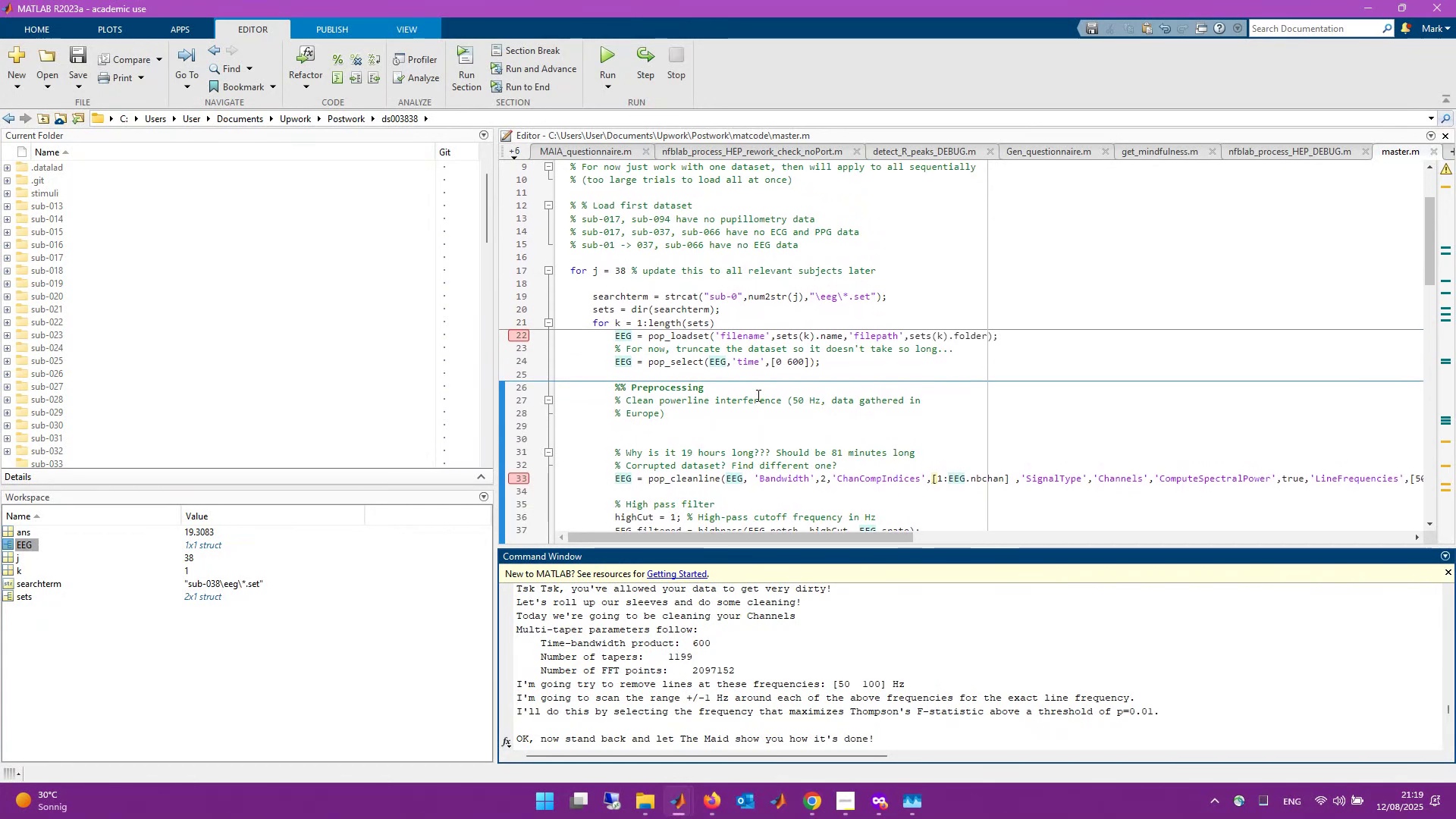 
scroll: coordinate [757, 395], scroll_direction: down, amount: 1.0
 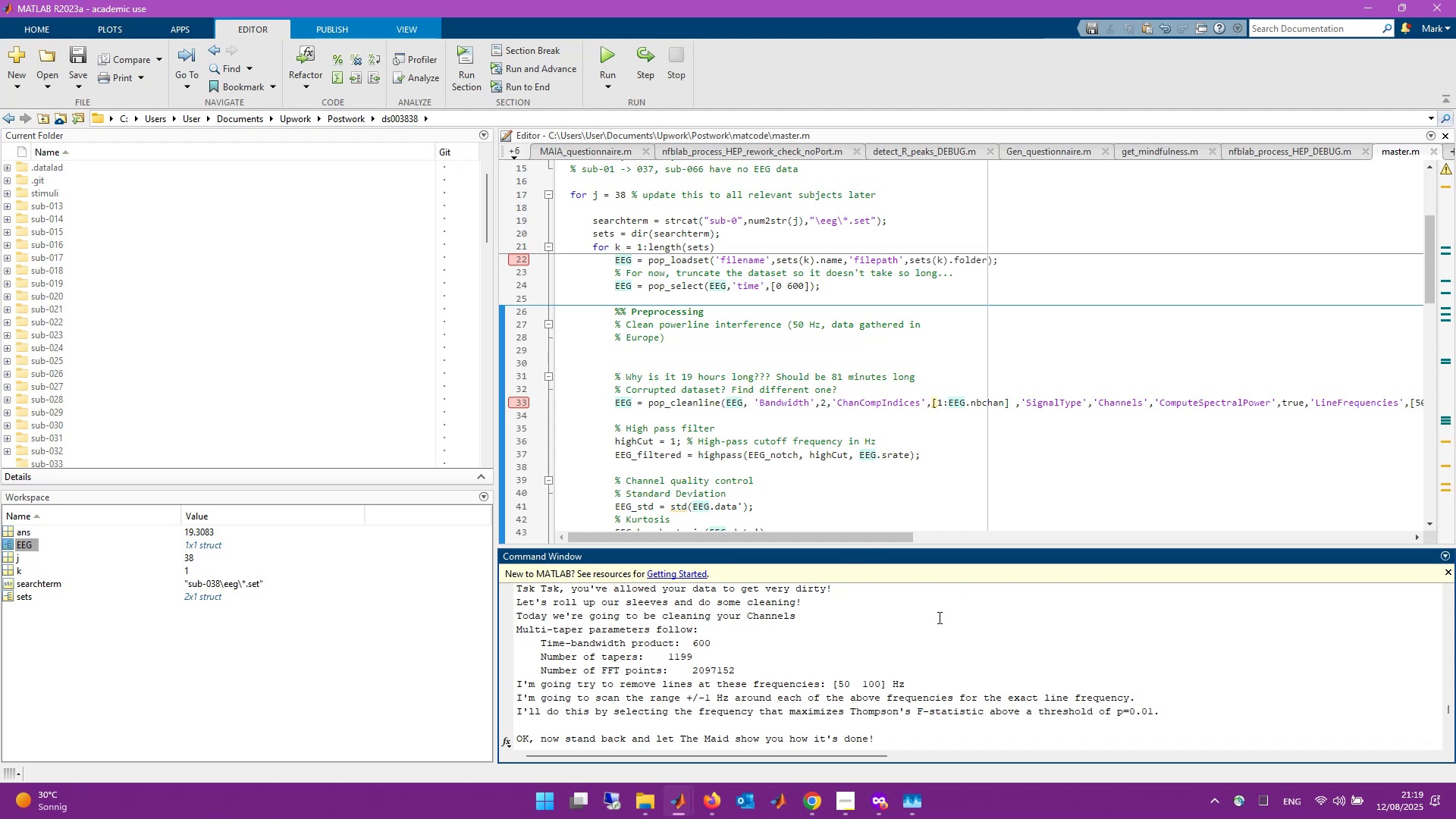 
wait(24.0)
 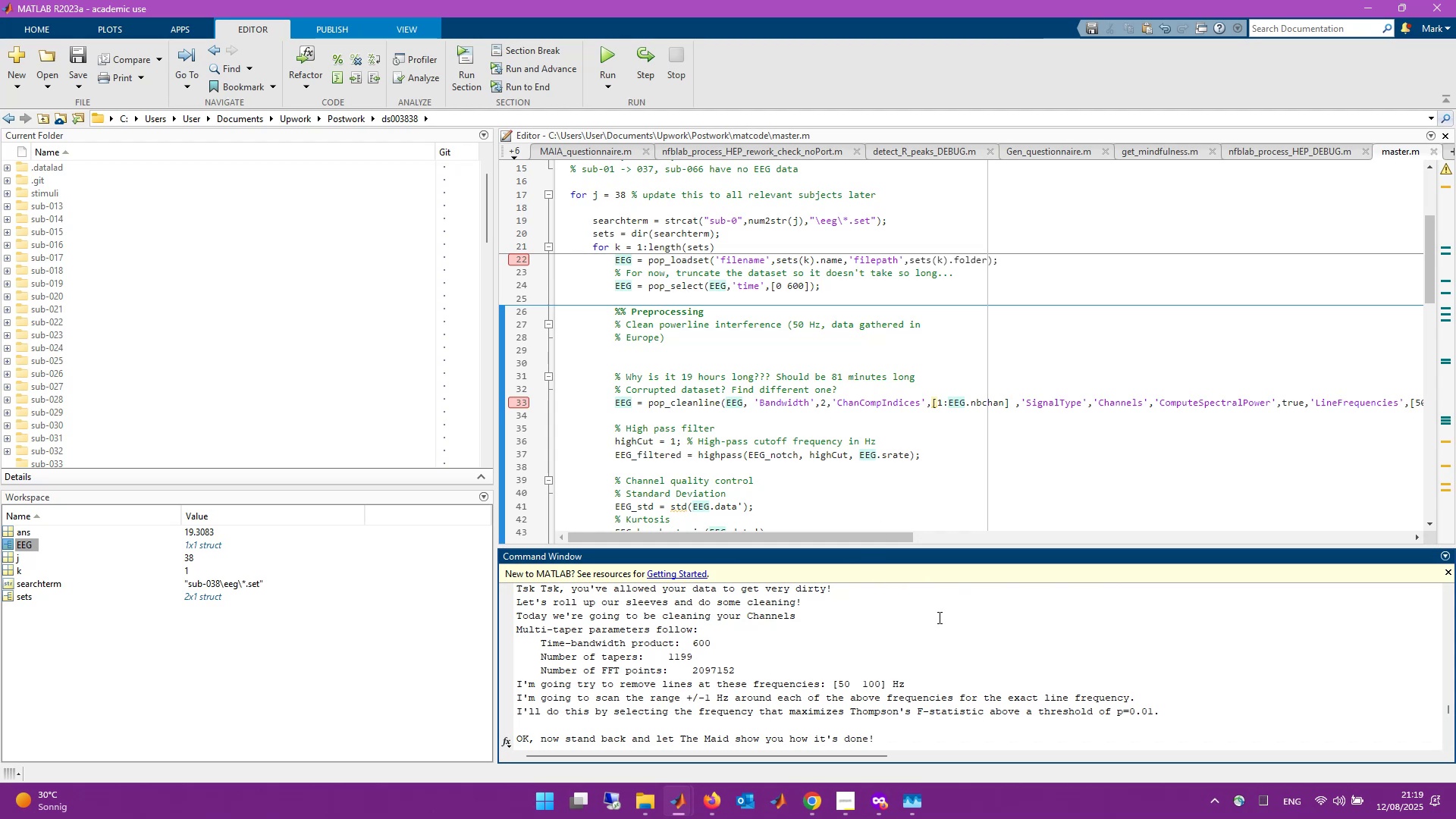 
scroll: coordinate [815, 423], scroll_direction: down, amount: 2.0
 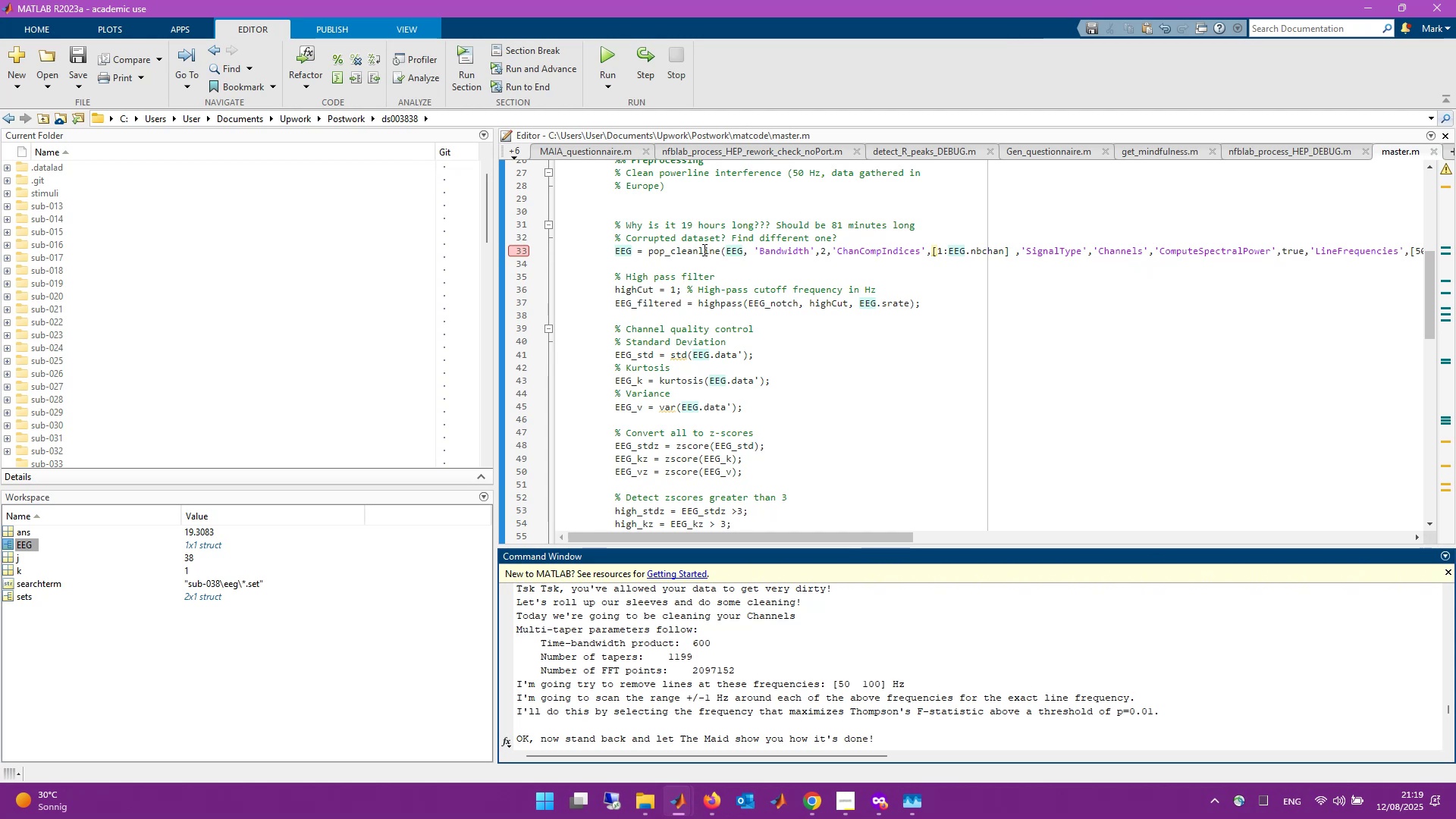 
wait(5.51)
 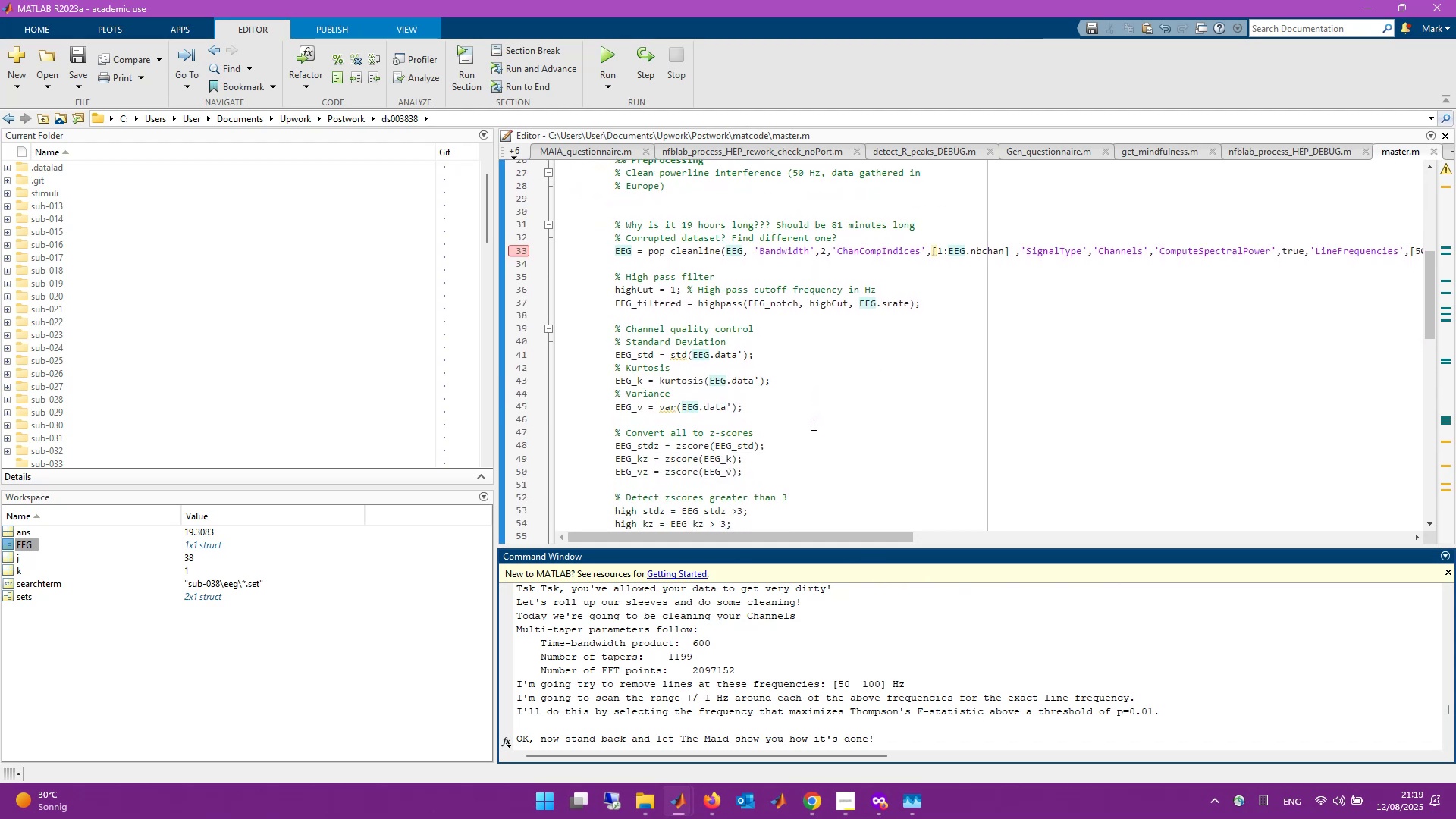 
scroll: coordinate [782, 712], scroll_direction: up, amount: 11.0
 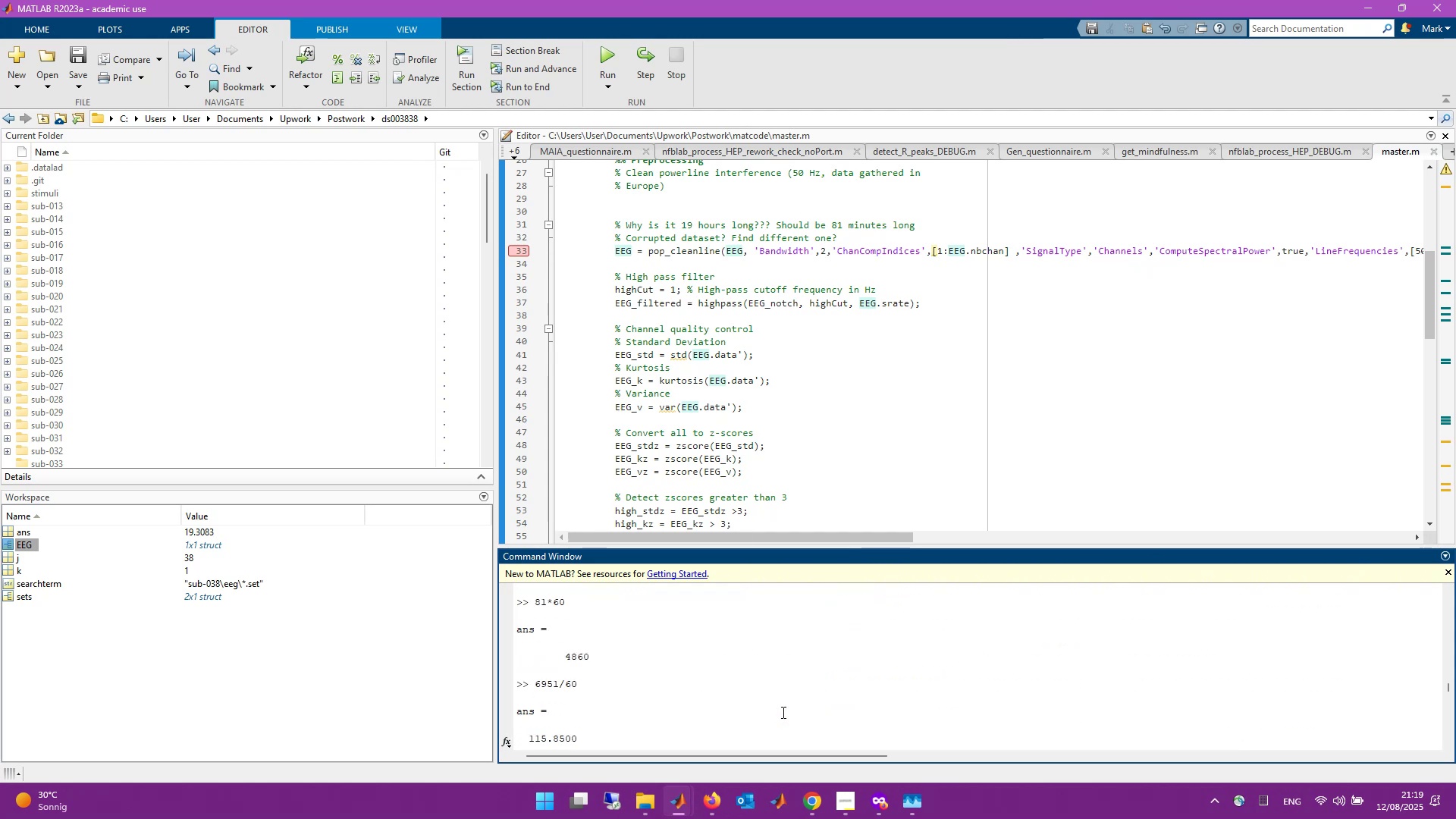 
scroll: coordinate [782, 712], scroll_direction: down, amount: 16.0
 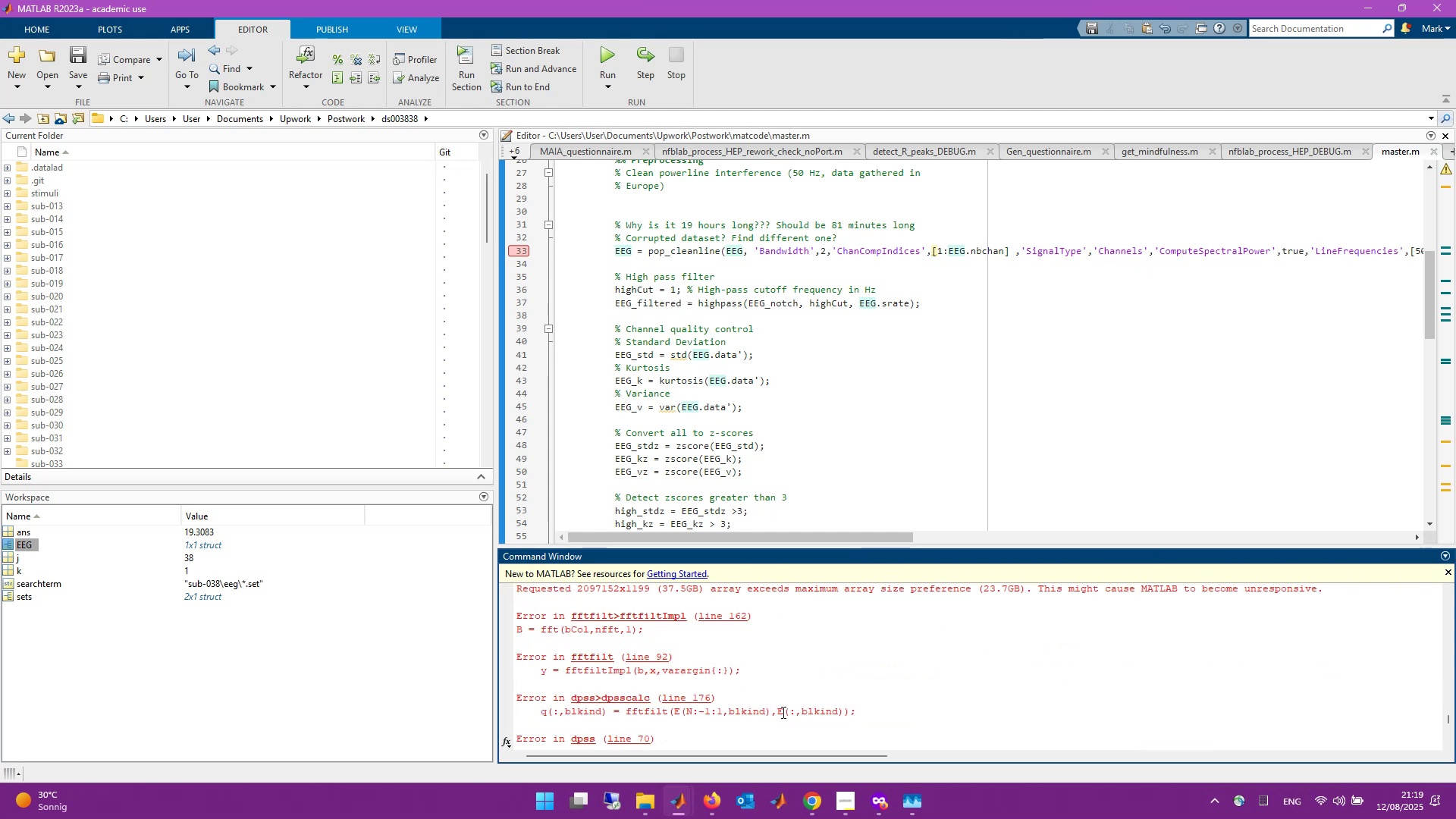 
scroll: coordinate [782, 712], scroll_direction: up, amount: 2.0
 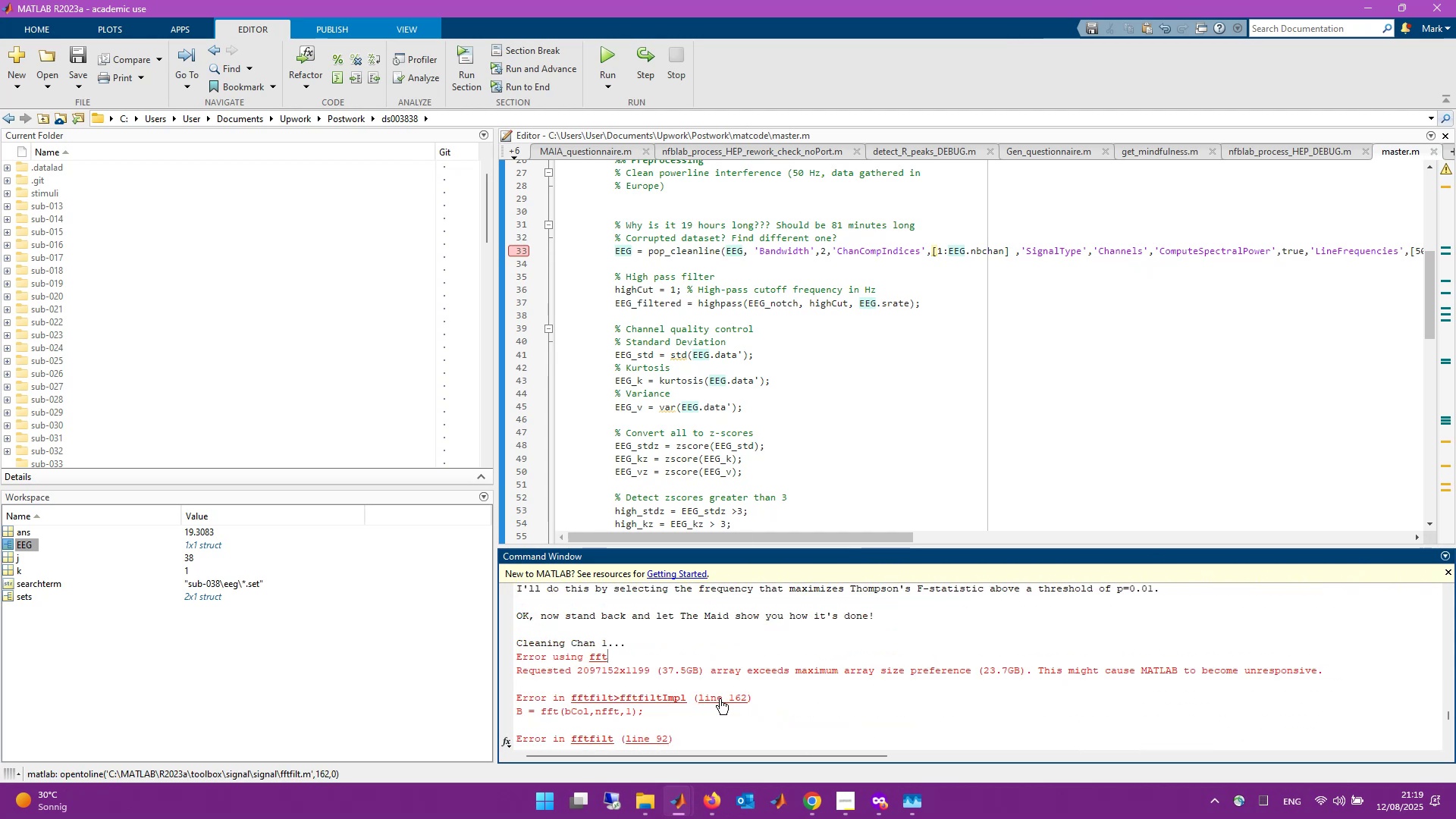 
mouse_move([689, 700])
 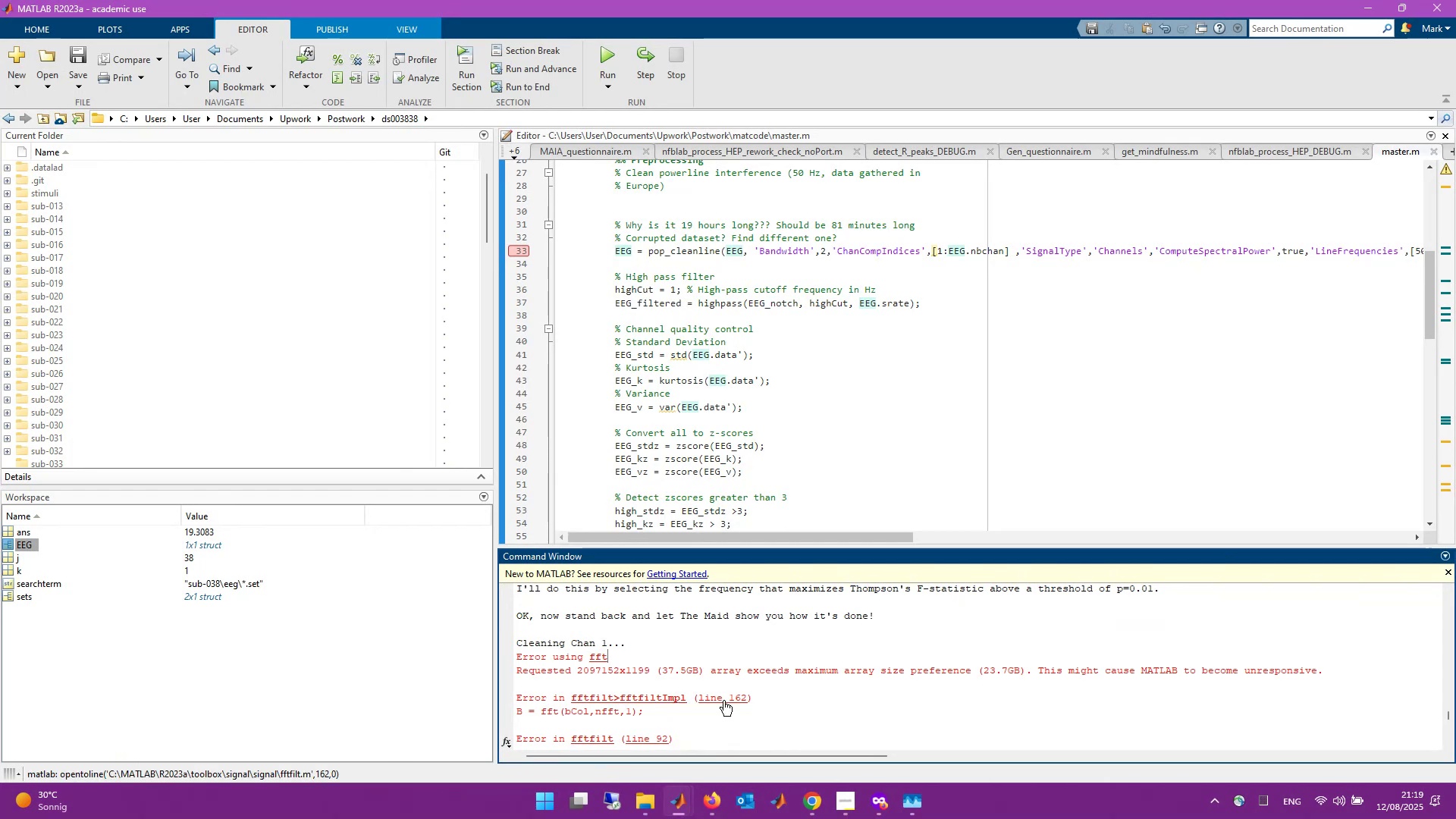 
scroll: coordinate [723, 700], scroll_direction: down, amount: 5.0
 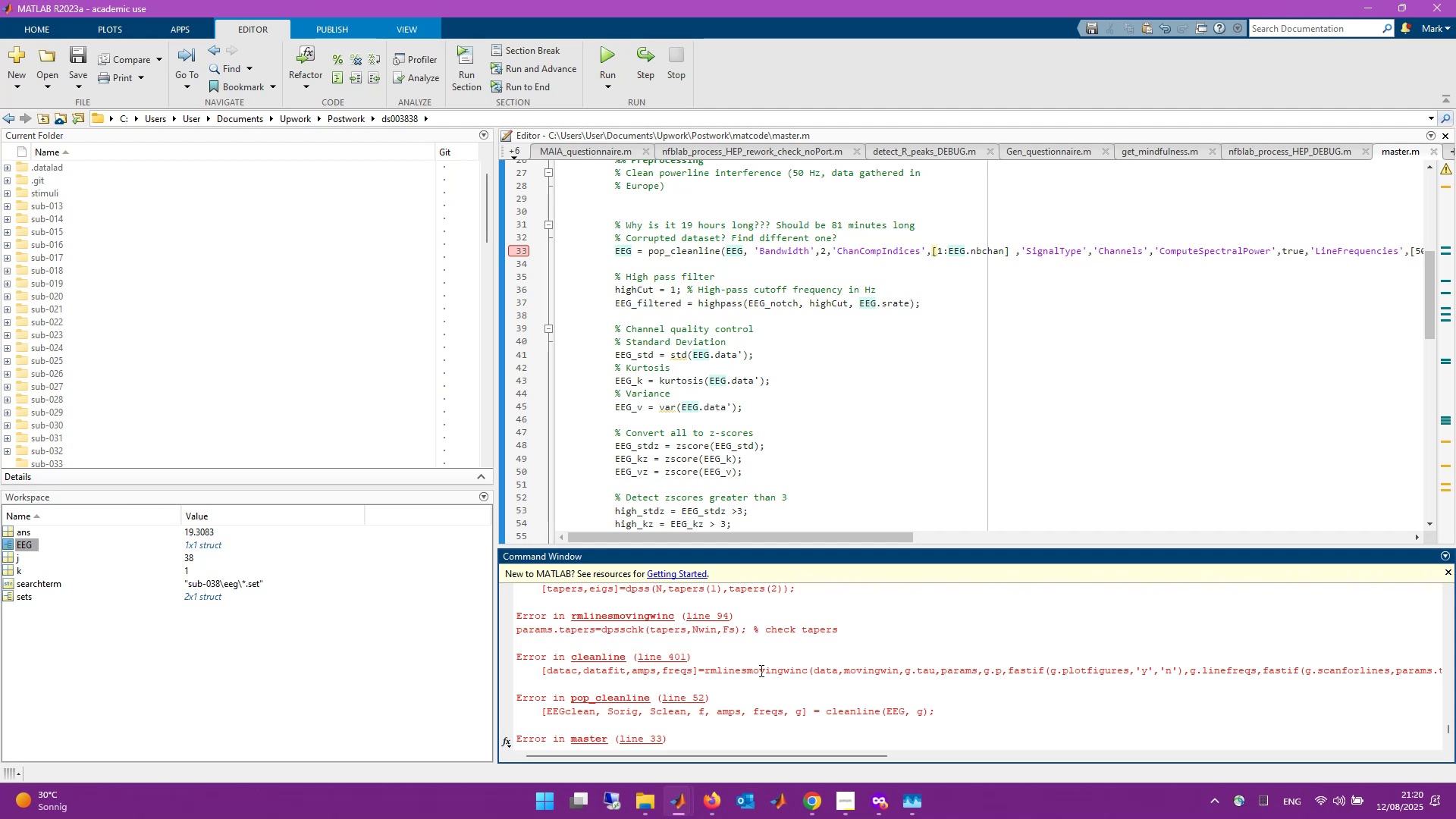 
wait(8.21)
 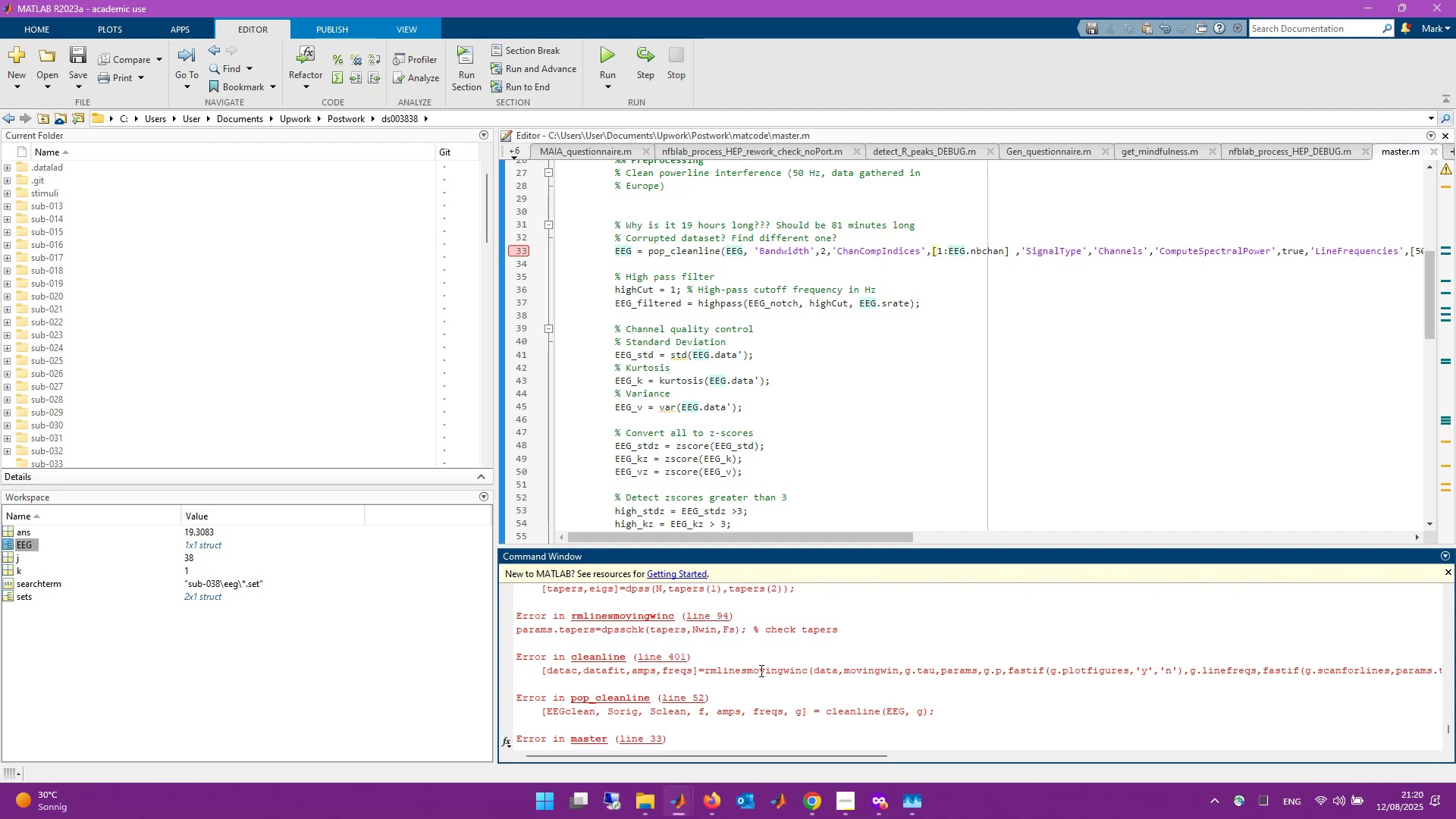 
scroll: coordinate [669, 658], scroll_direction: up, amount: 1.0
 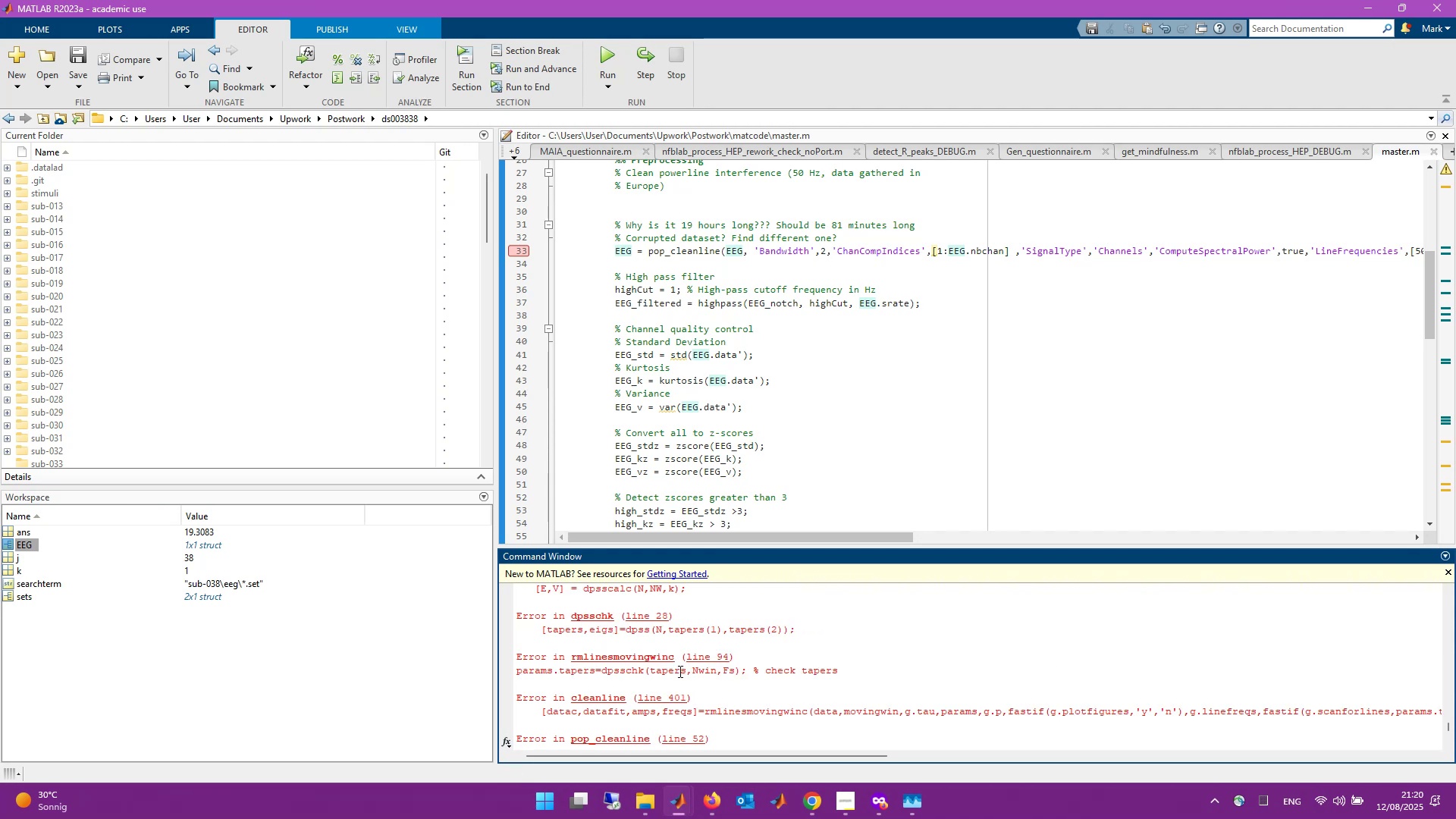 
left_click([673, 701])
 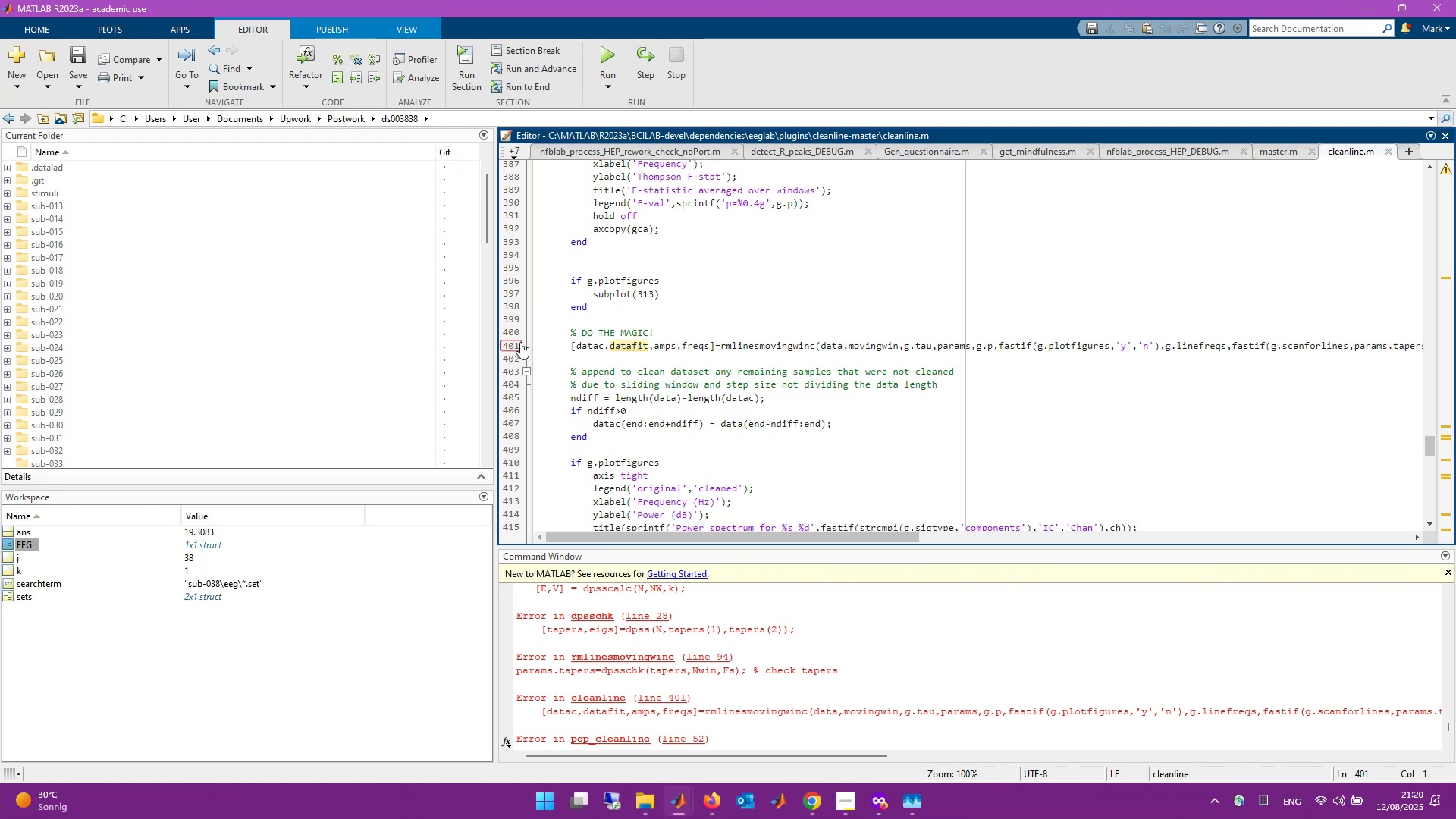 
wait(5.19)
 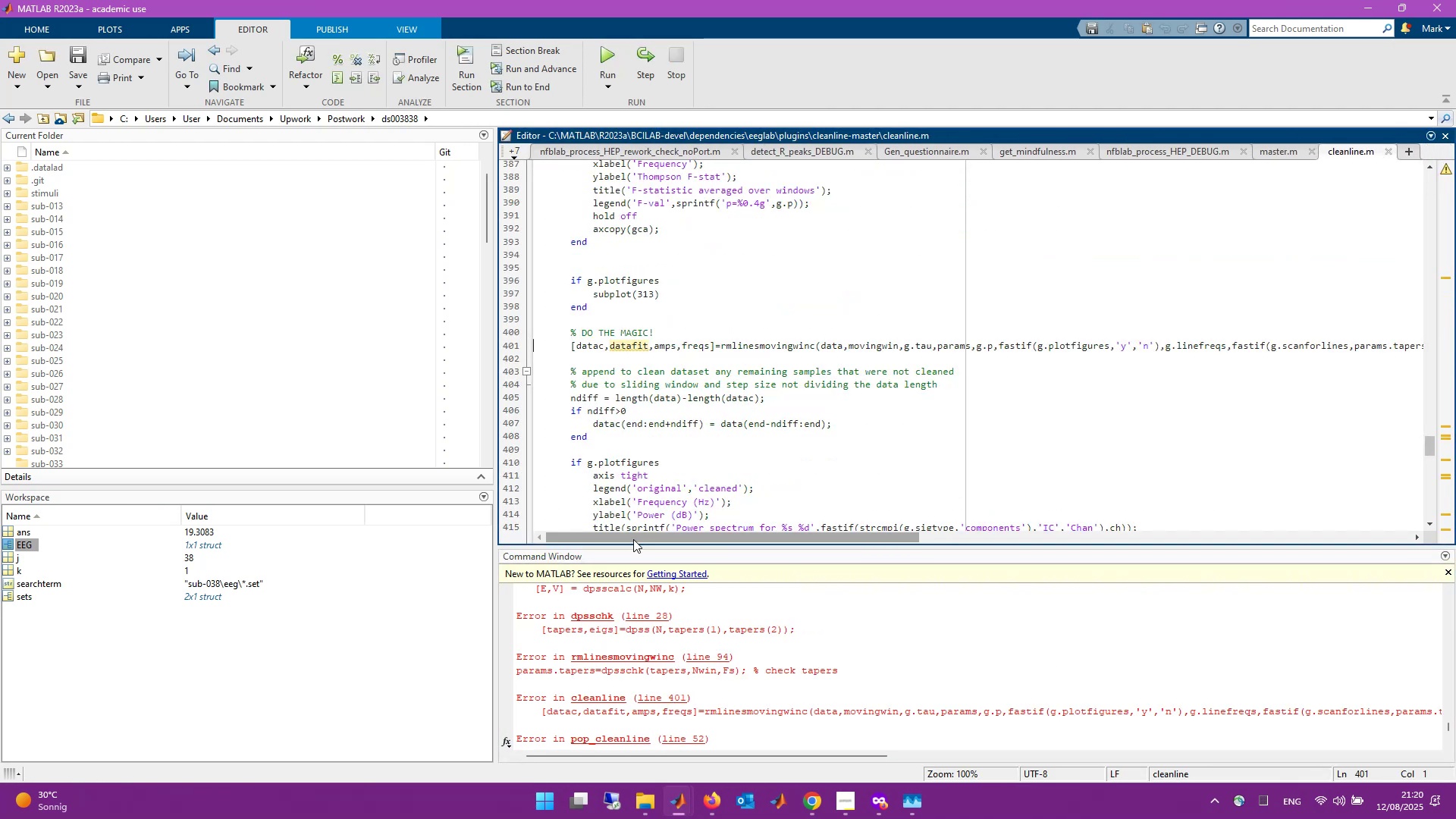 
left_click([512, 342])
 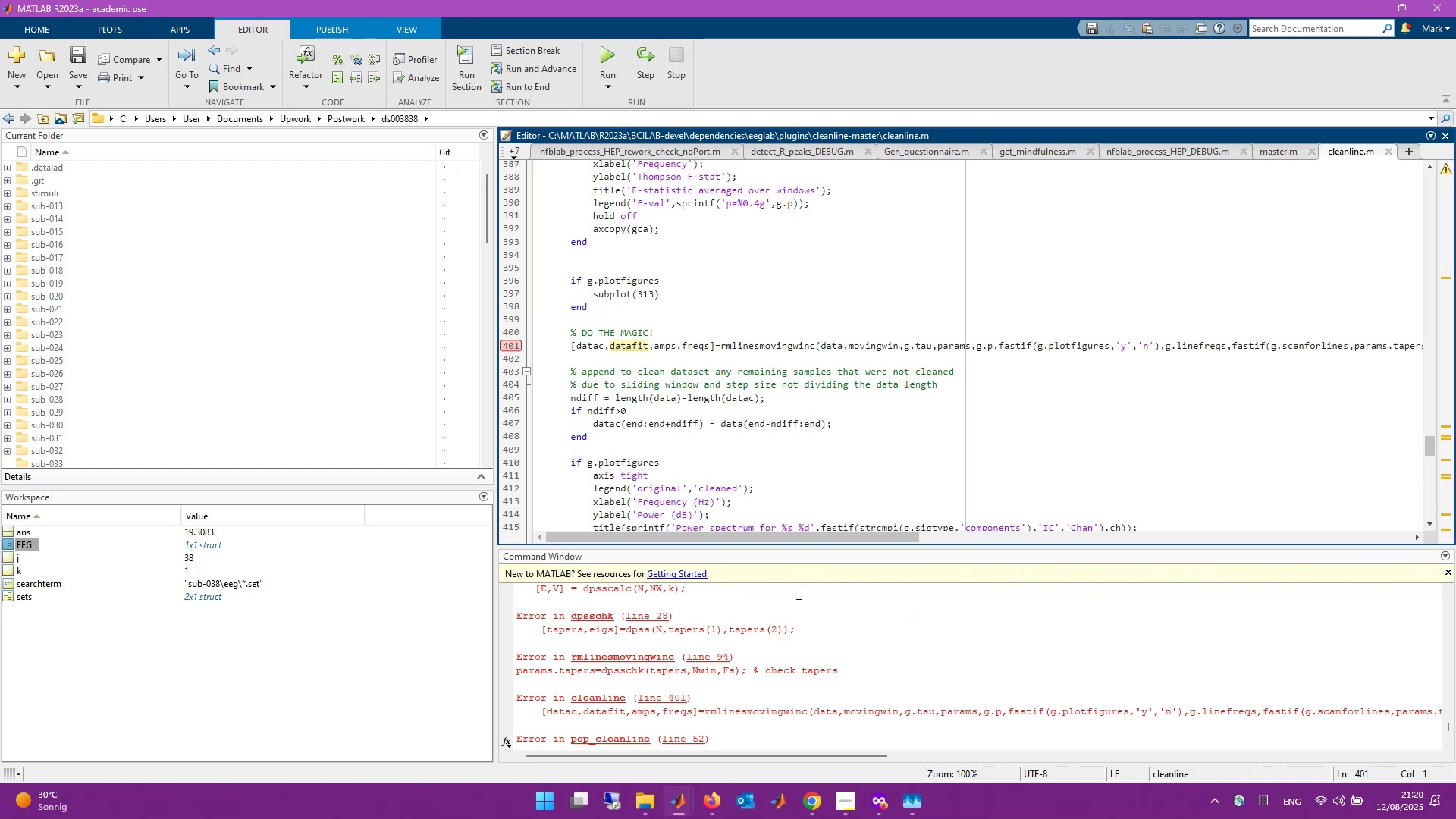 
left_click([846, 752])
 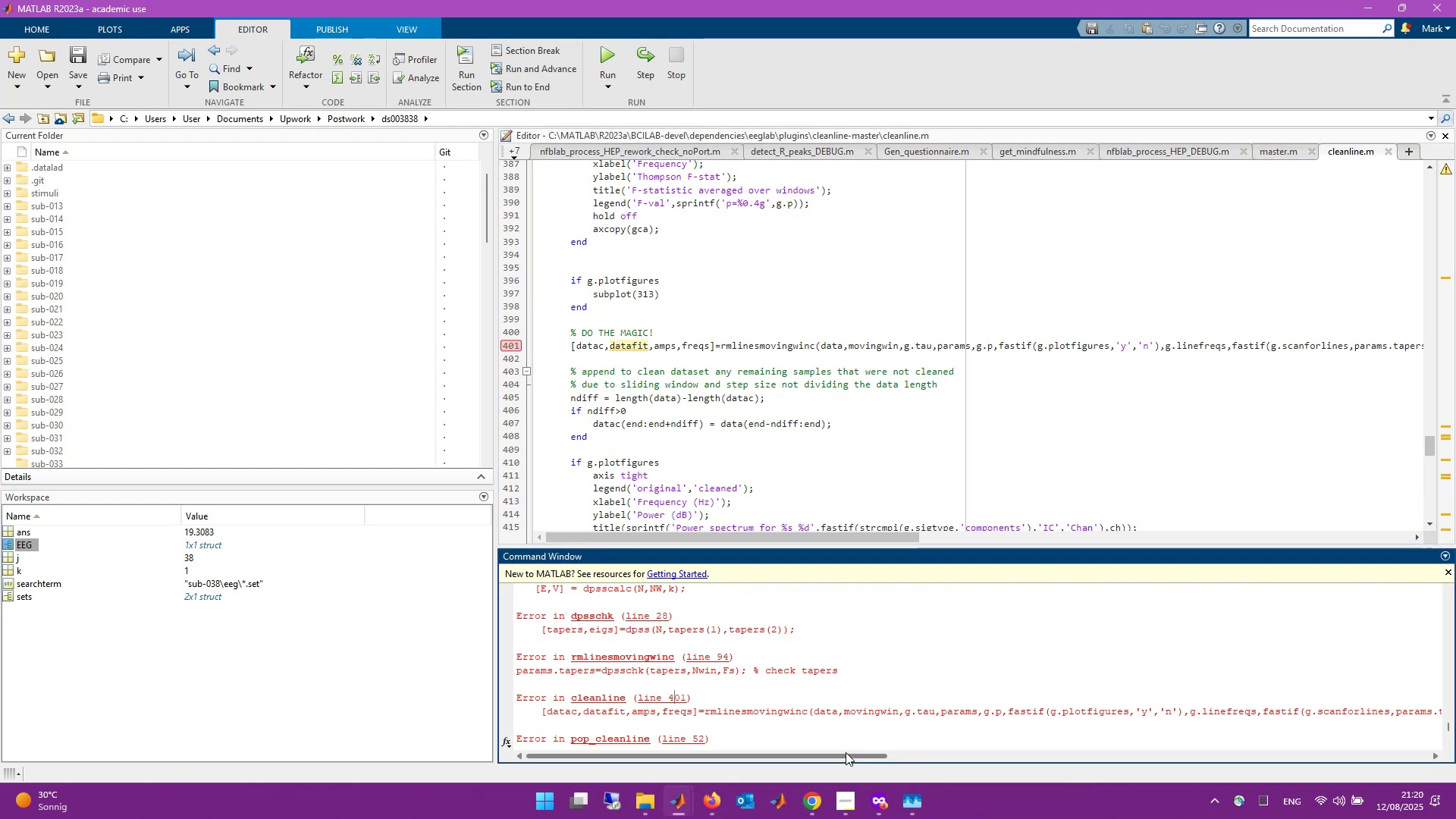 
scroll: coordinate [846, 740], scroll_direction: down, amount: 6.0
 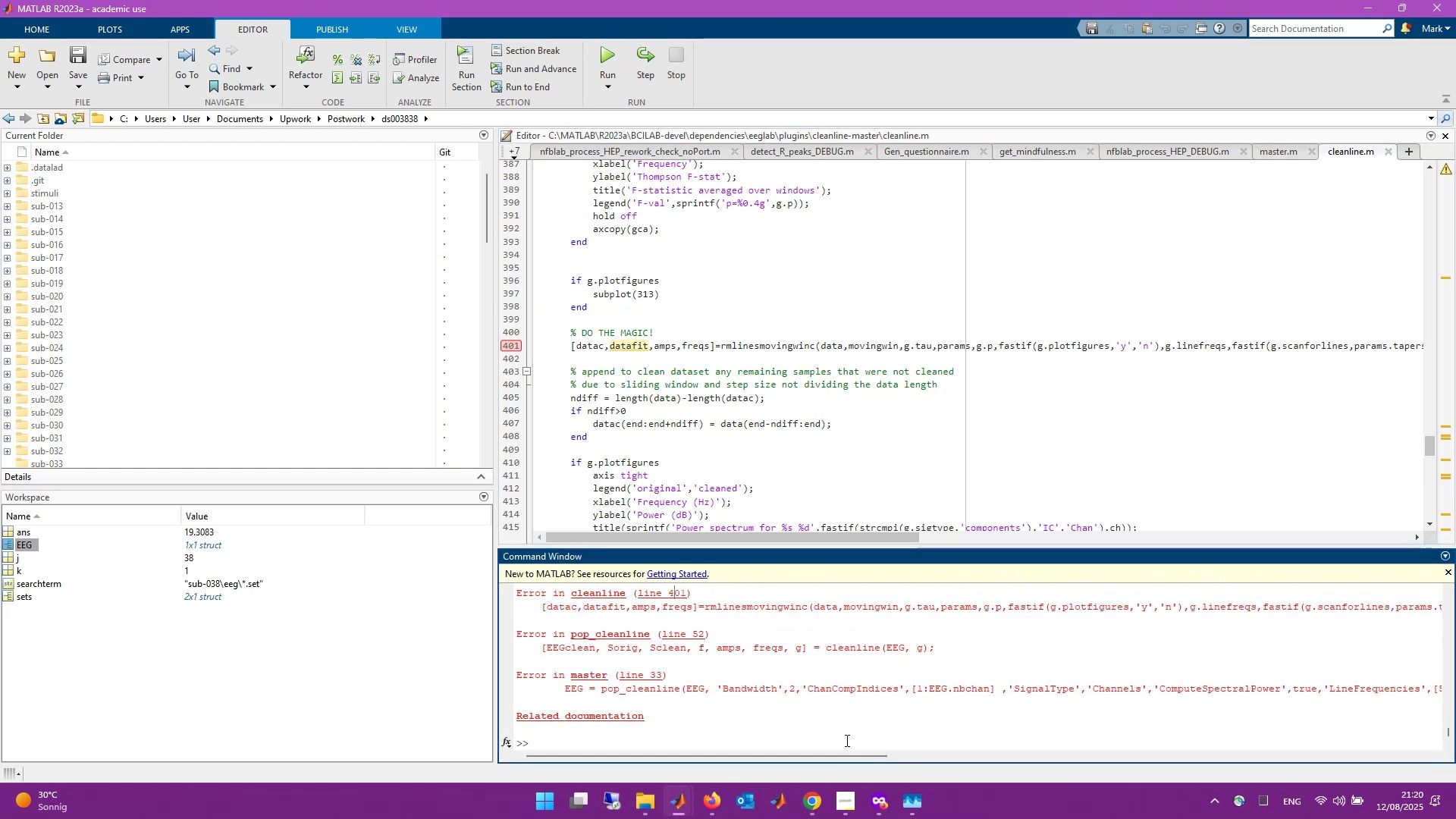 
key(ArrowUp)
 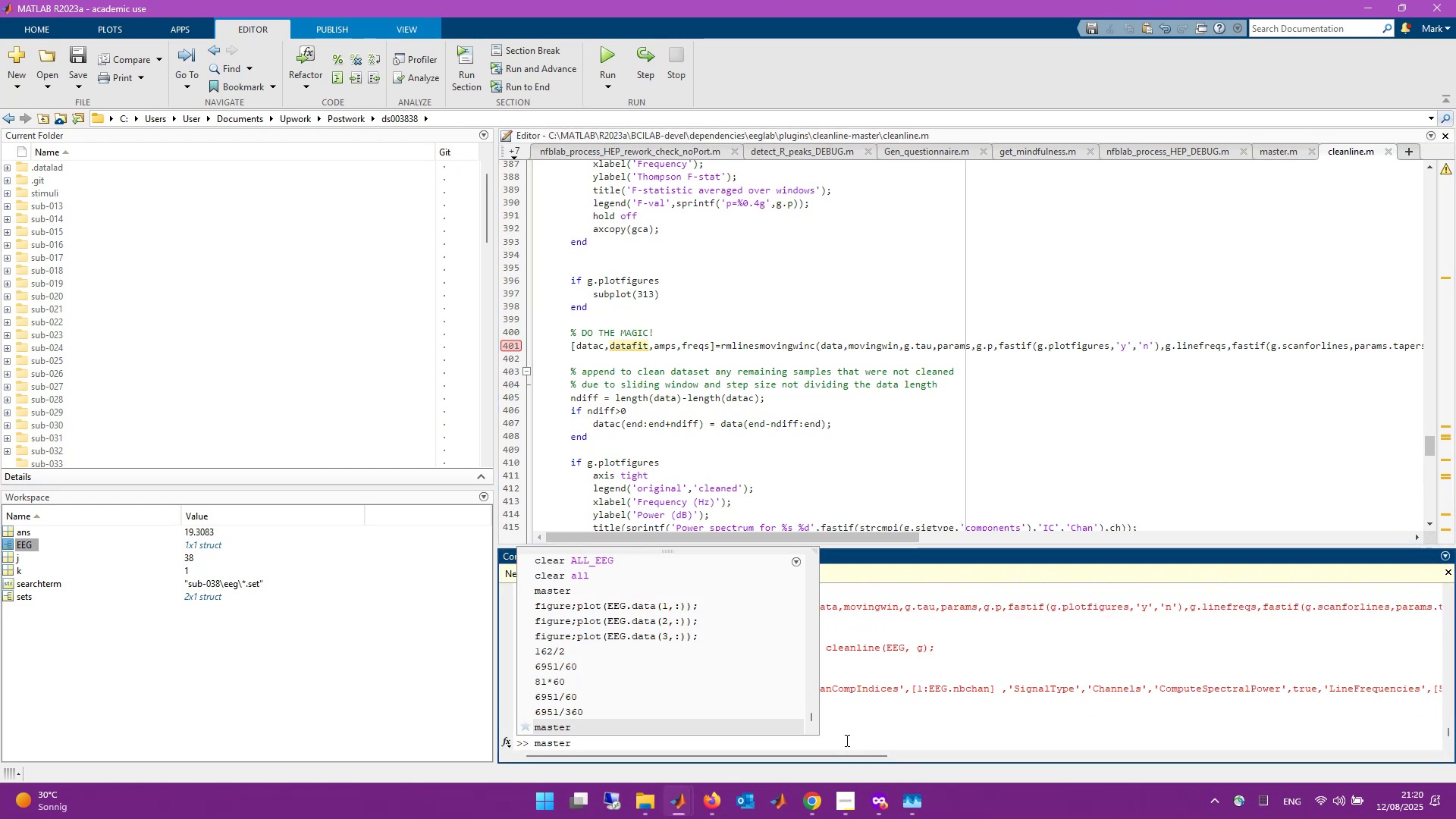 
key(ArrowUp)
 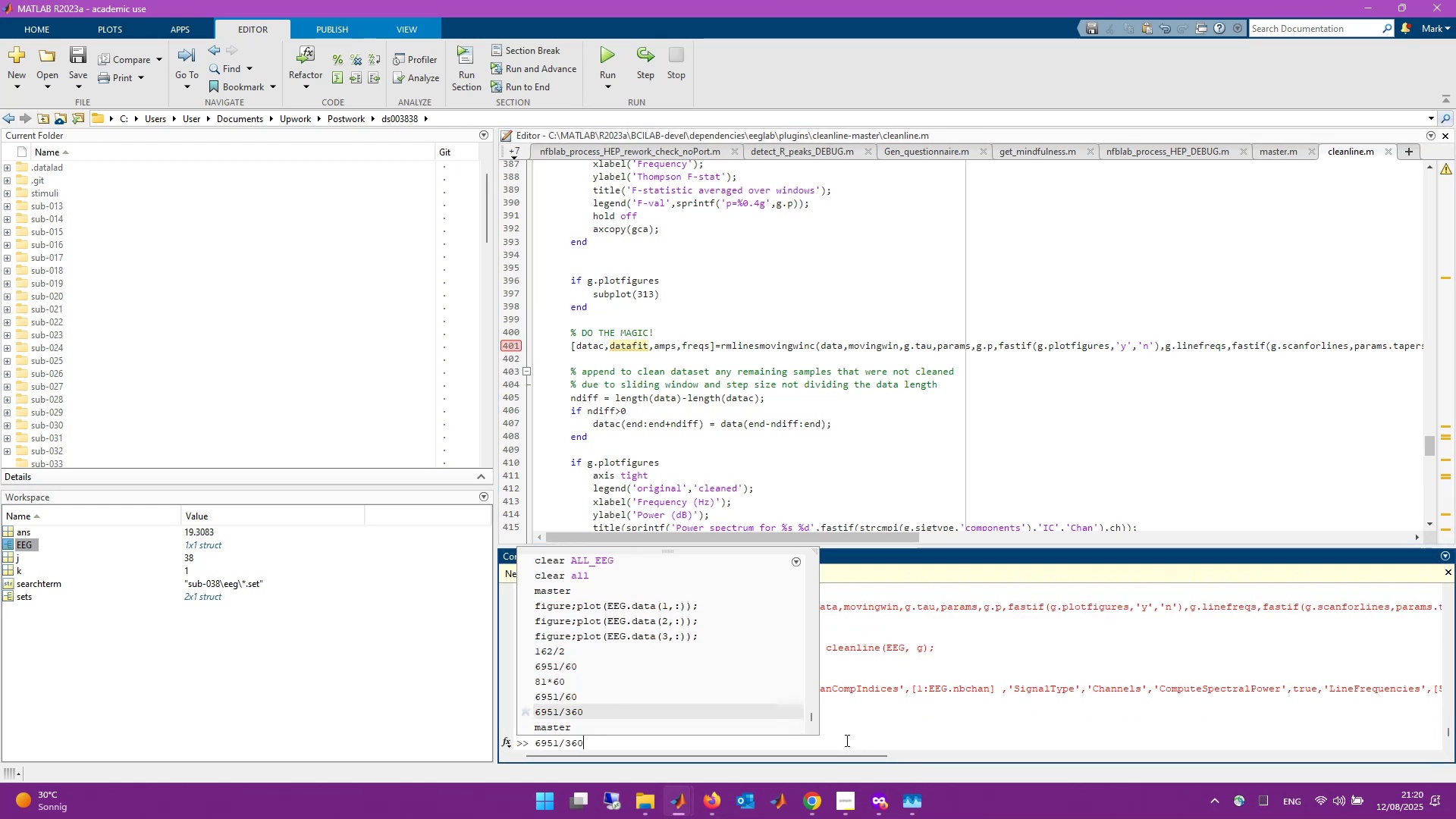 
key(ArrowDown)
 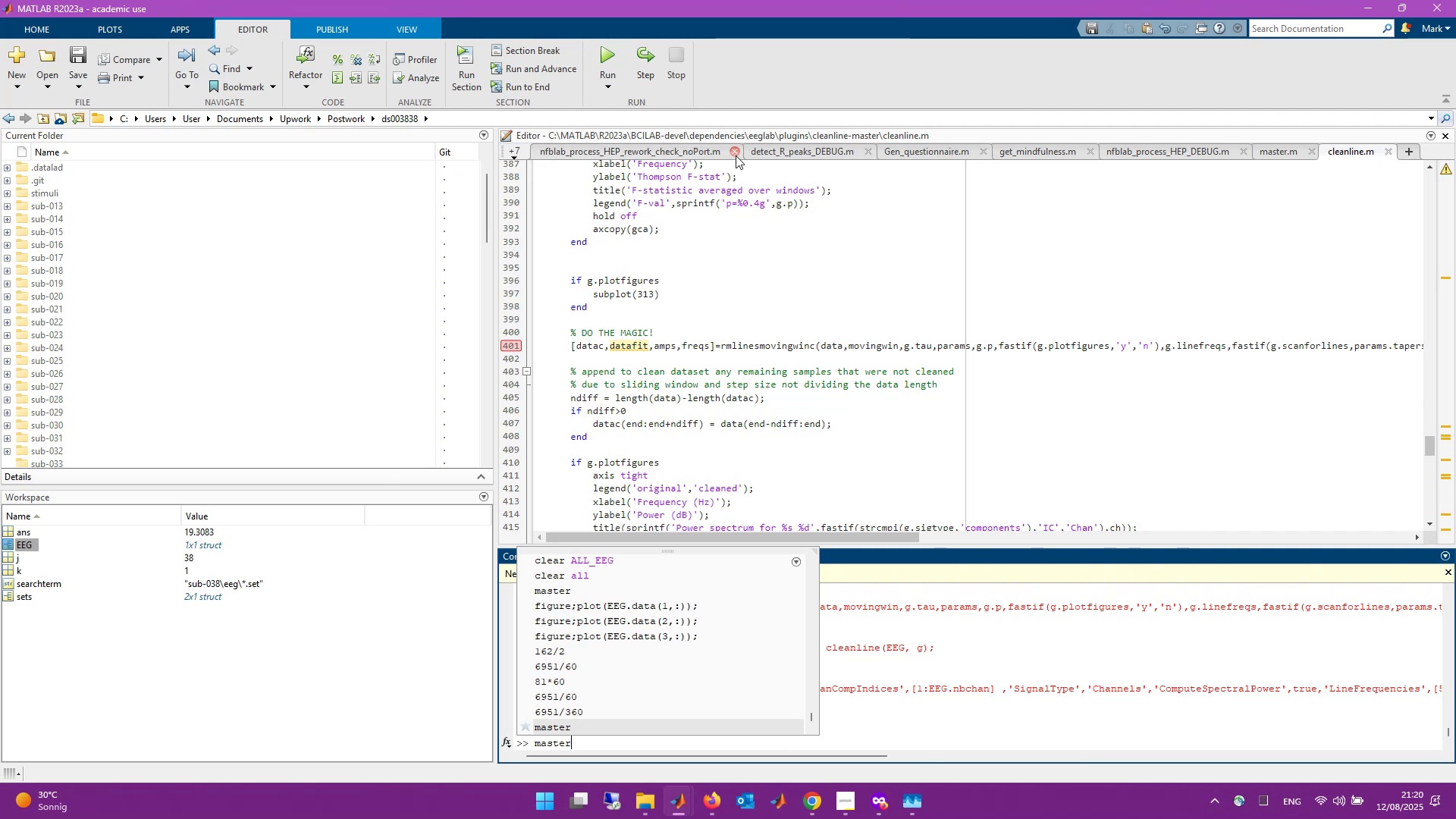 
left_click([1273, 155])
 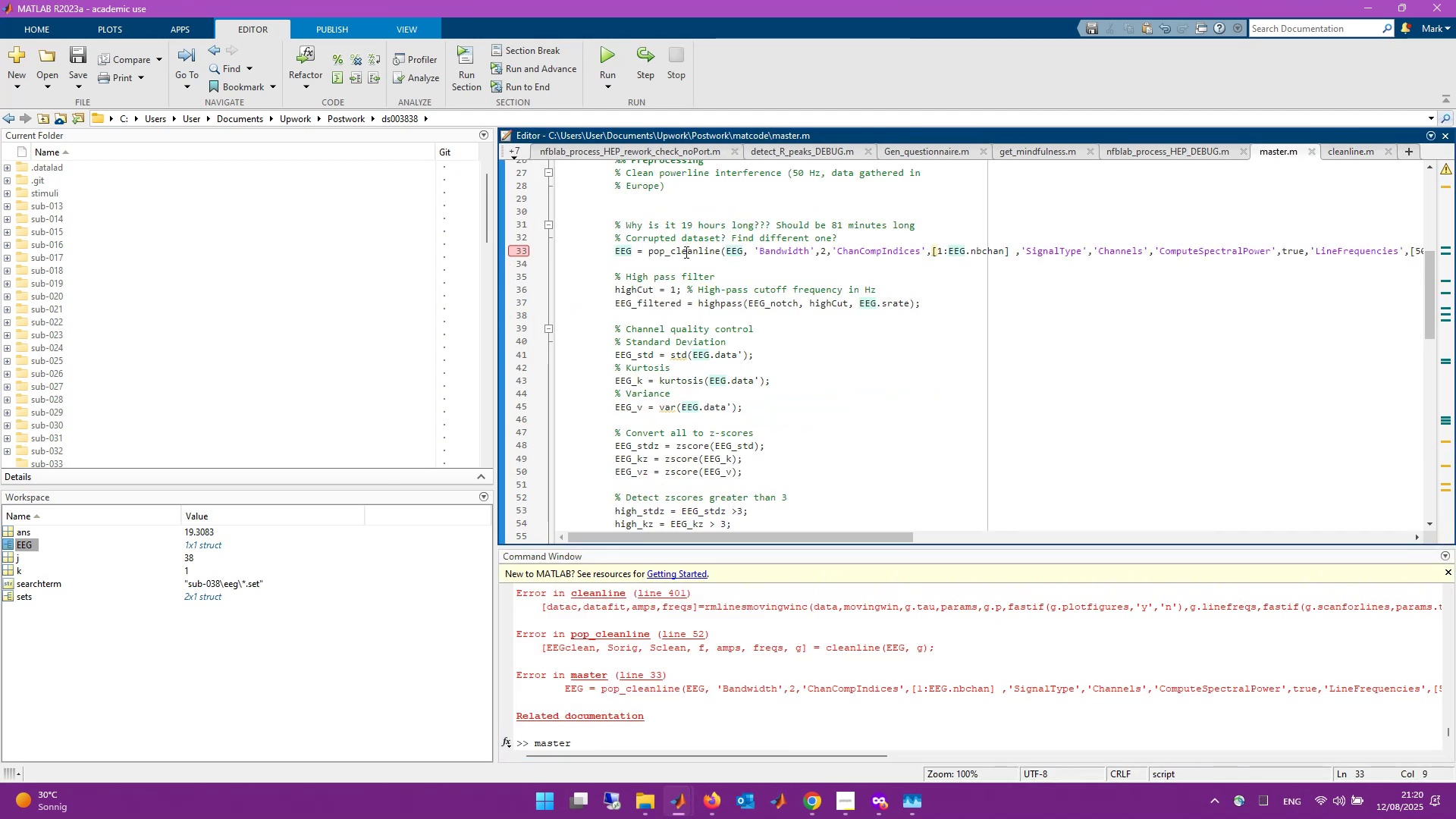 
double_click([685, 252])
 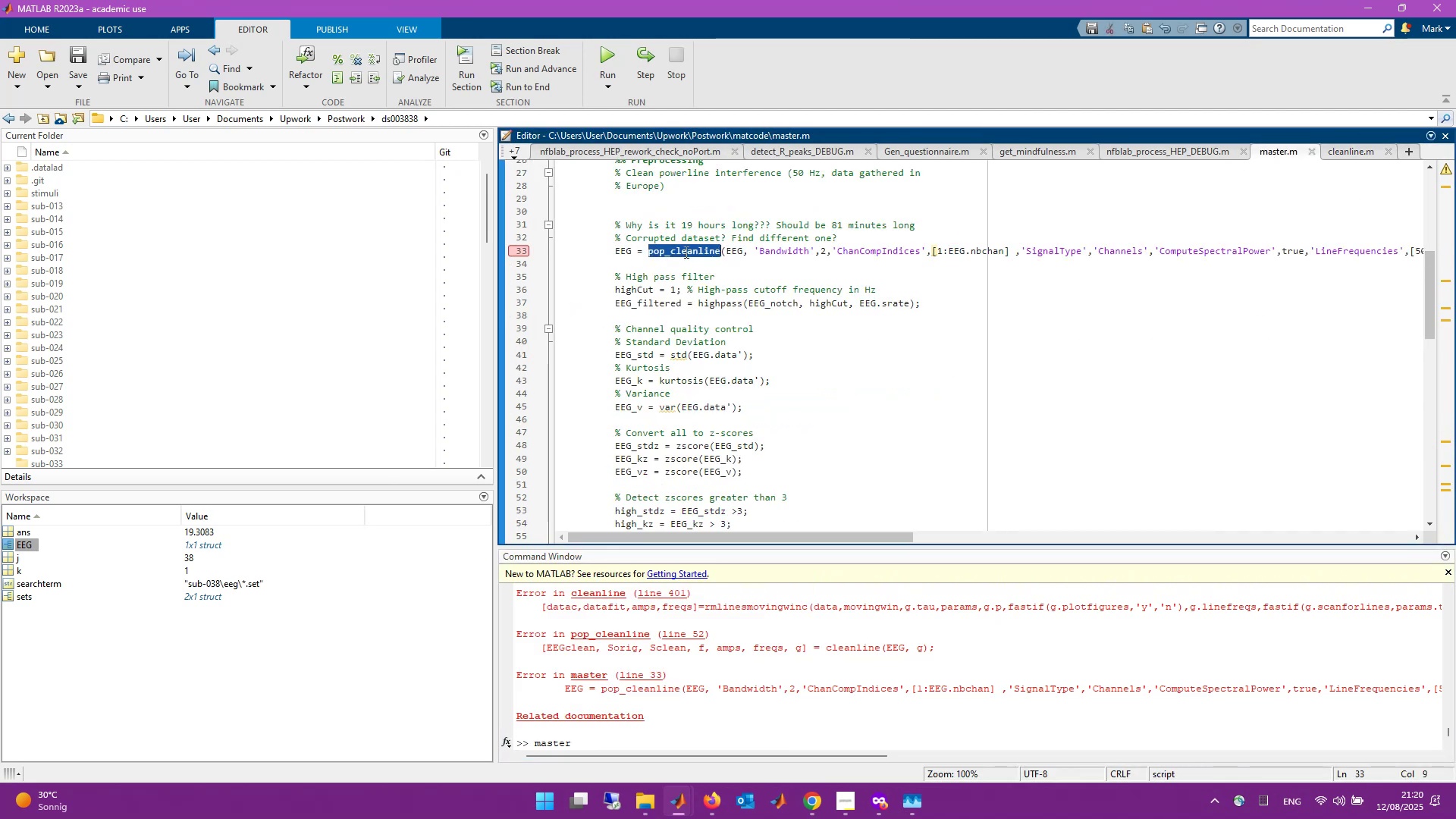 
triple_click([685, 252])
 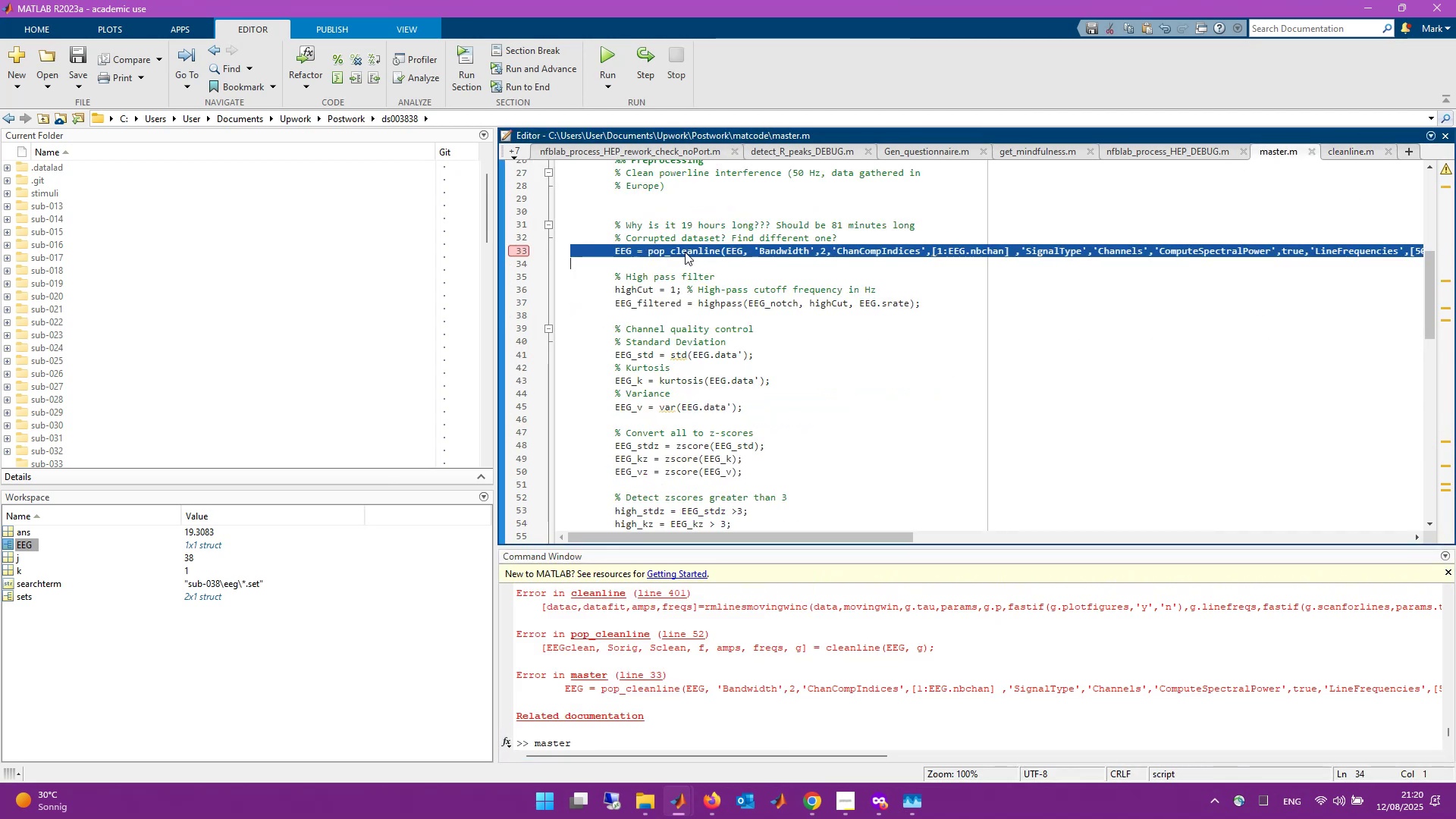 
key(F9)
 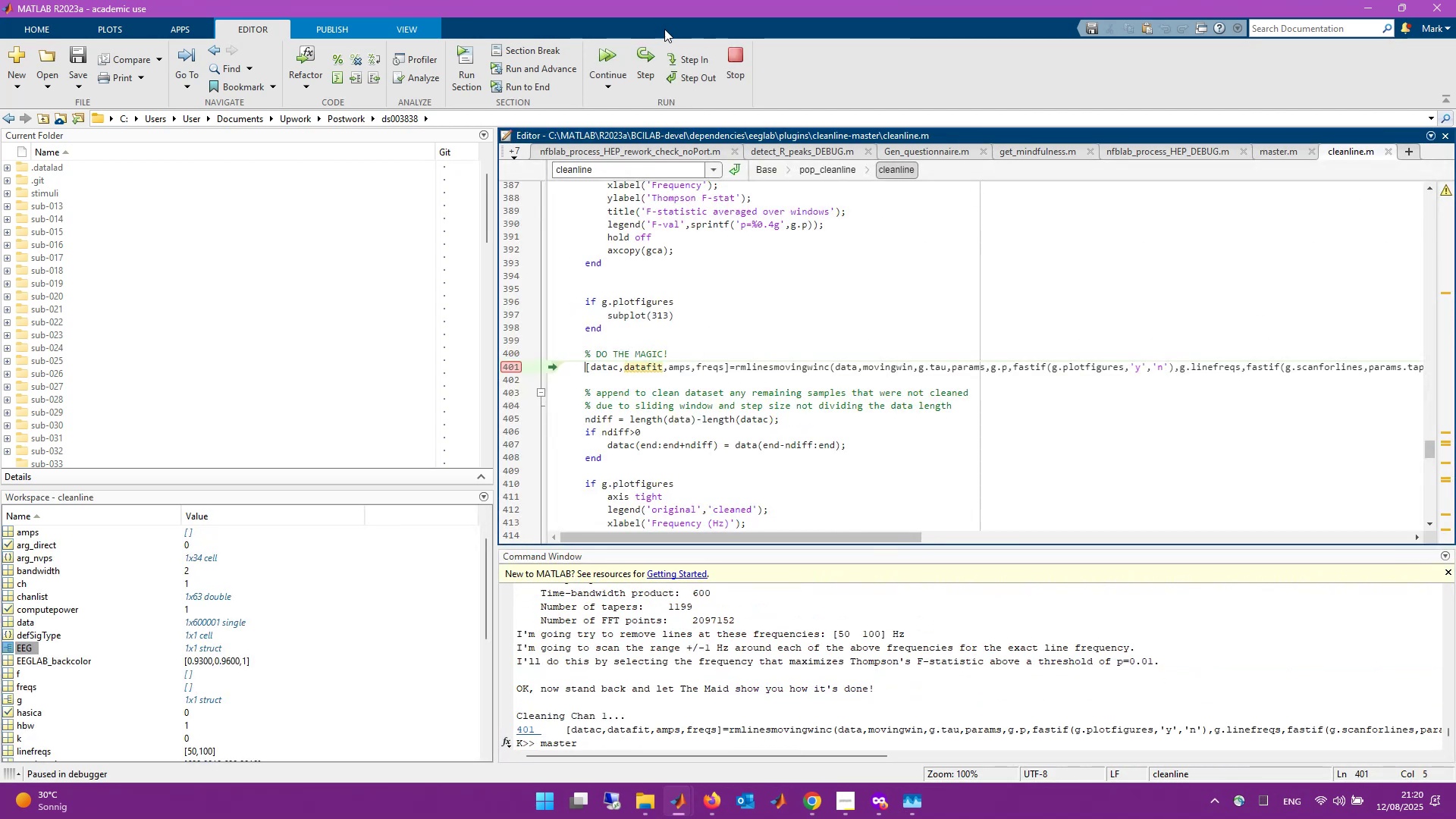 
left_click([617, 52])
 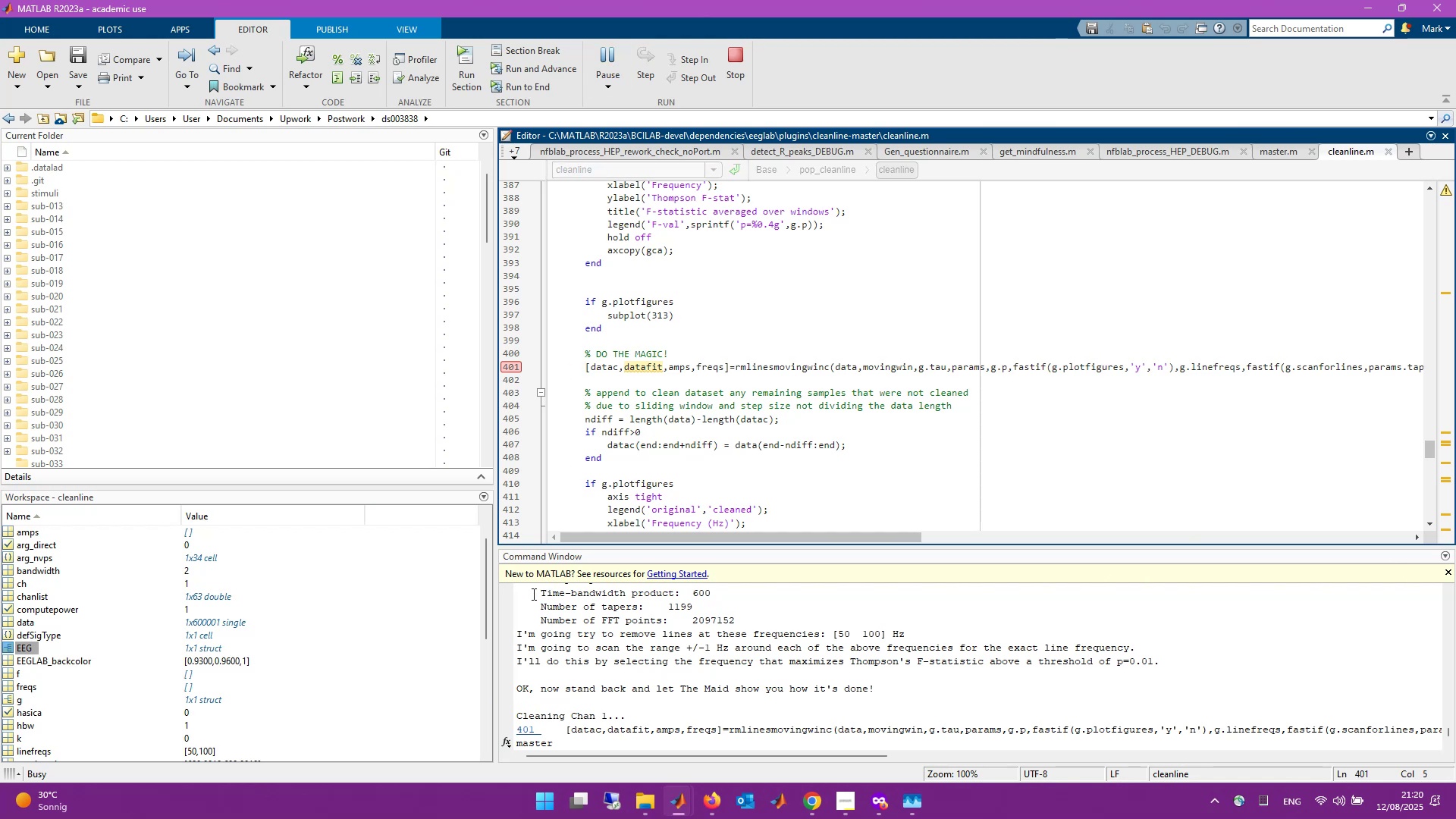 
wait(7.47)
 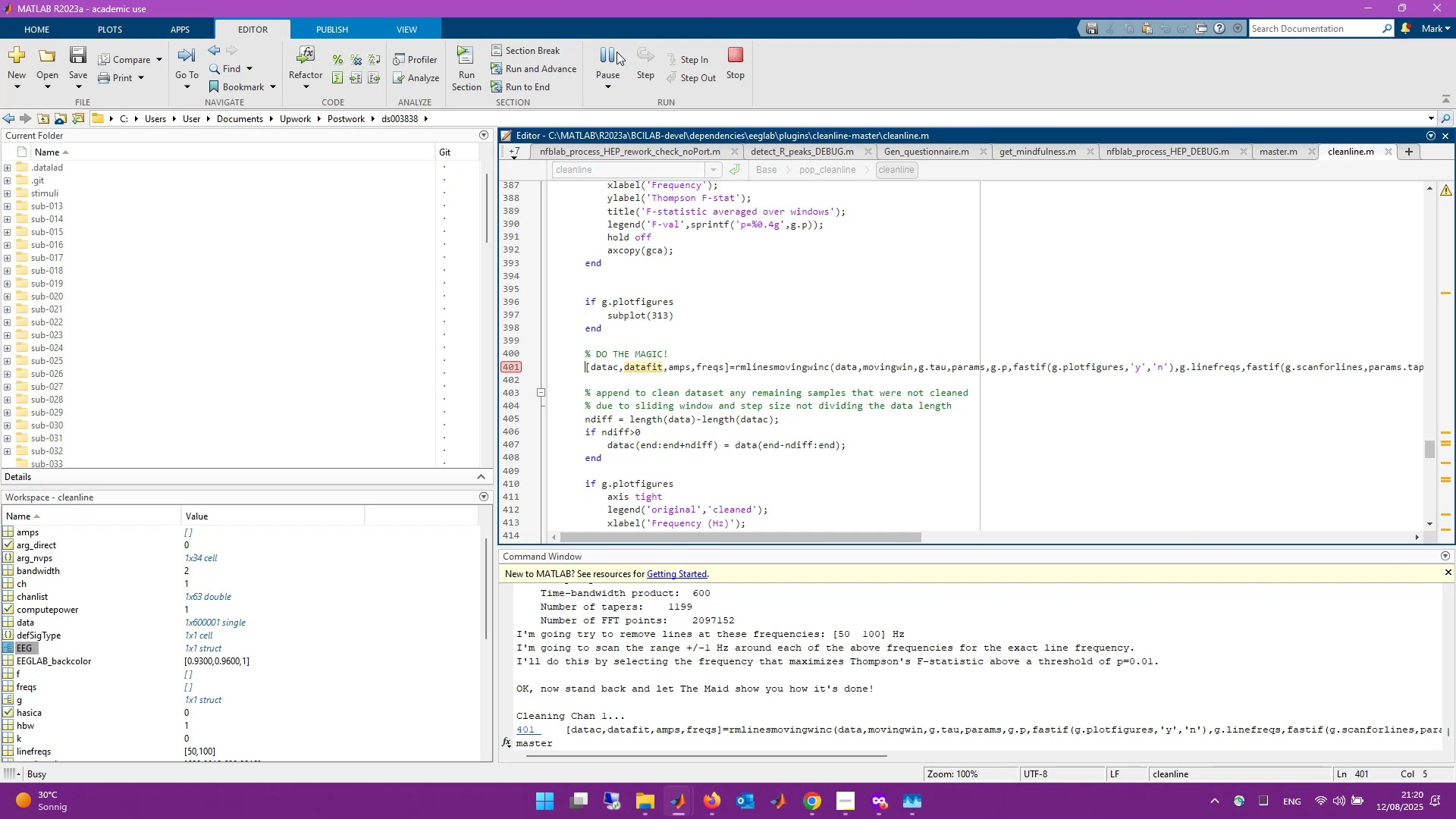 
scroll: coordinate [77, 670], scroll_direction: up, amount: 2.0
 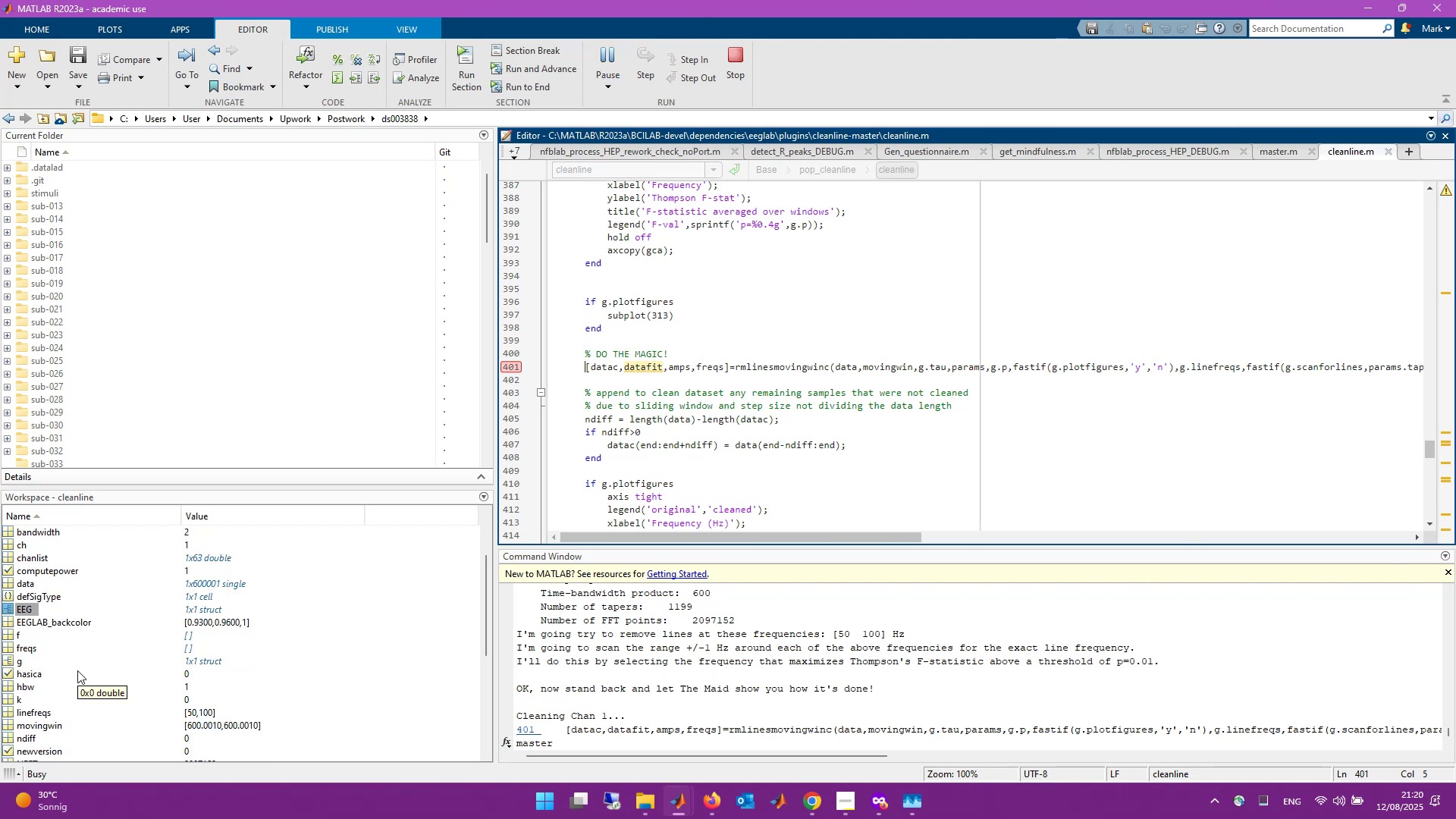 
scroll: coordinate [77, 670], scroll_direction: down, amount: 3.0
 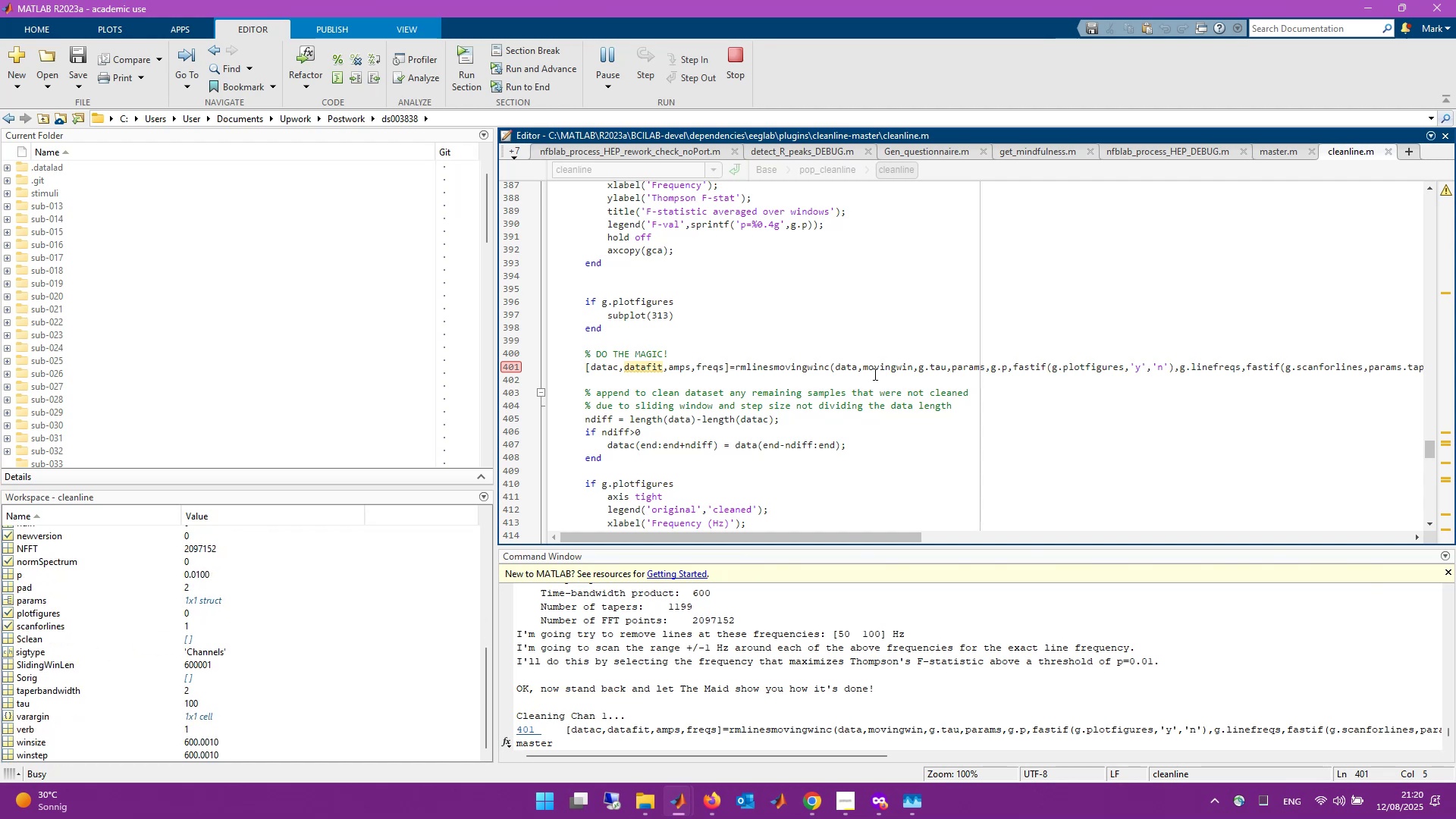 
scroll: coordinate [71, 631], scroll_direction: up, amount: 7.0
 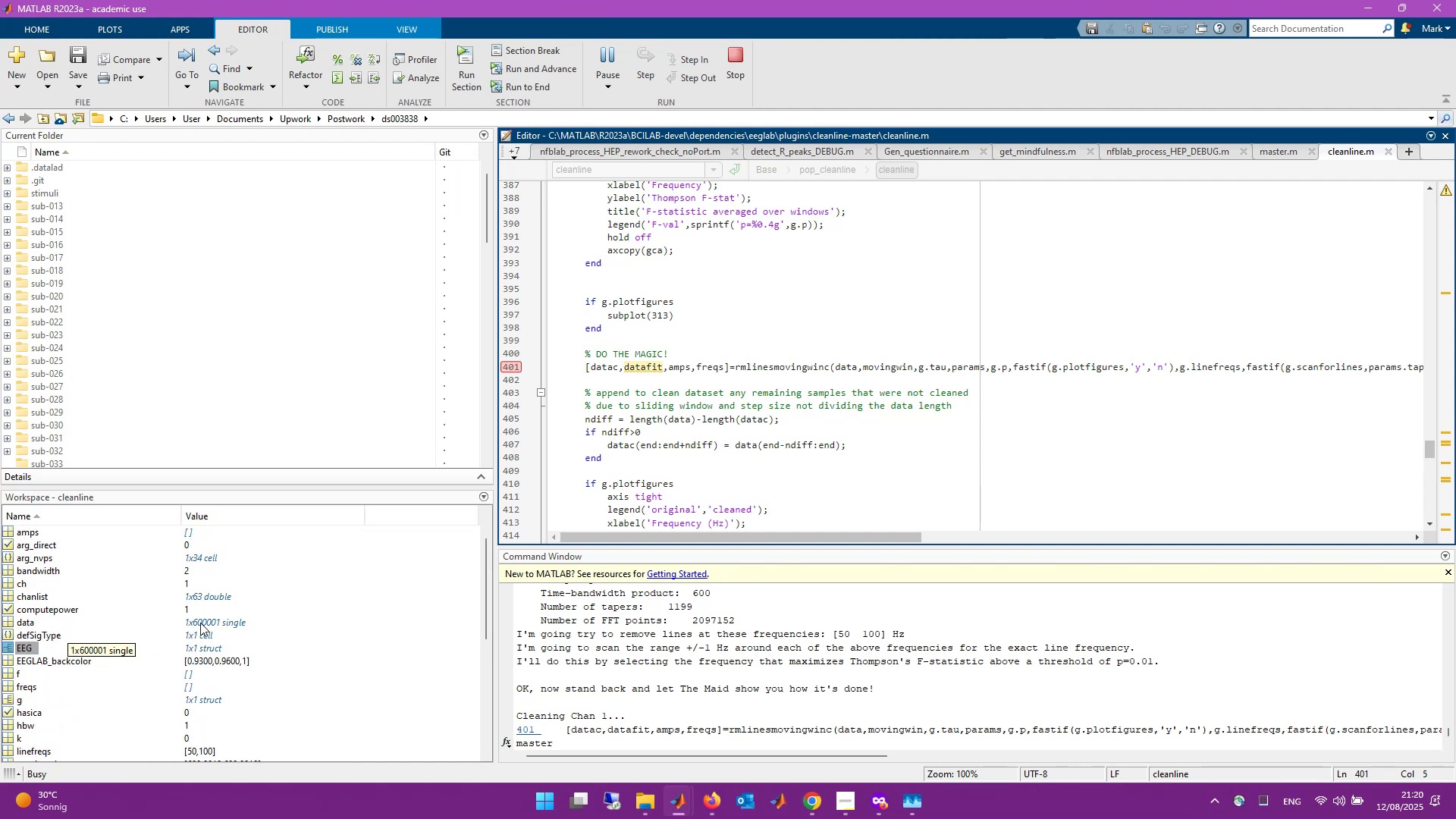 
wait(8.59)
 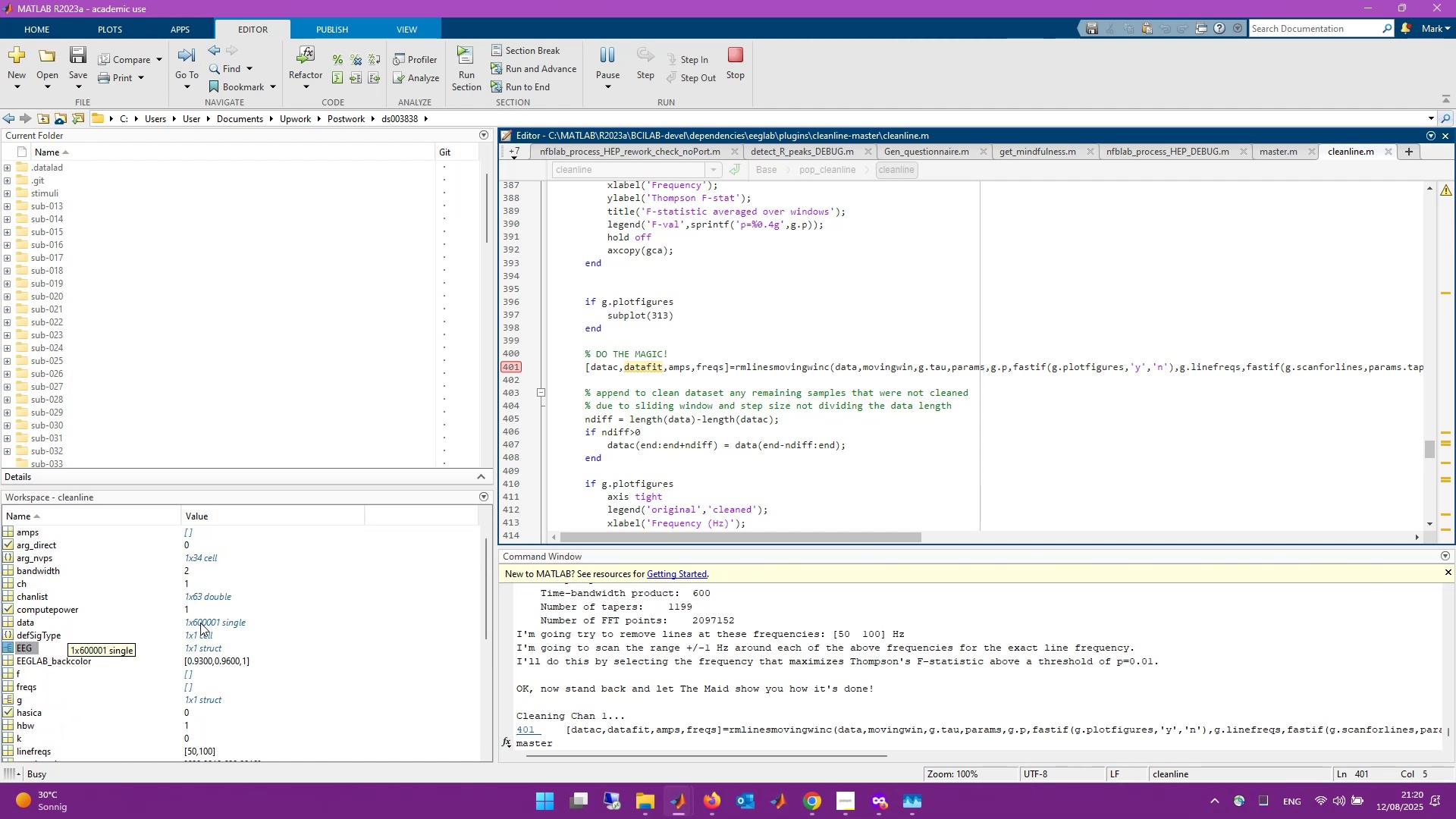 
left_click([746, 57])
 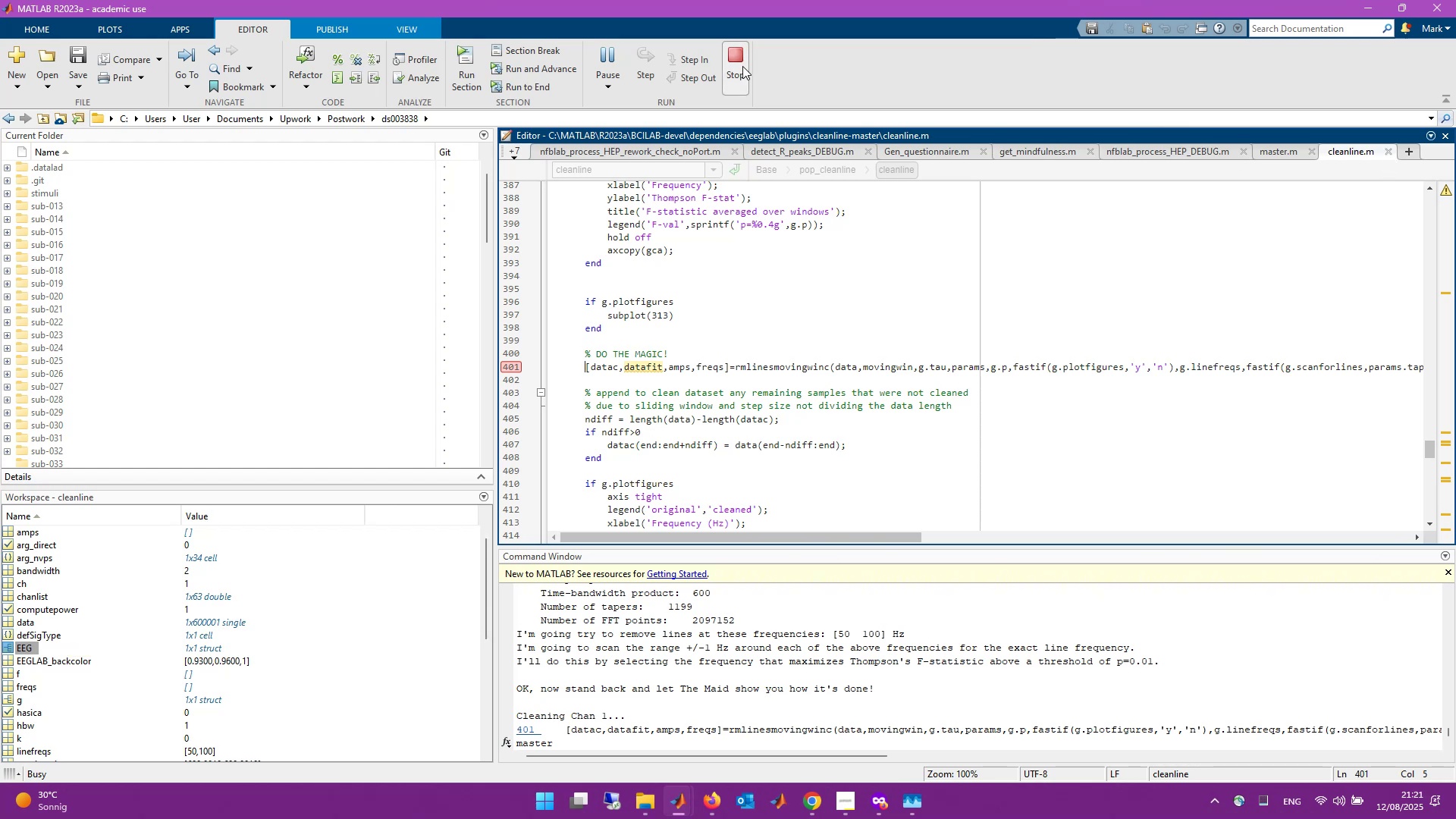 
double_click([742, 68])
 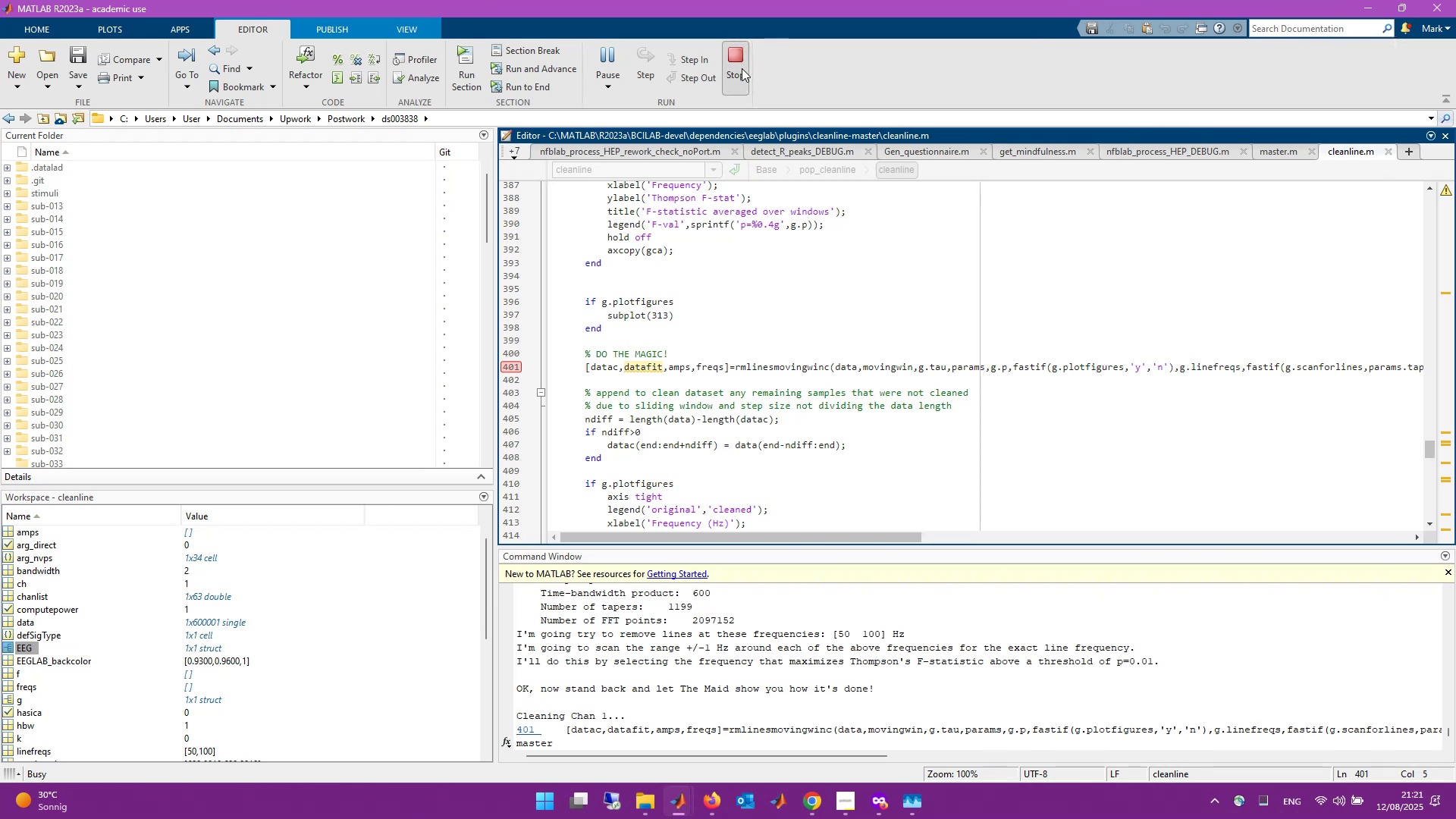 
triple_click([742, 68])
 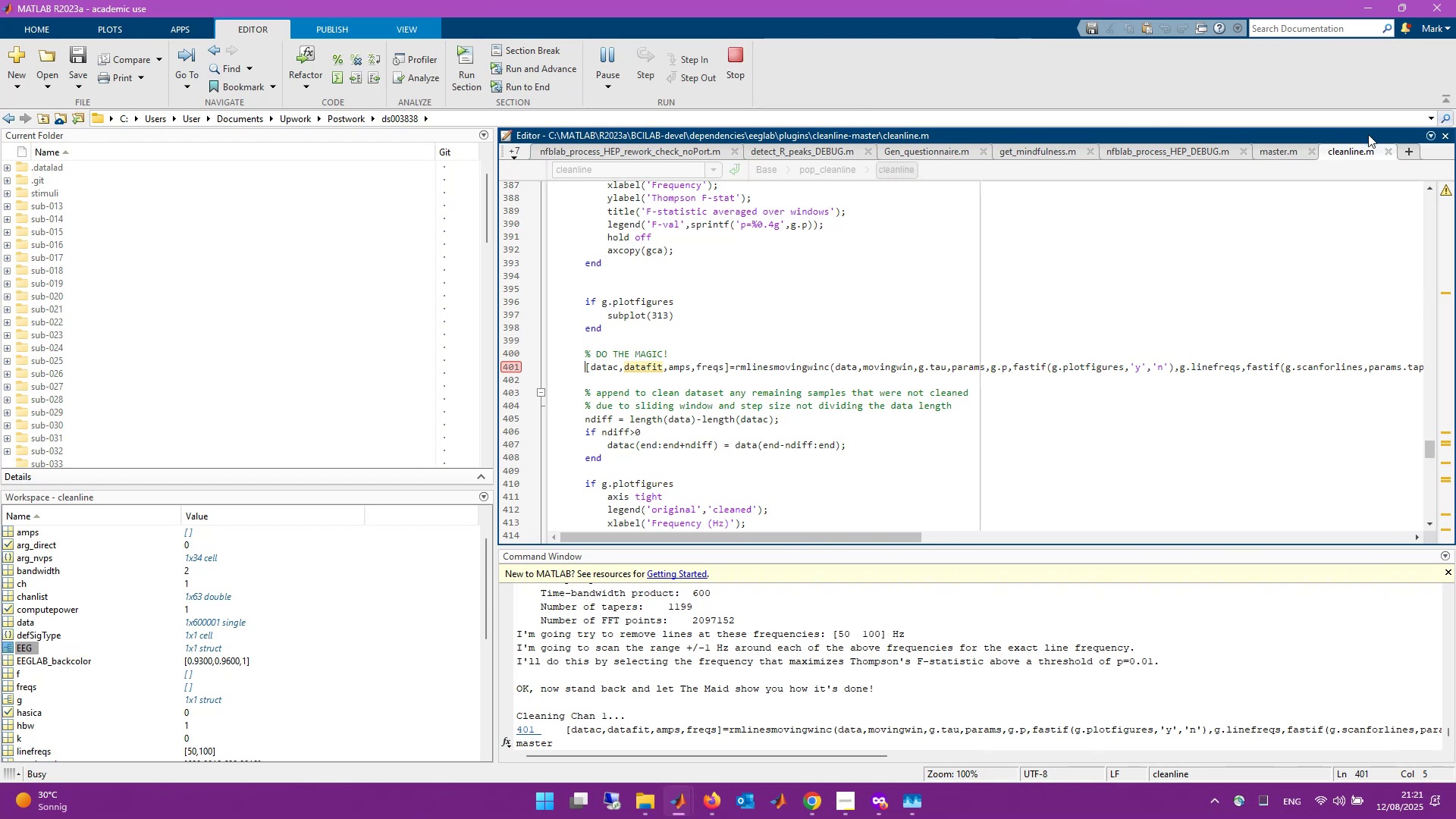 
wait(5.23)
 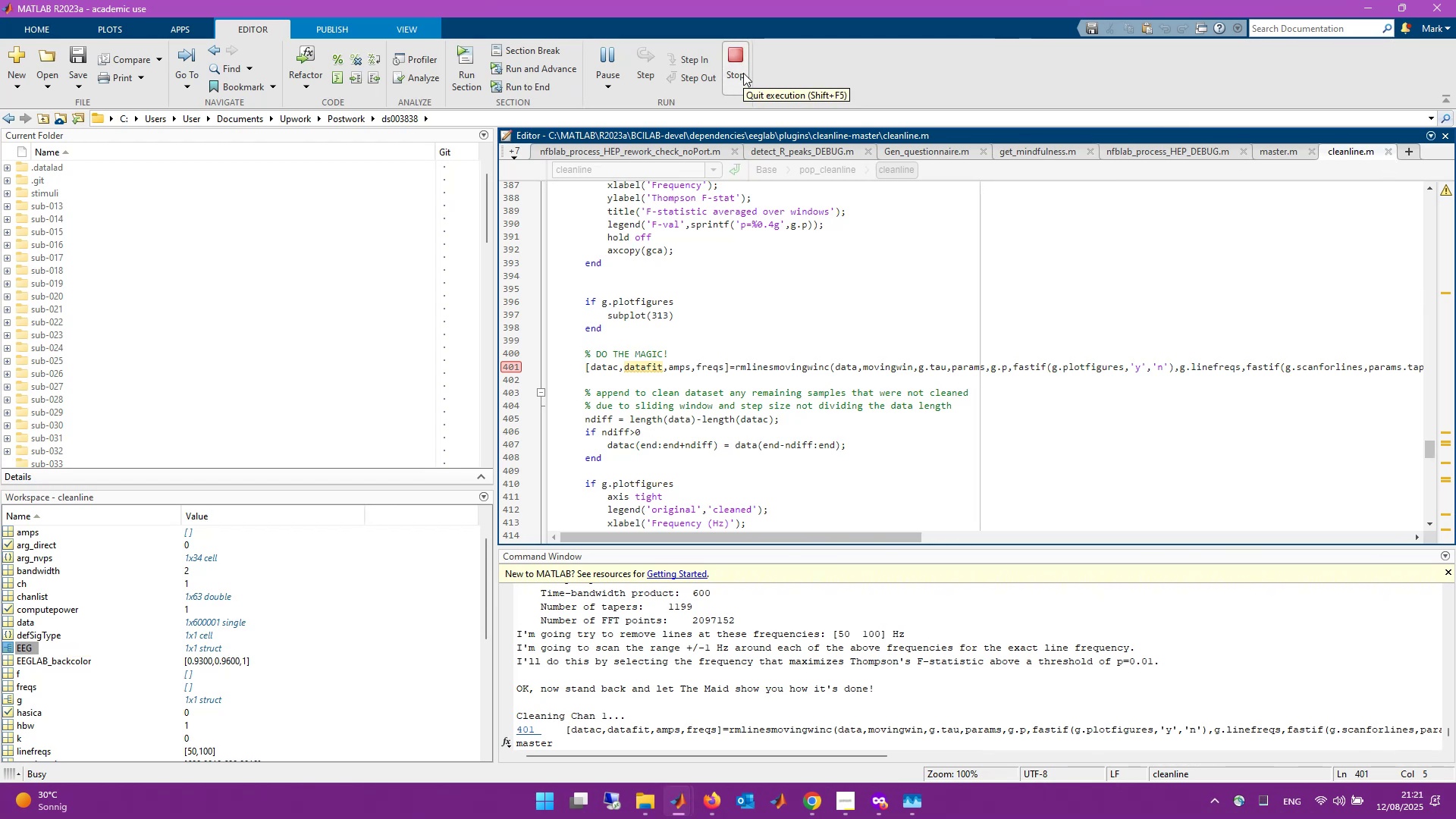 
left_click([1274, 154])
 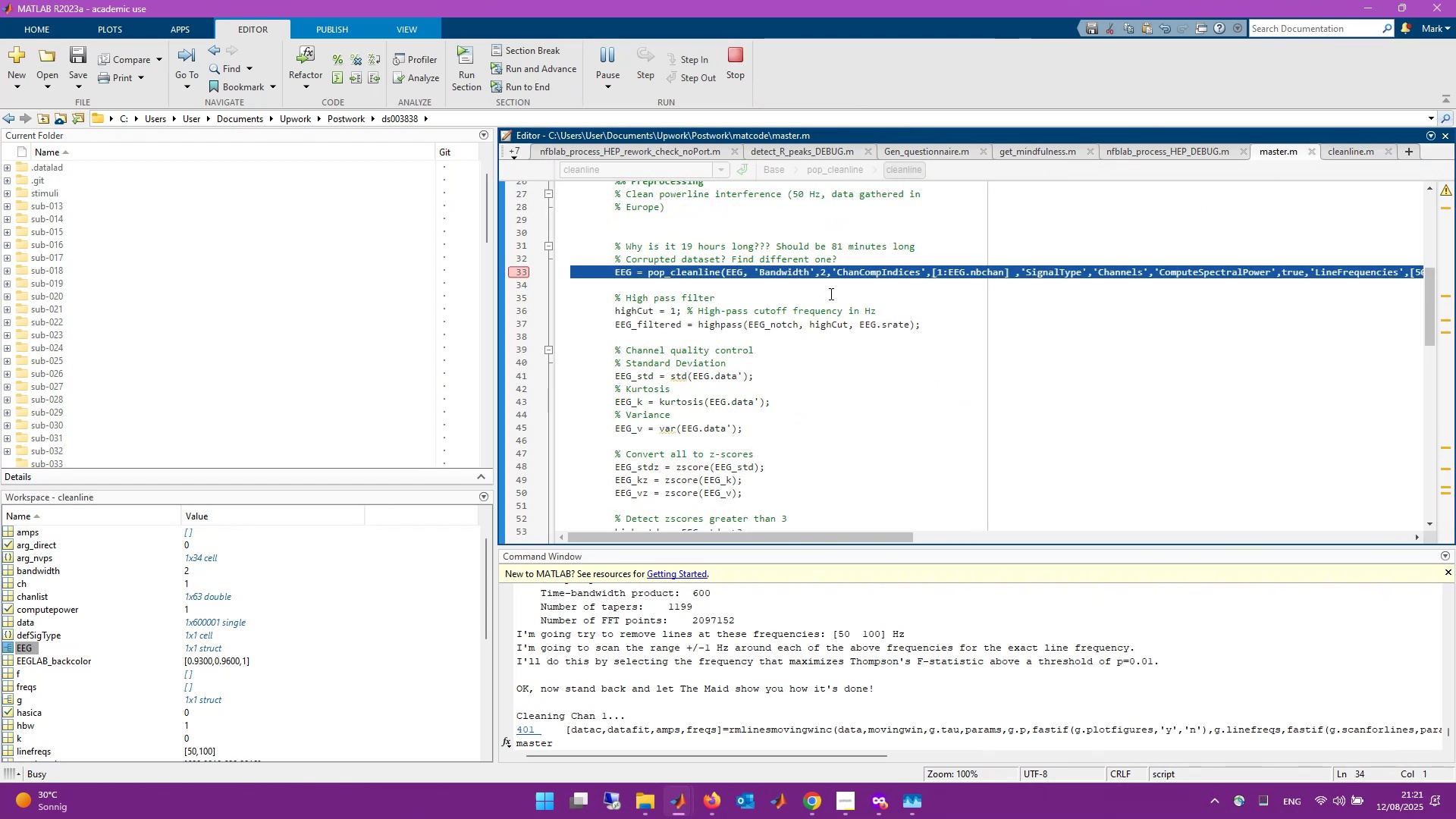 
scroll: coordinate [746, 306], scroll_direction: up, amount: 2.0
 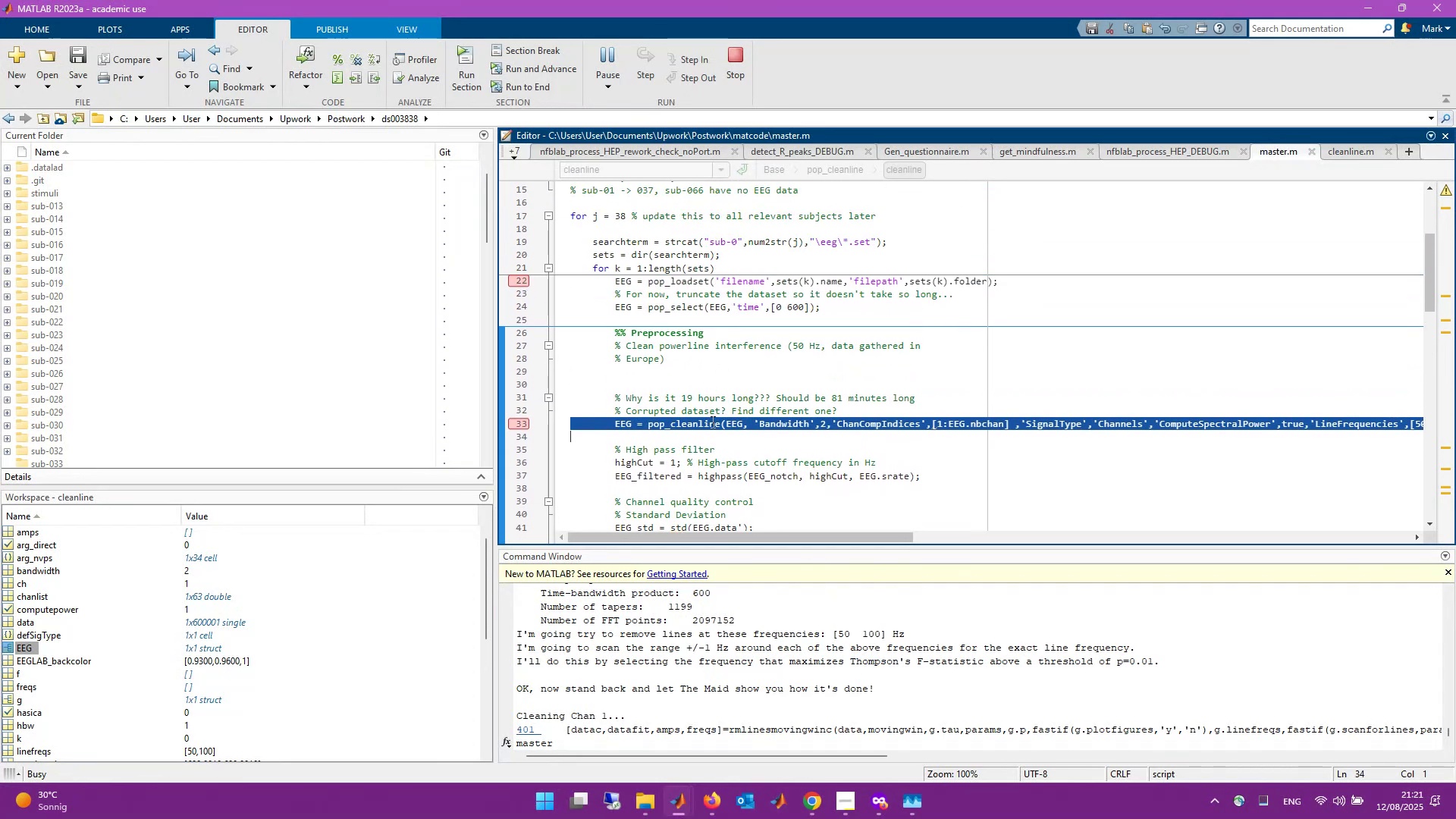 
left_click([737, 428])
 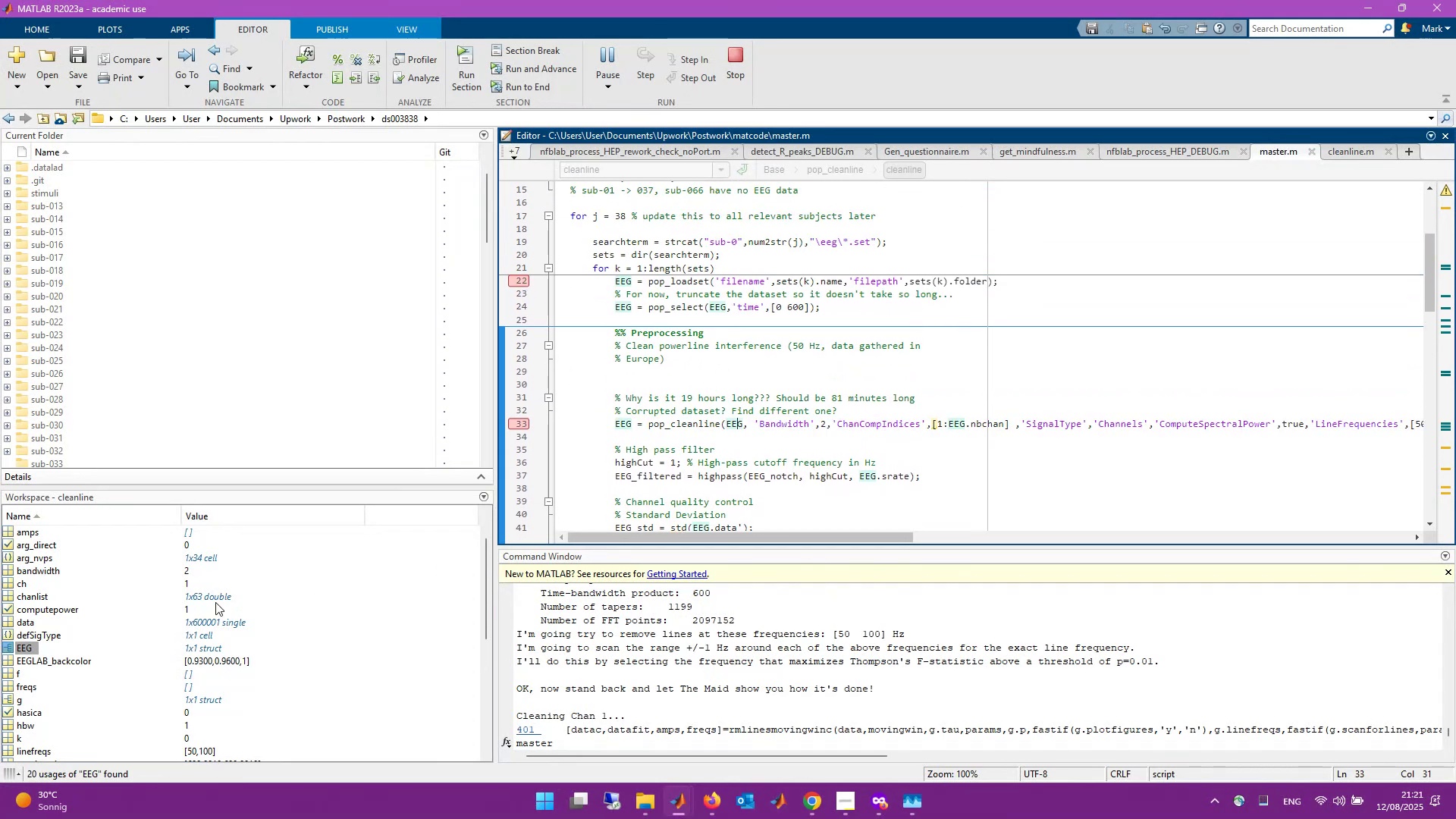 
mouse_move([199, 624])
 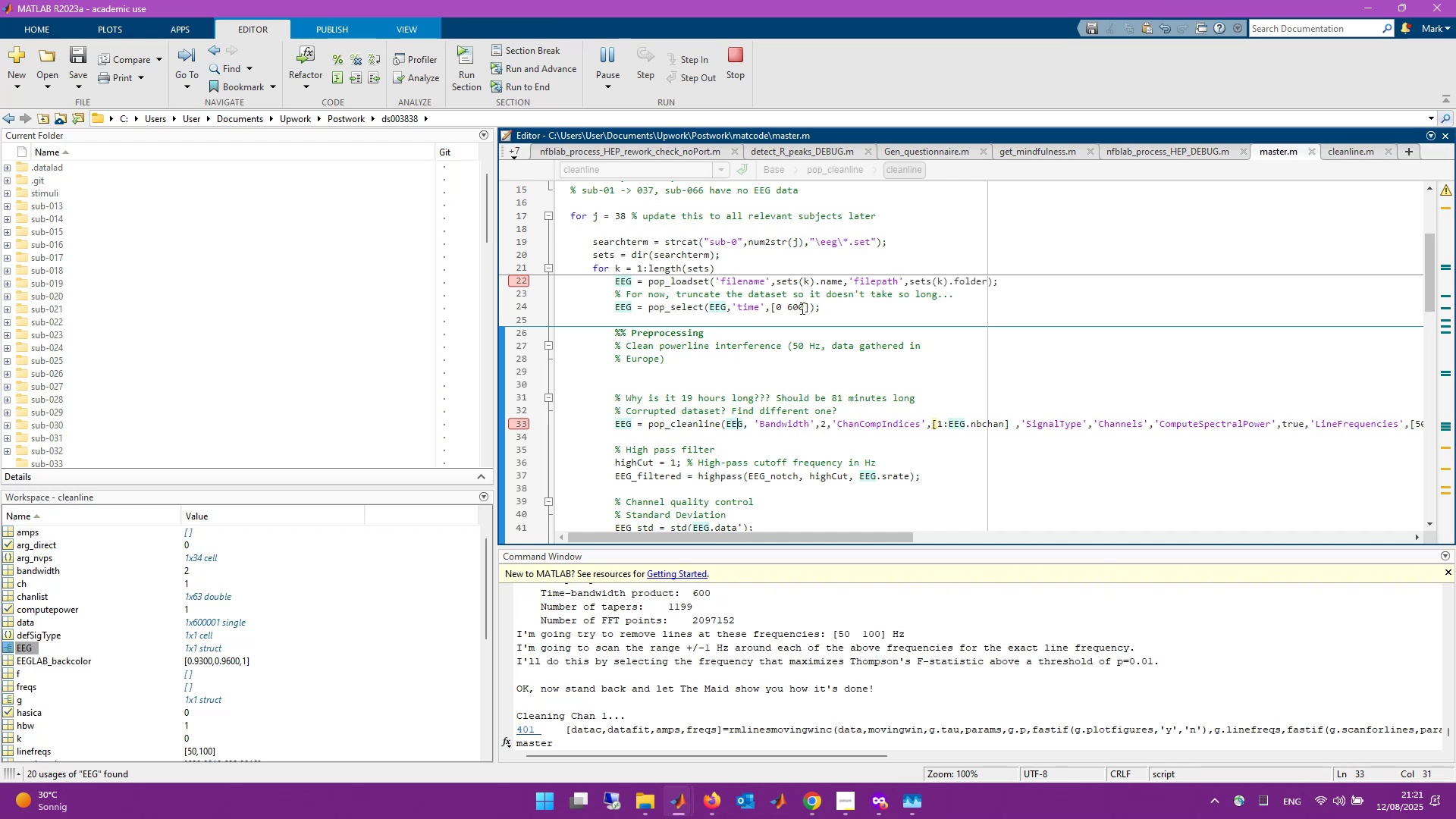 
wait(29.41)
 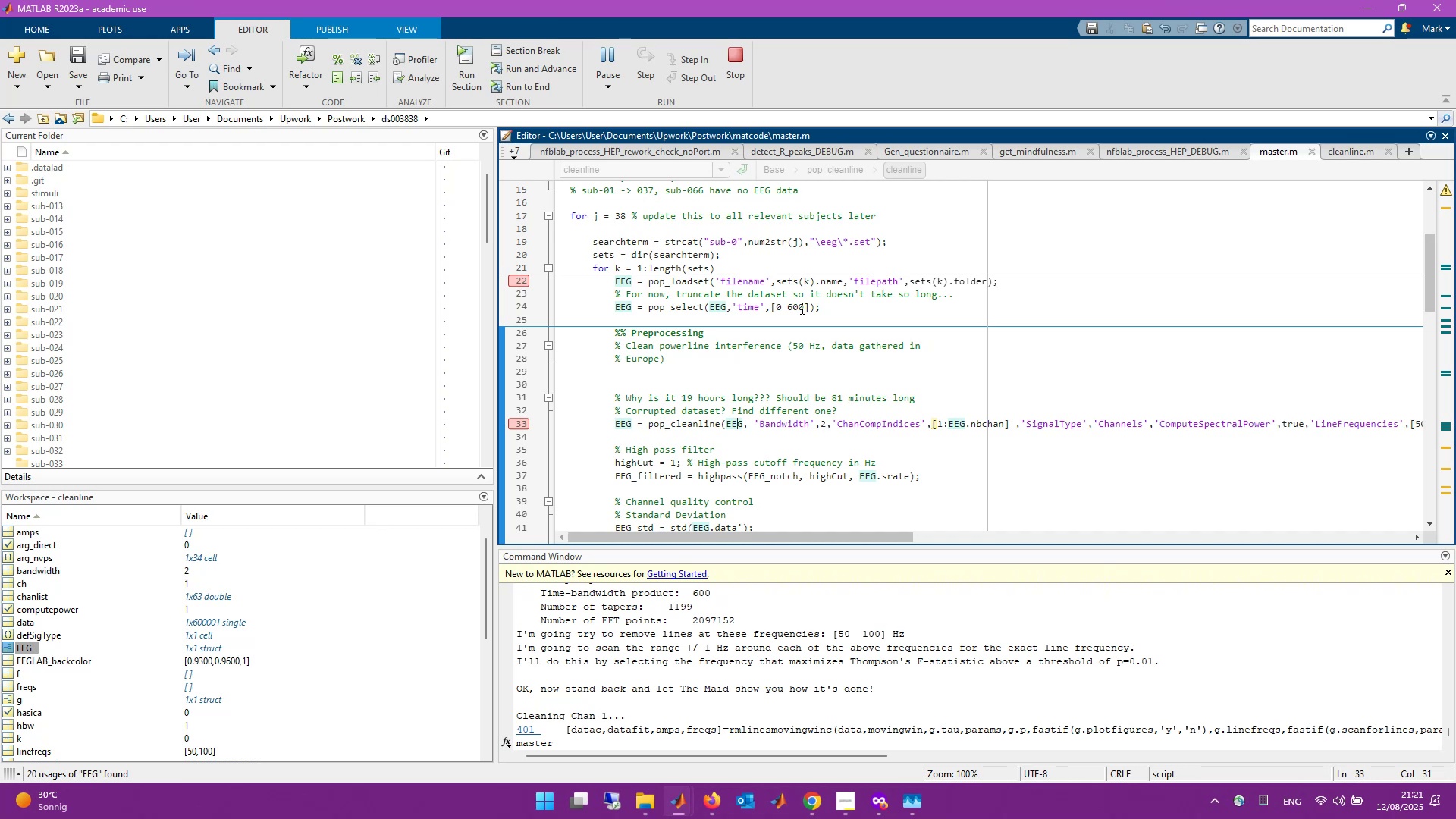 
left_click([793, 752])
 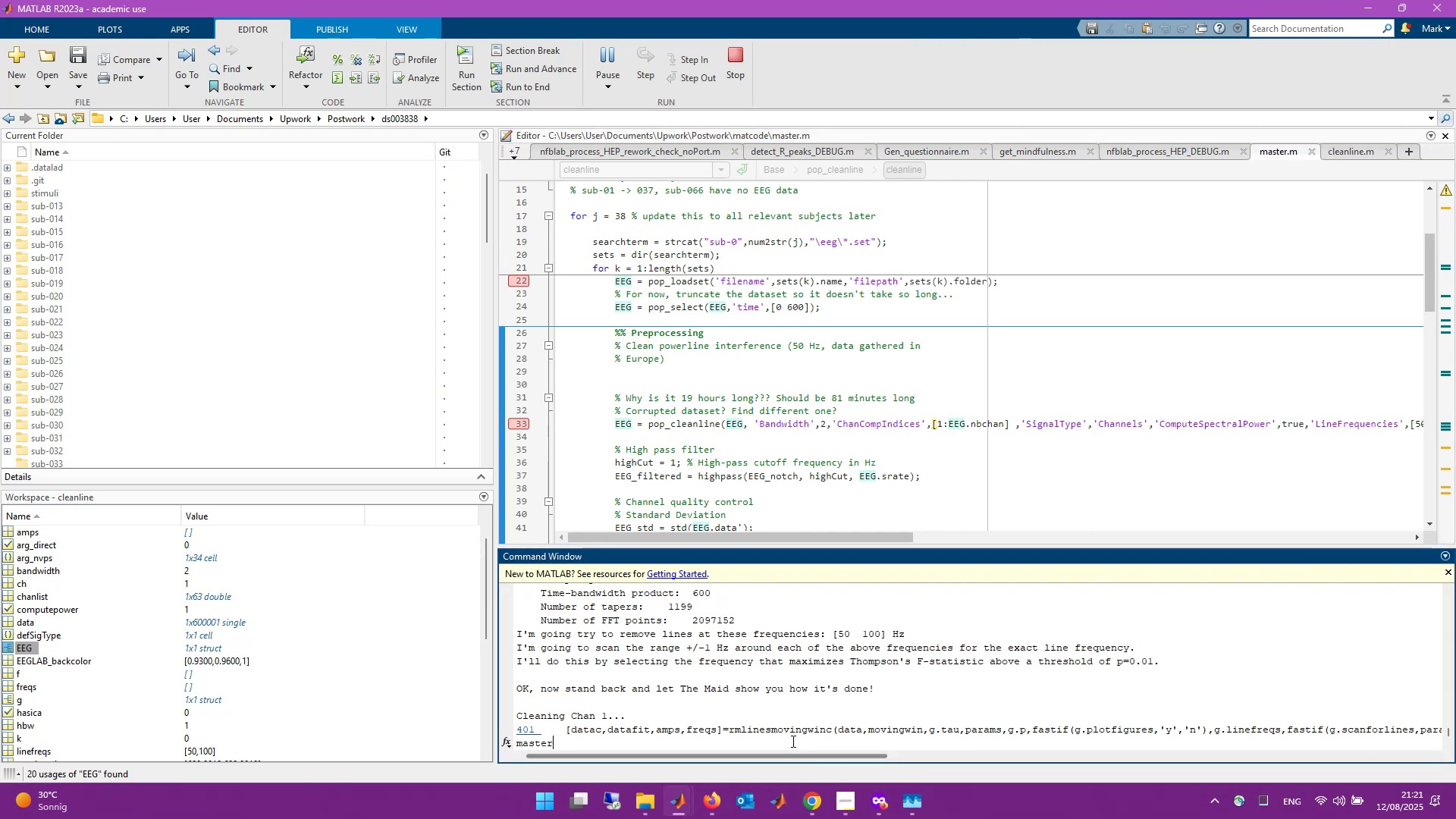 
scroll: coordinate [780, 724], scroll_direction: down, amount: 5.0
 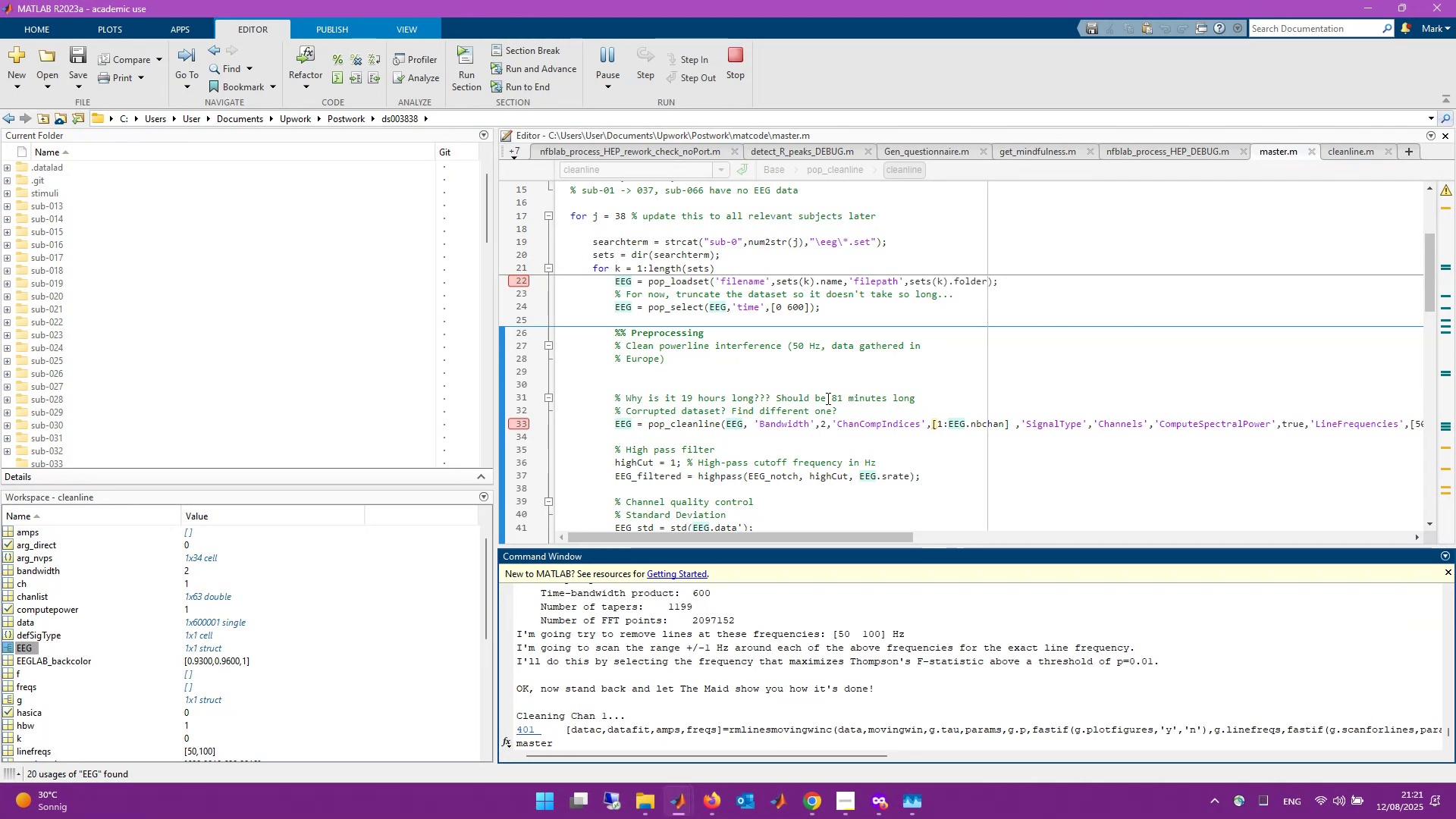 
wait(7.75)
 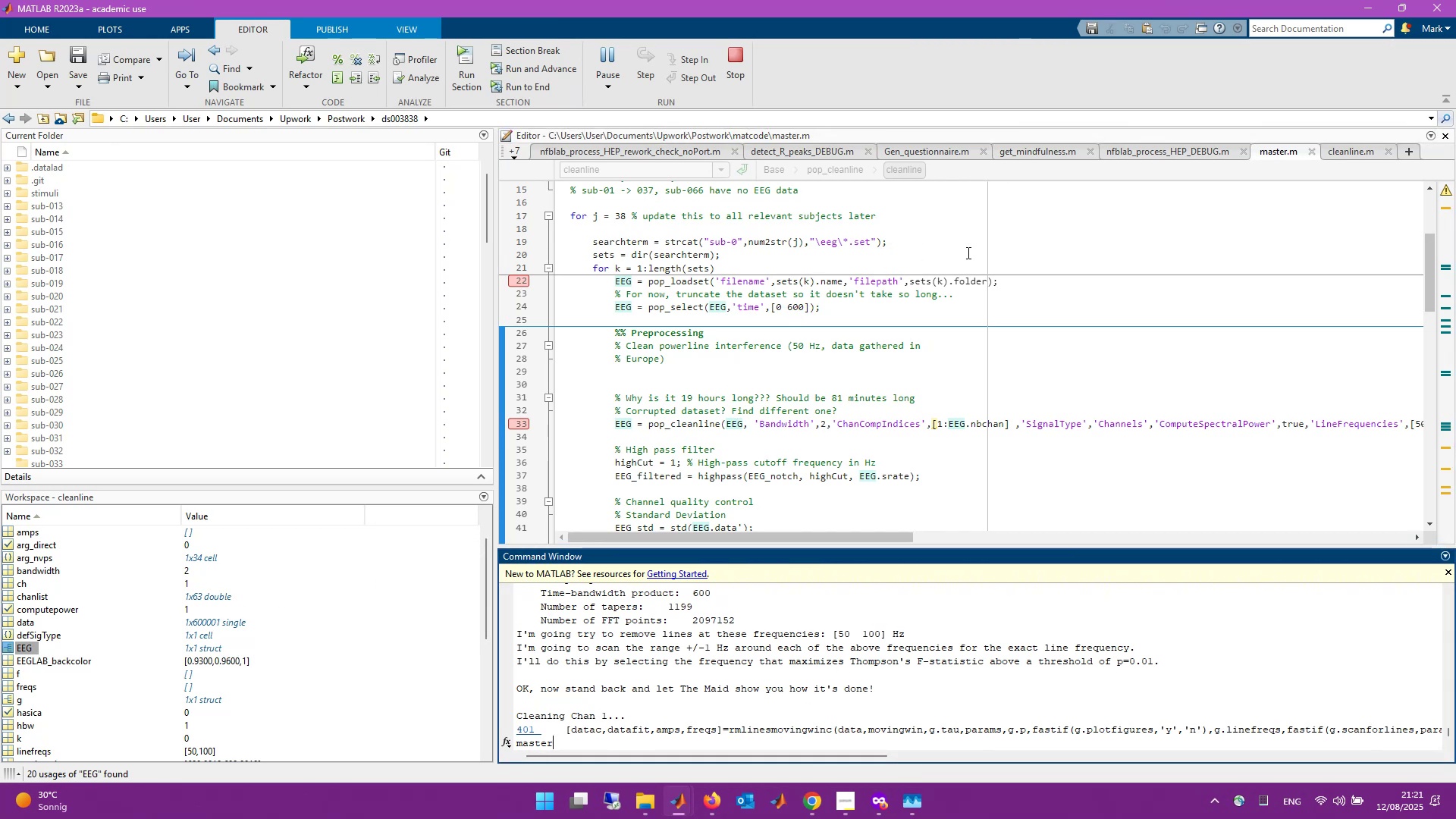 
scroll: coordinate [817, 357], scroll_direction: down, amount: 2.0
 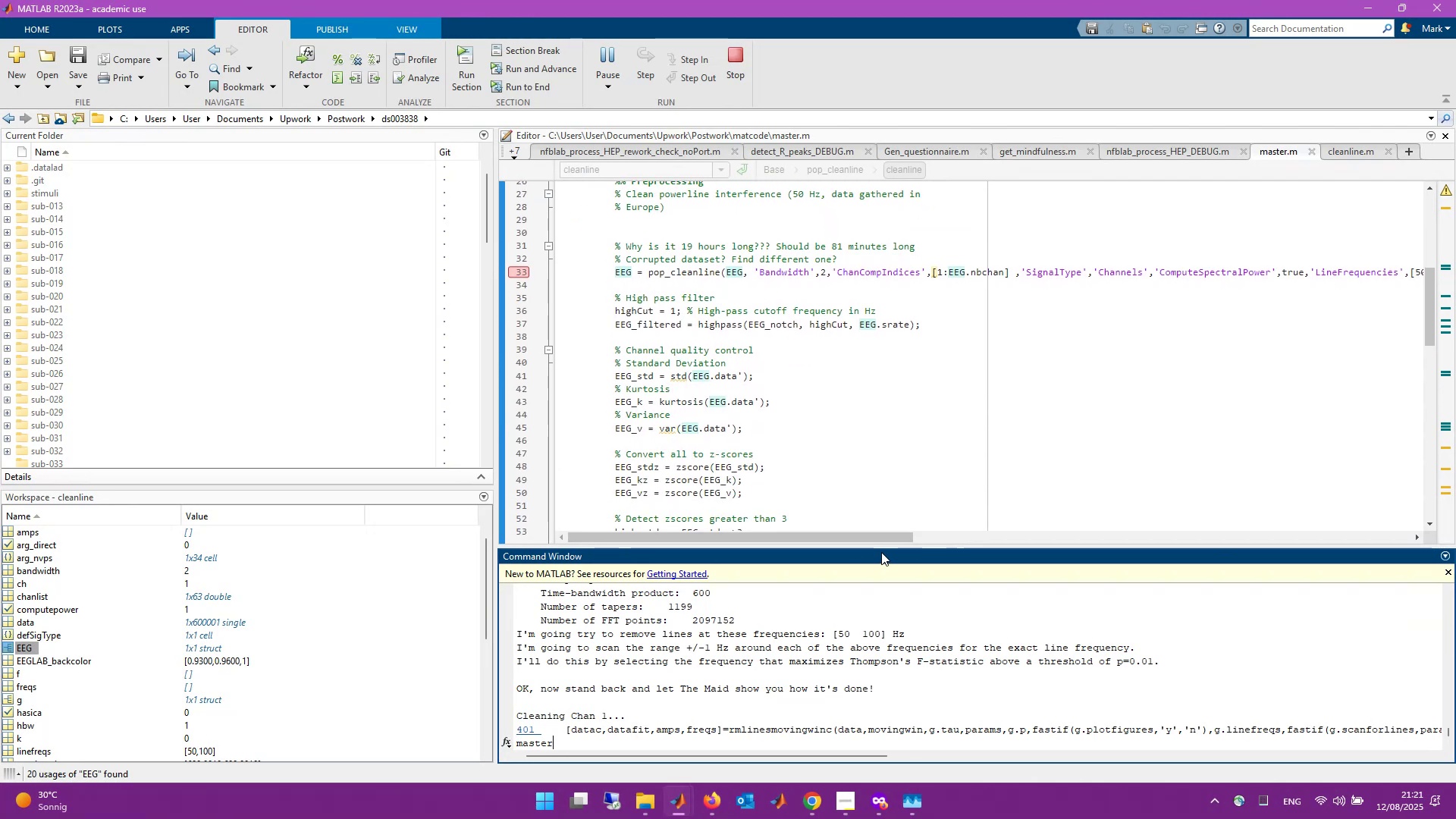 
wait(6.38)
 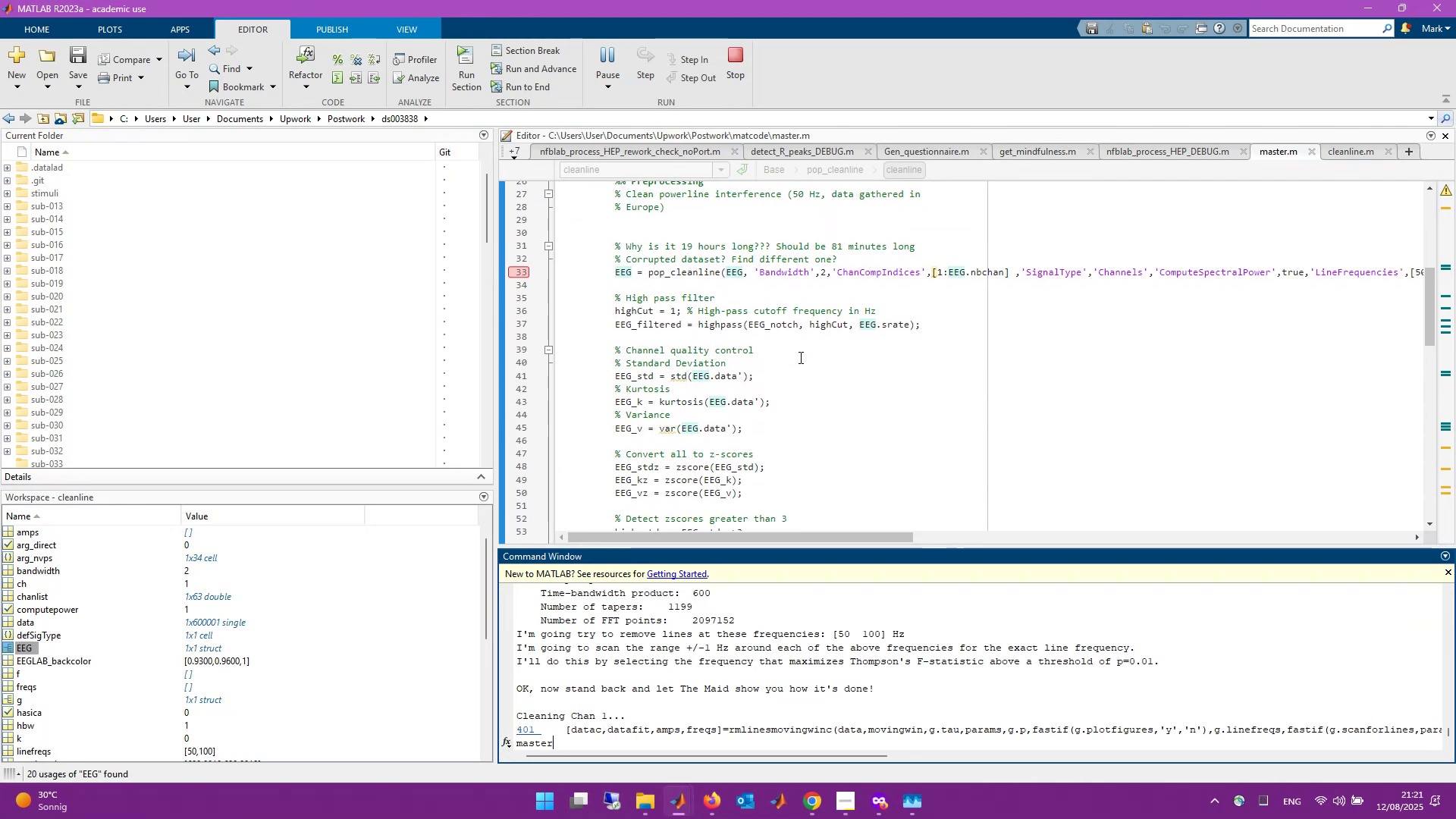 
mouse_move([679, 783])
 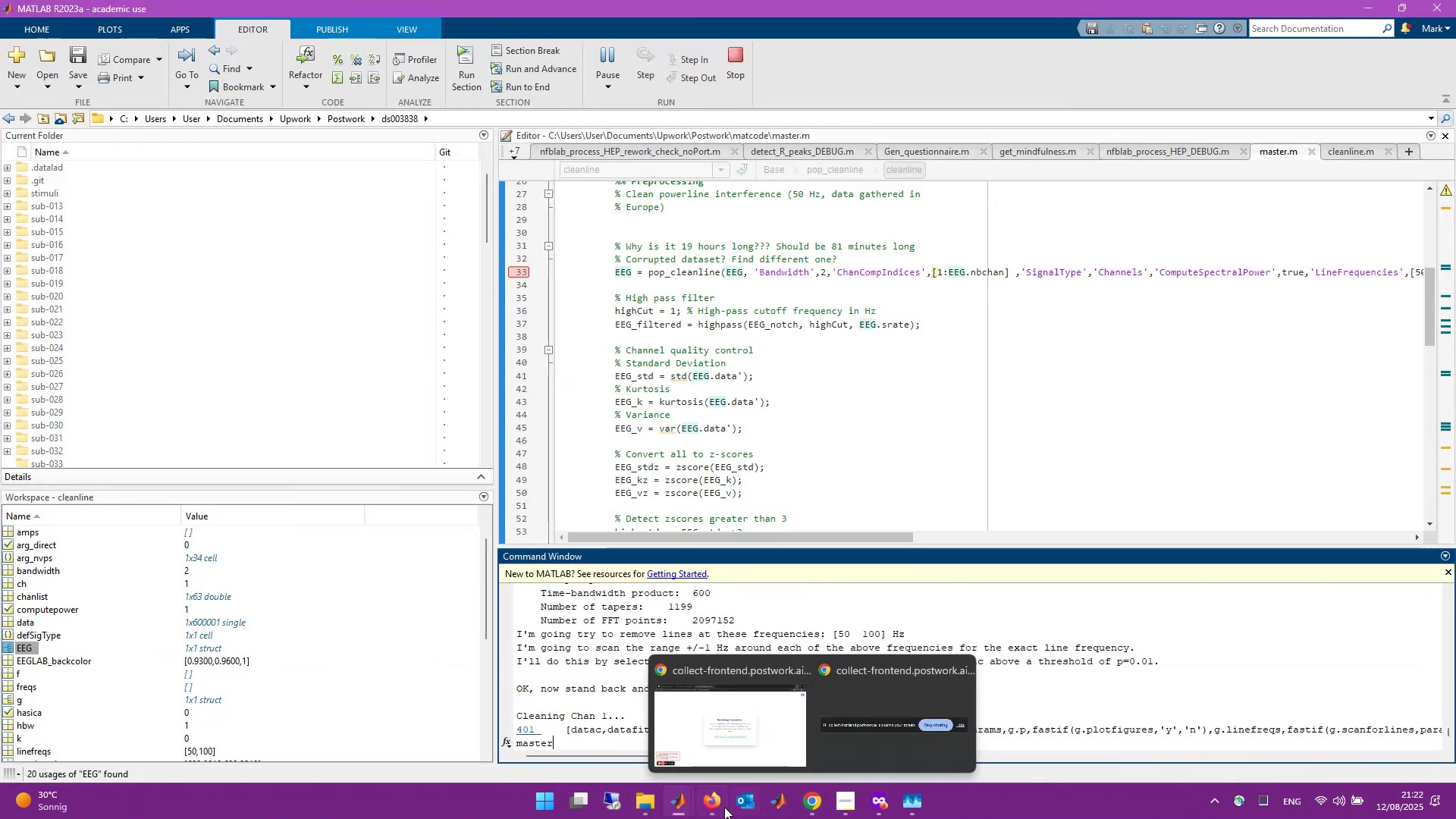 
left_click([730, 741])
 